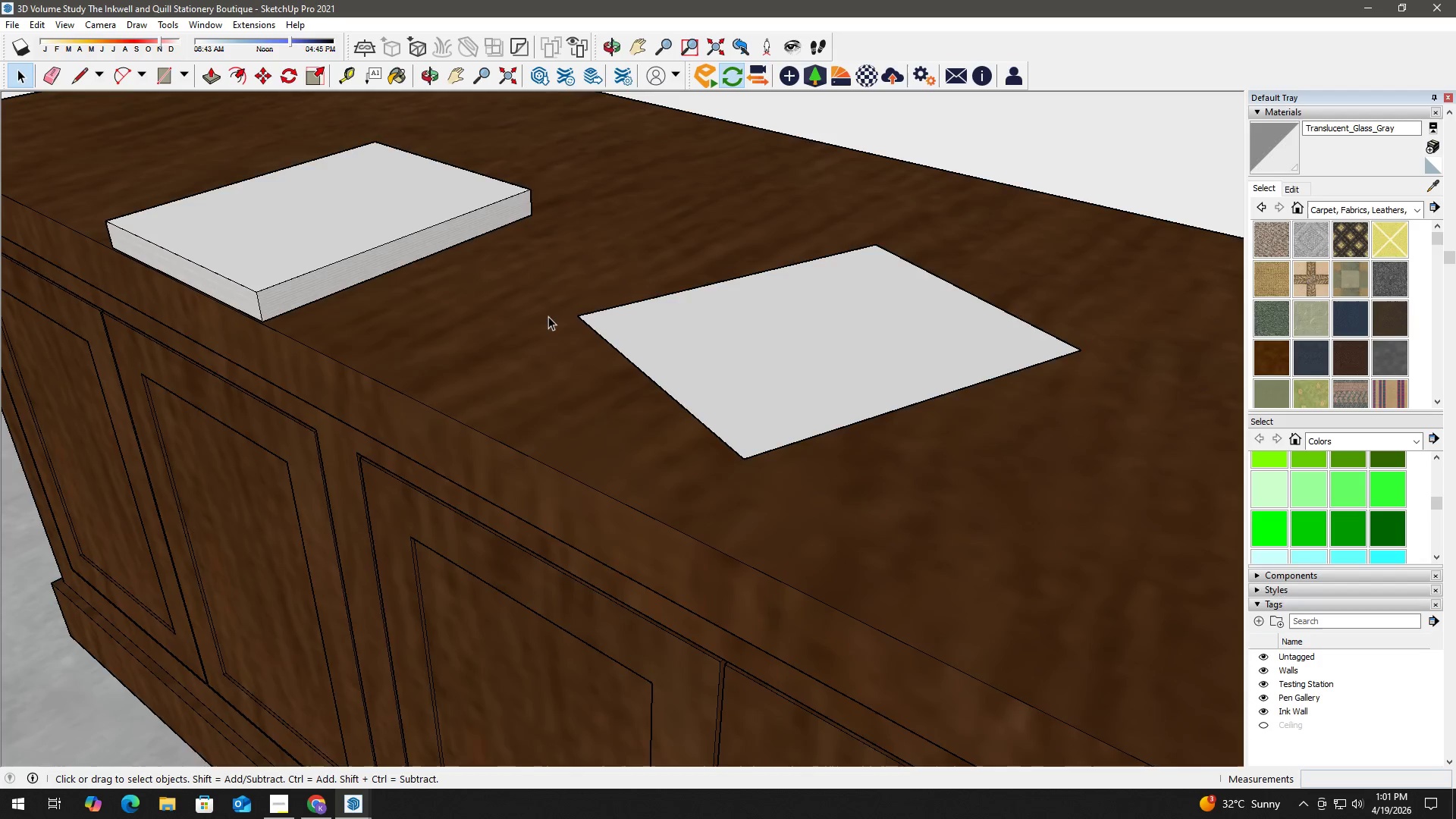 
key(Escape)
 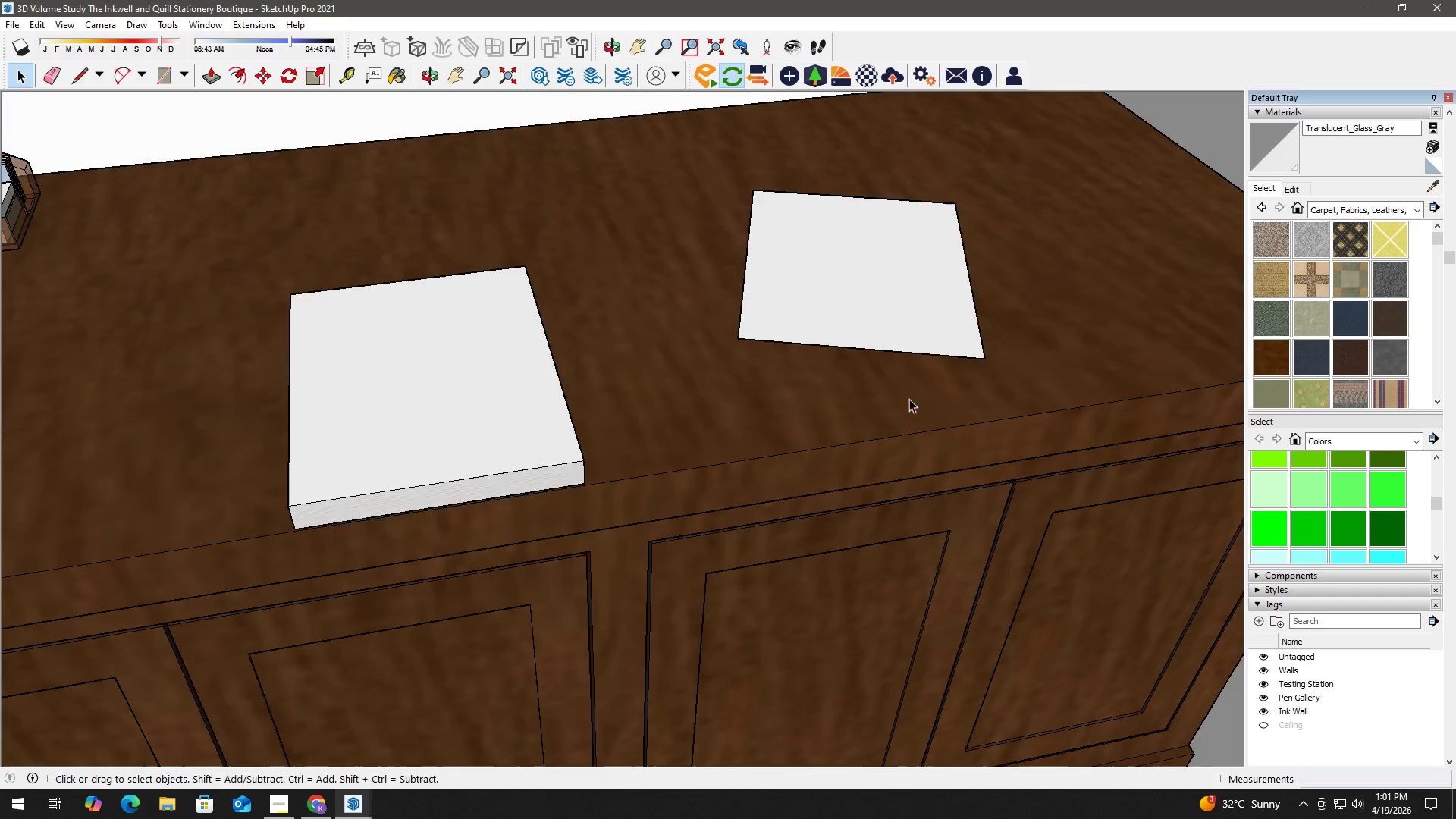 
scroll: coordinate [548, 318], scroll_direction: down, amount: 5.0
 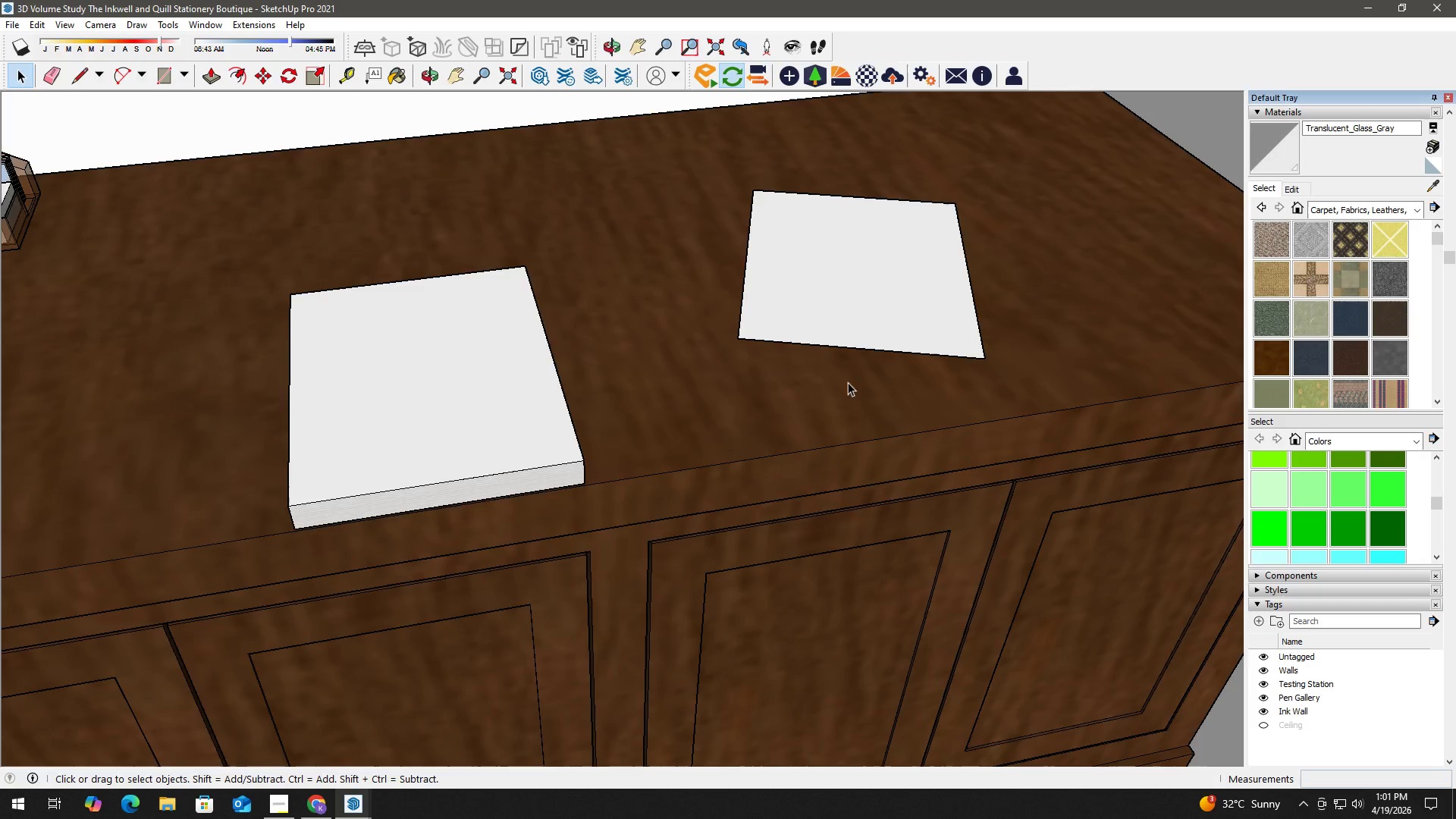 
left_click([478, 394])
 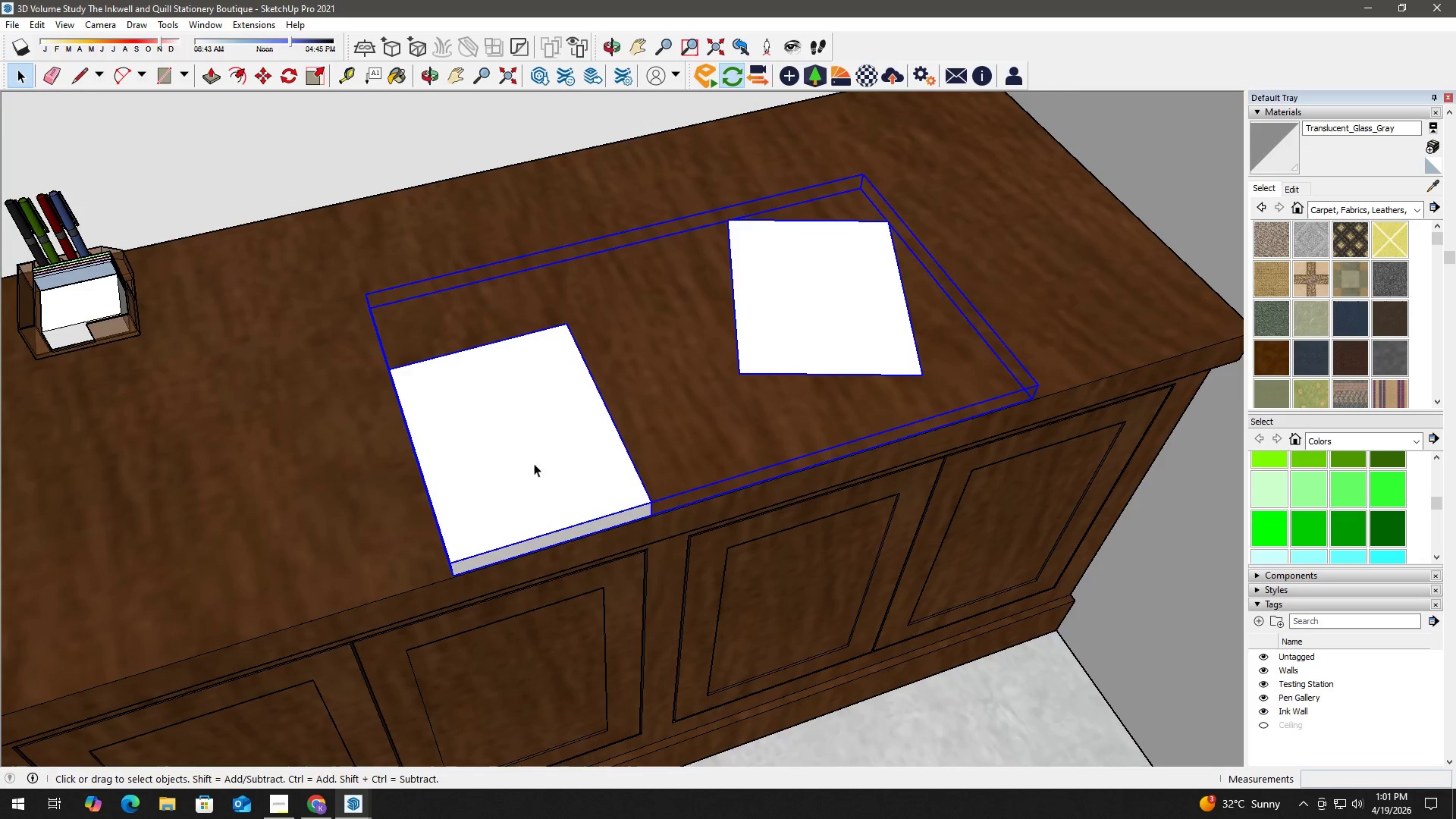 
scroll: coordinate [686, 371], scroll_direction: down, amount: 3.0
 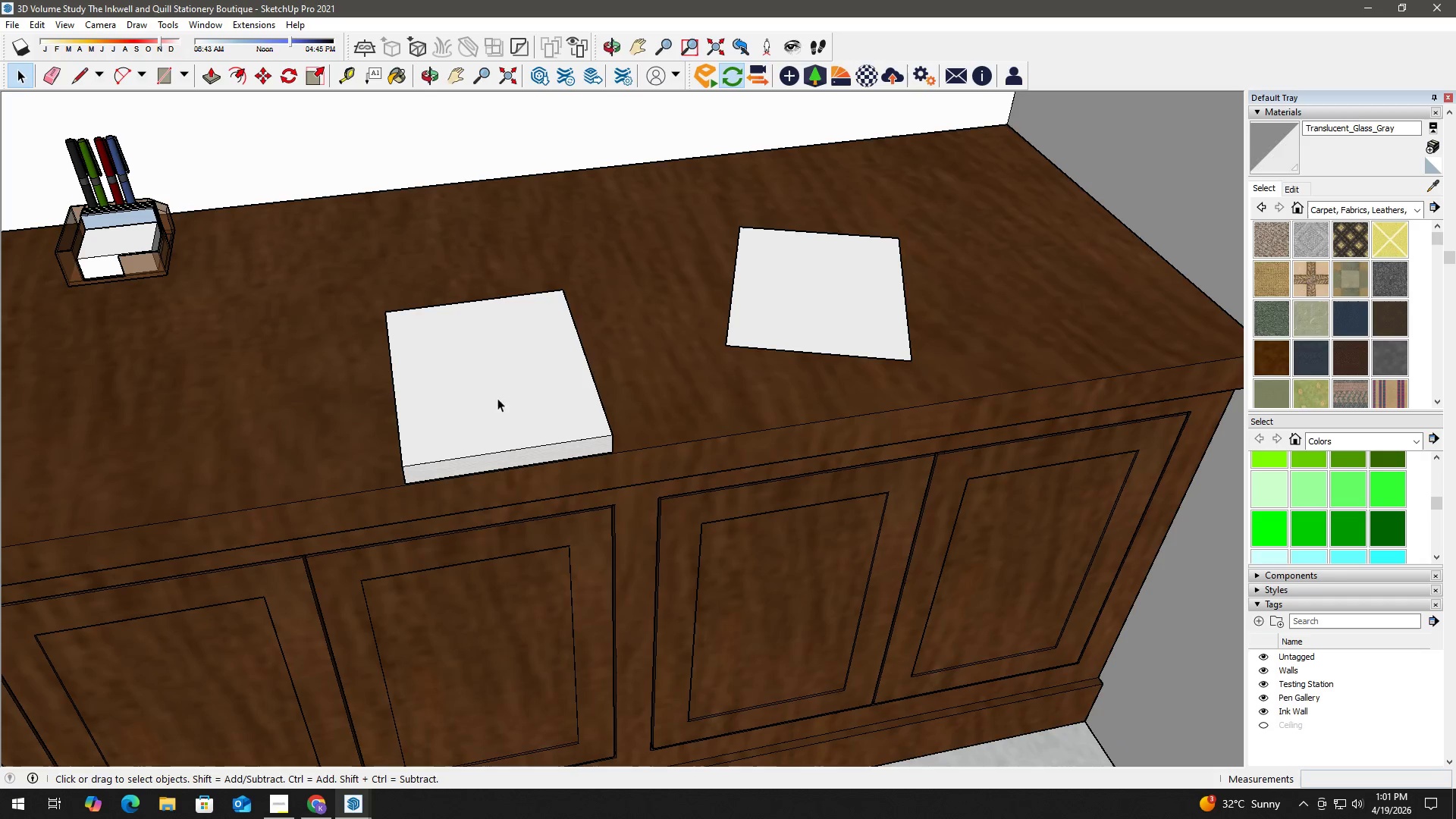 
key(M)
 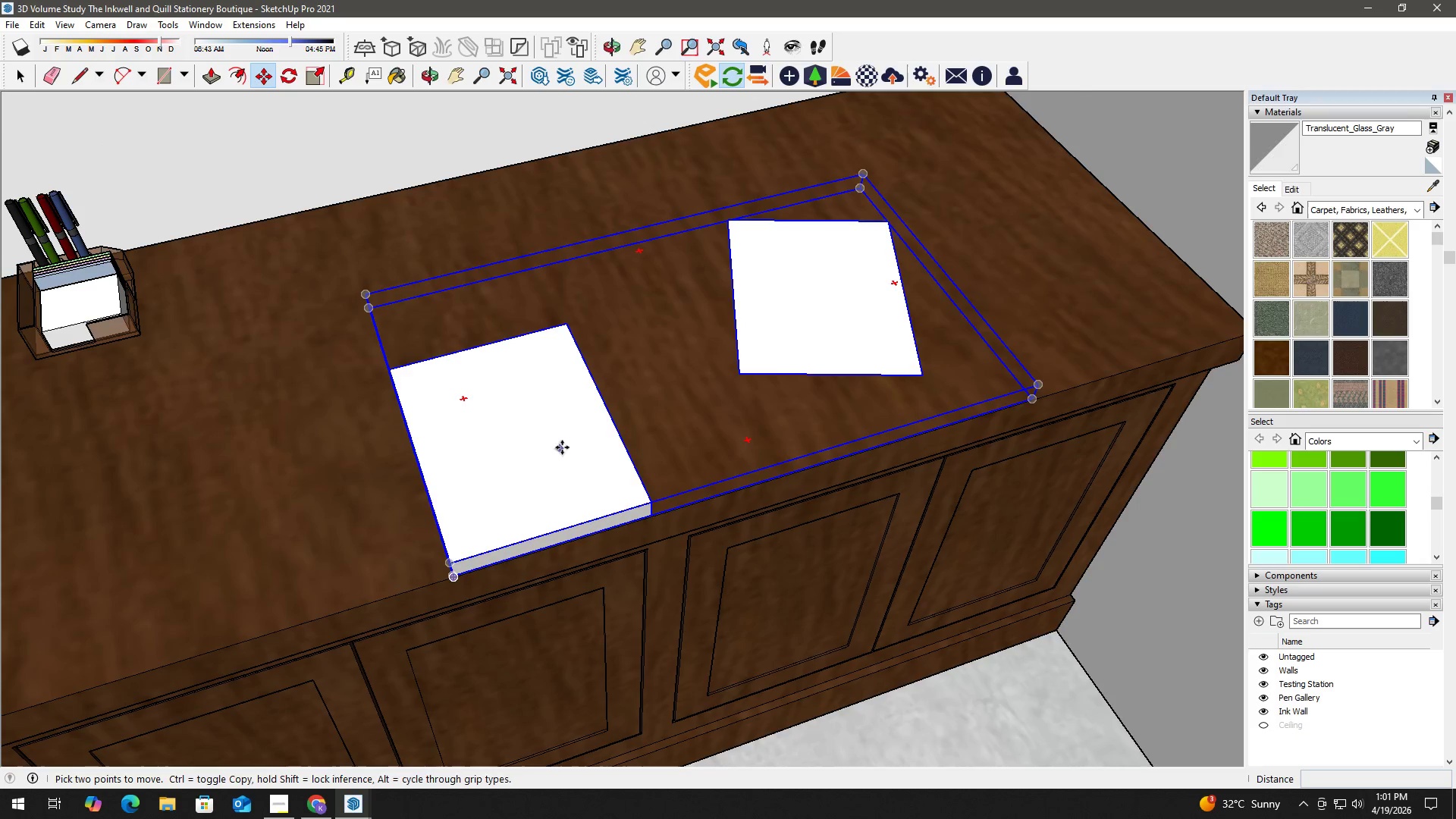 
left_click_drag(start_coordinate=[562, 447], to_coordinate=[558, 445])
 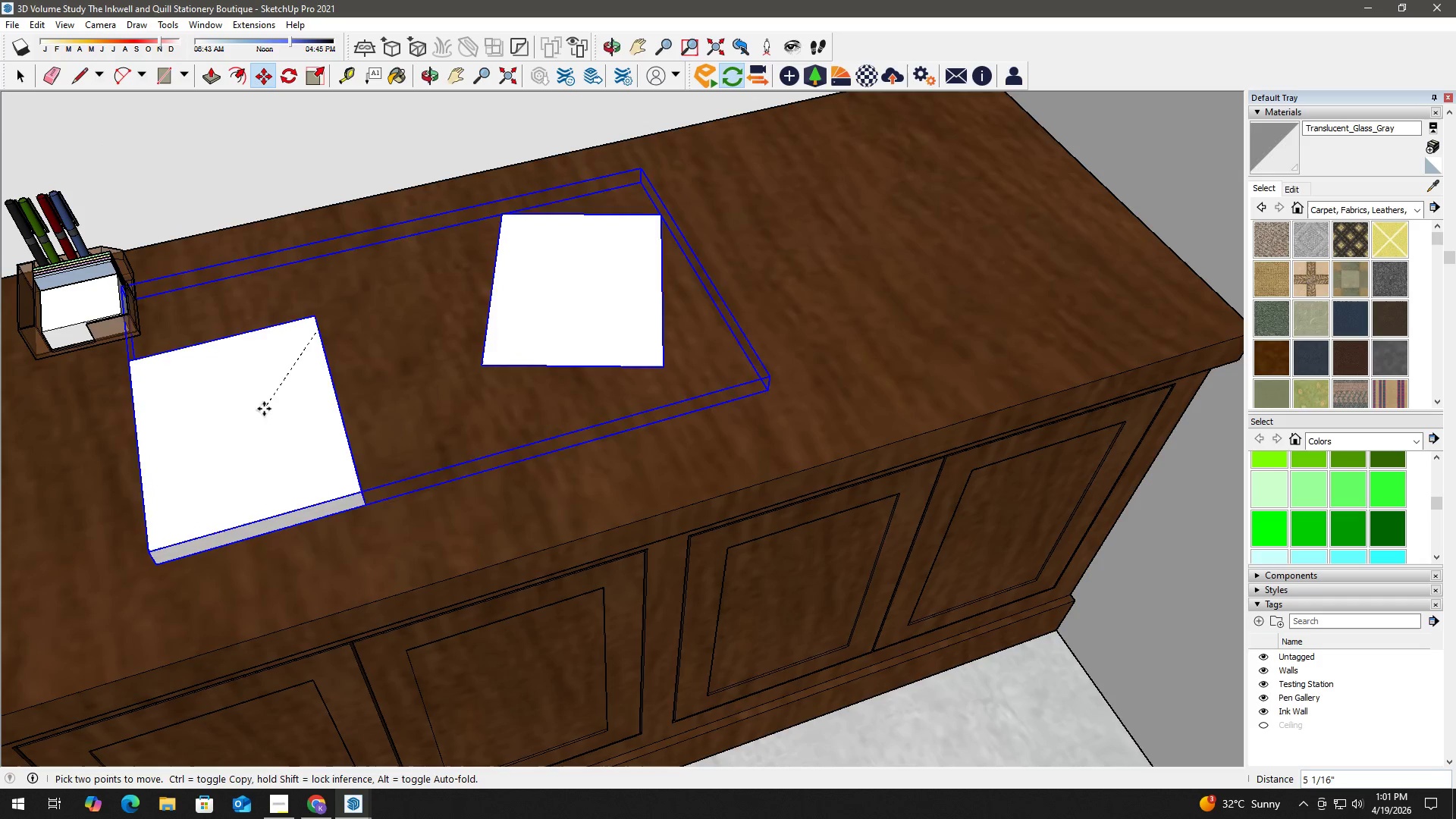 
left_click([169, 435])
 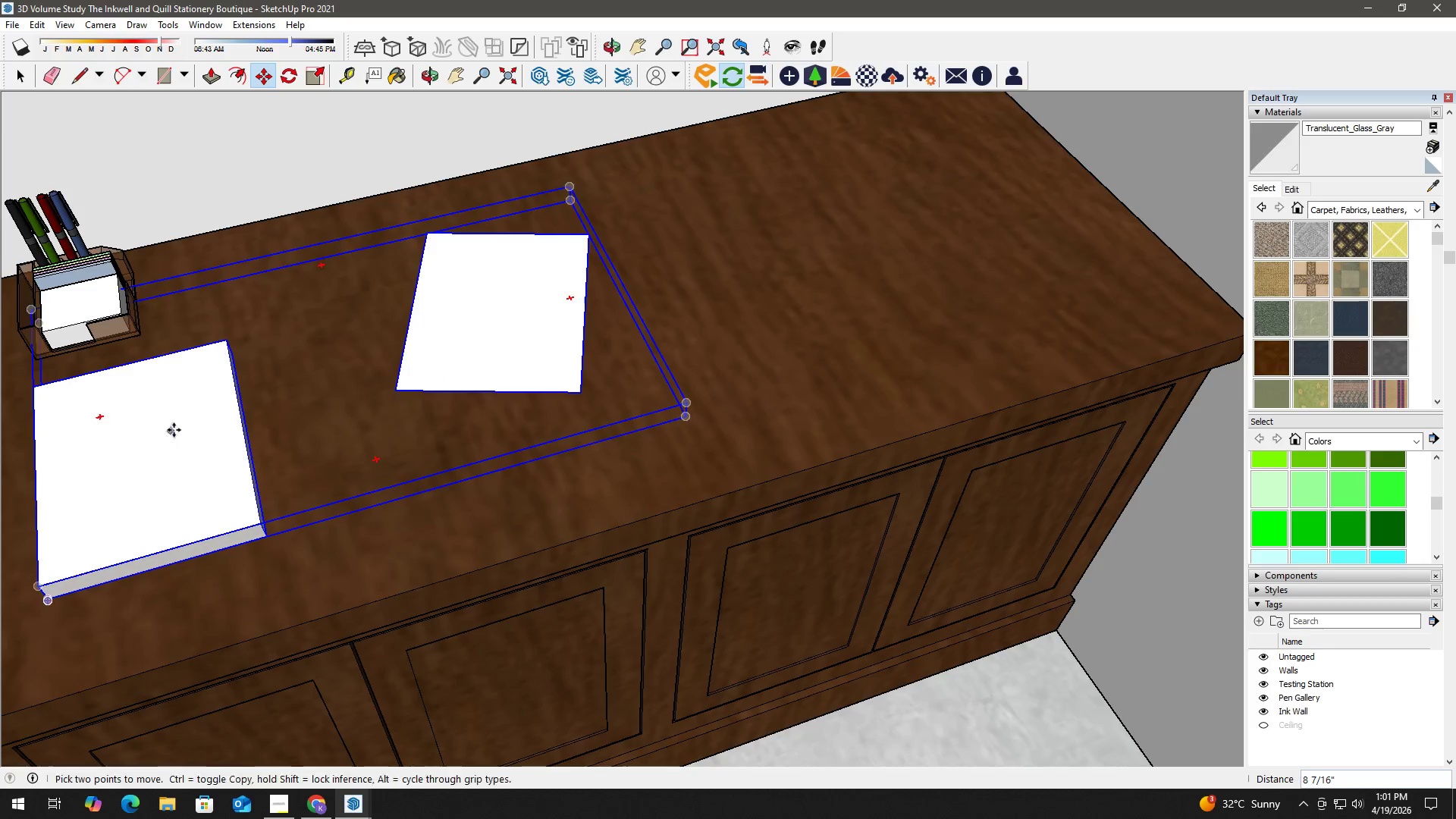 
key(Space)
 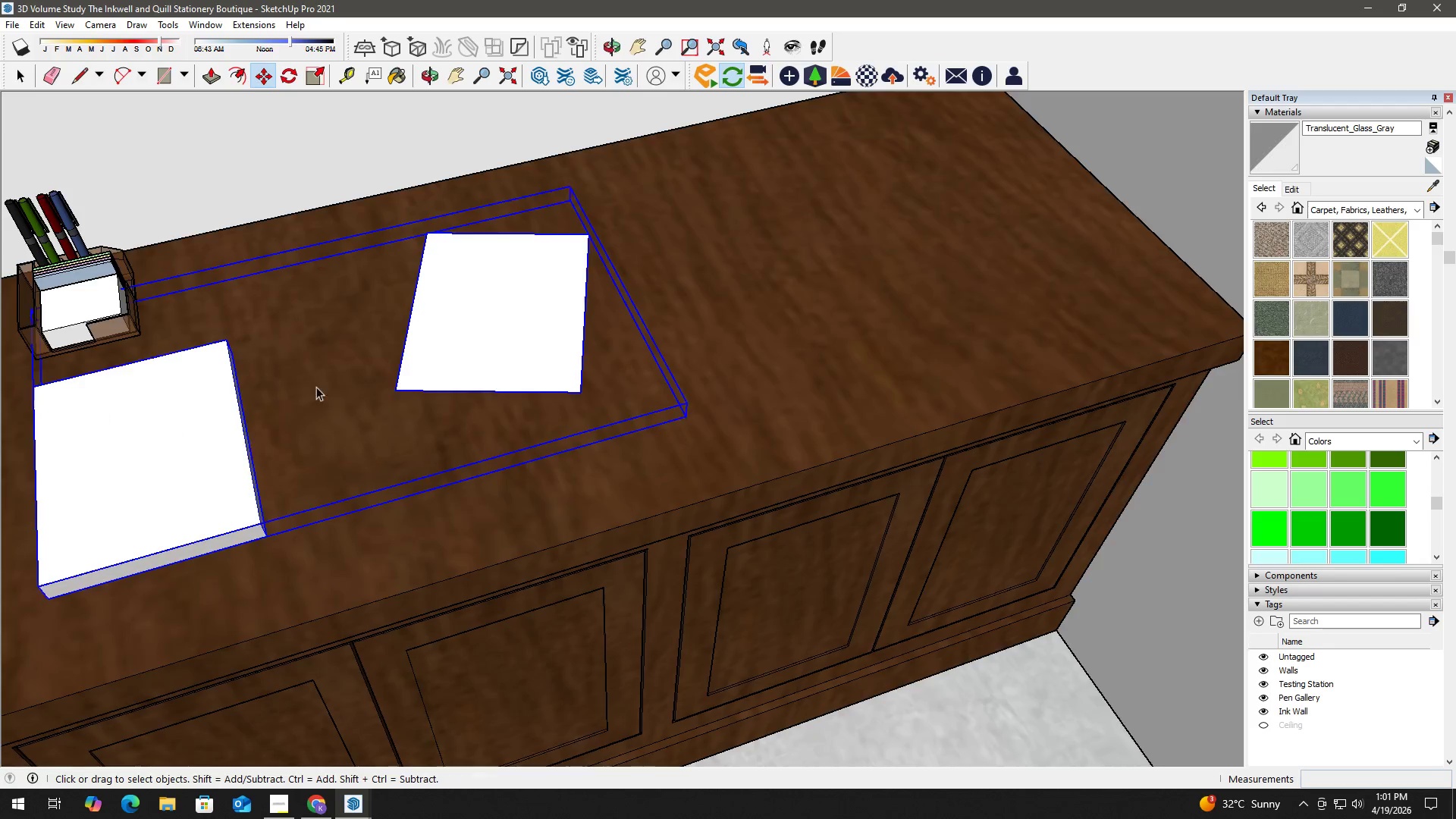 
key(Escape)
 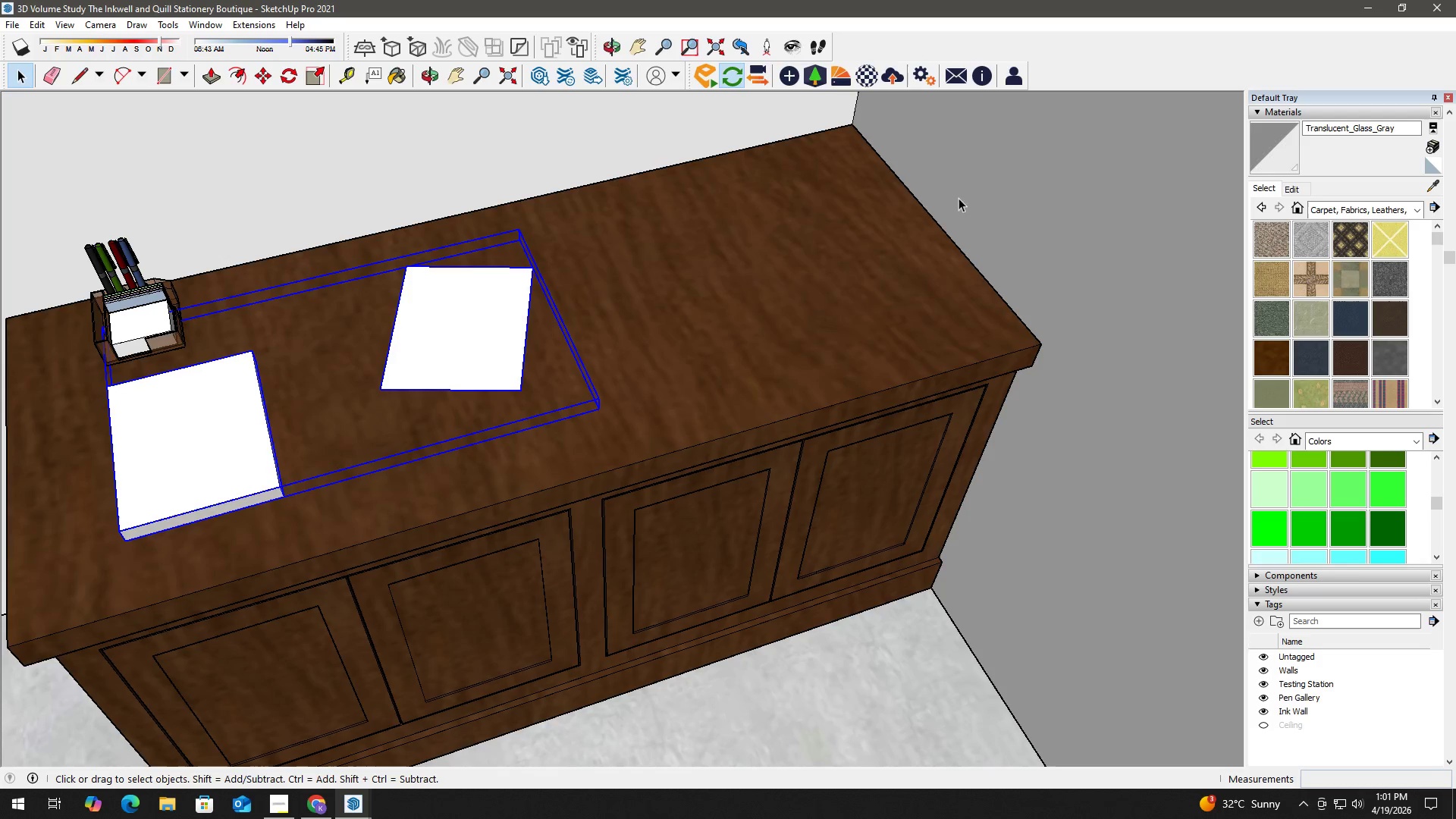 
scroll: coordinate [698, 256], scroll_direction: down, amount: 5.0
 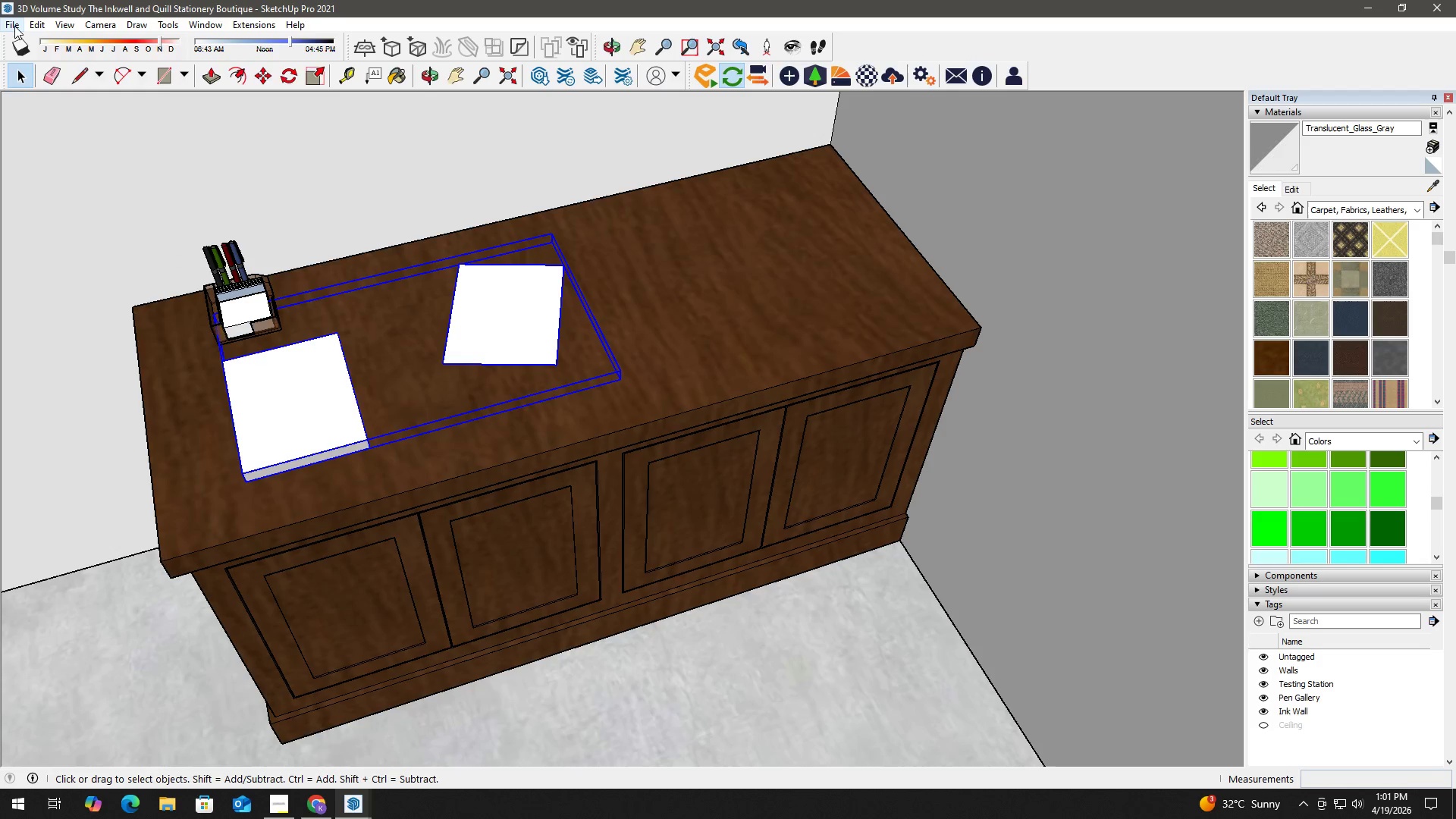 
left_click([14, 26])
 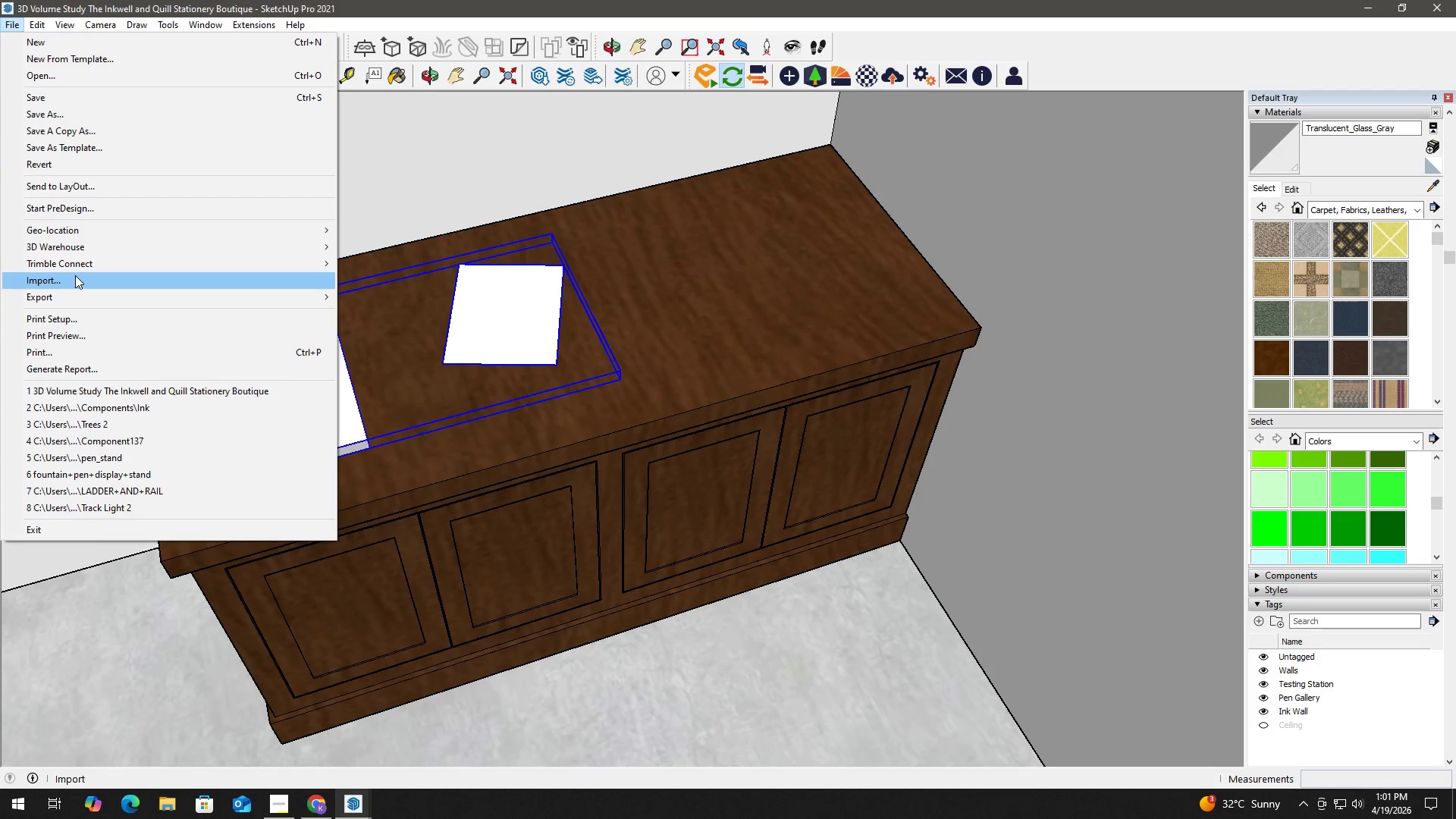 
left_click([76, 278])
 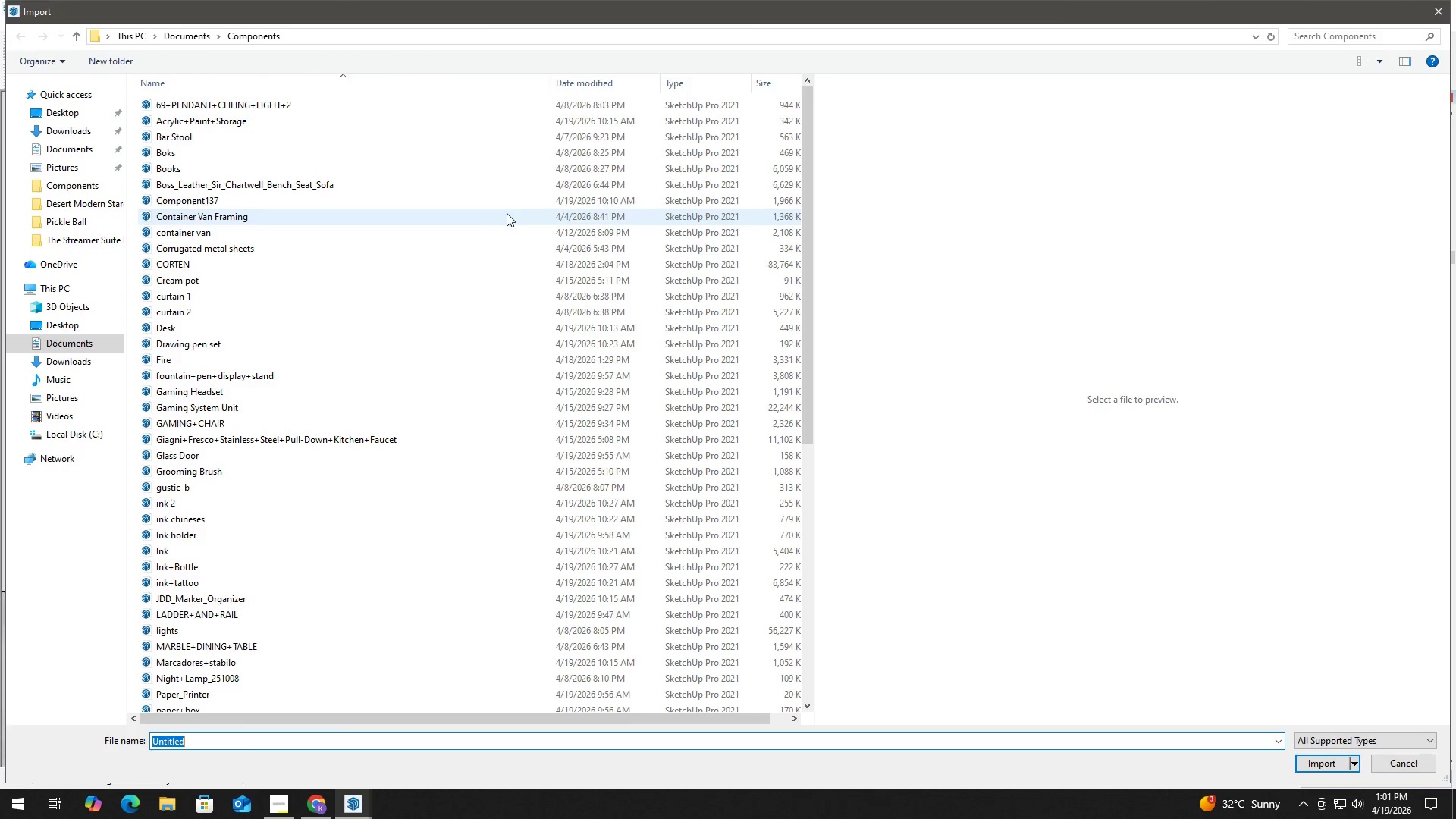 
scroll: coordinate [268, 568], scroll_direction: down, amount: 6.0
 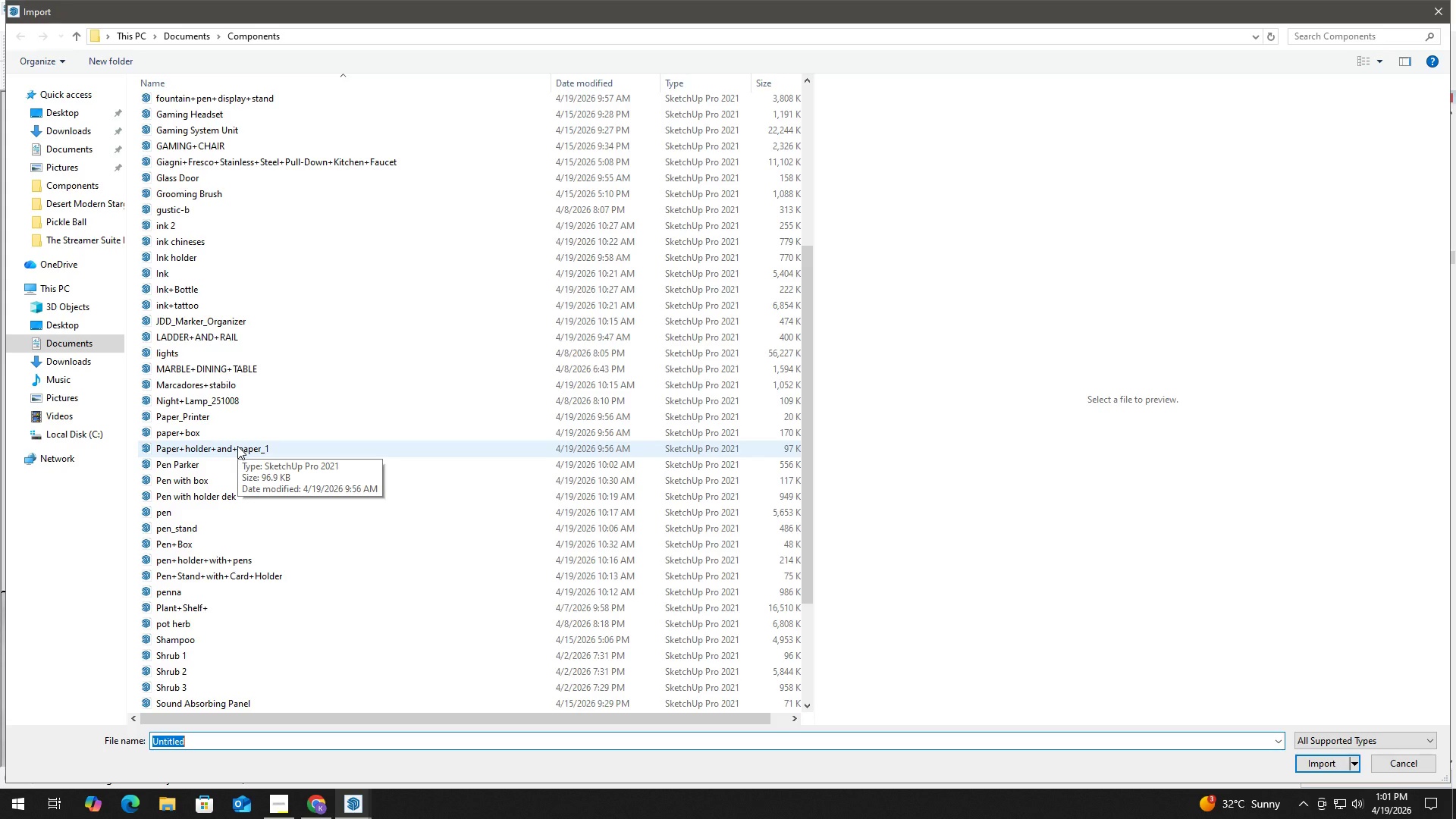 
wait(5.55)
 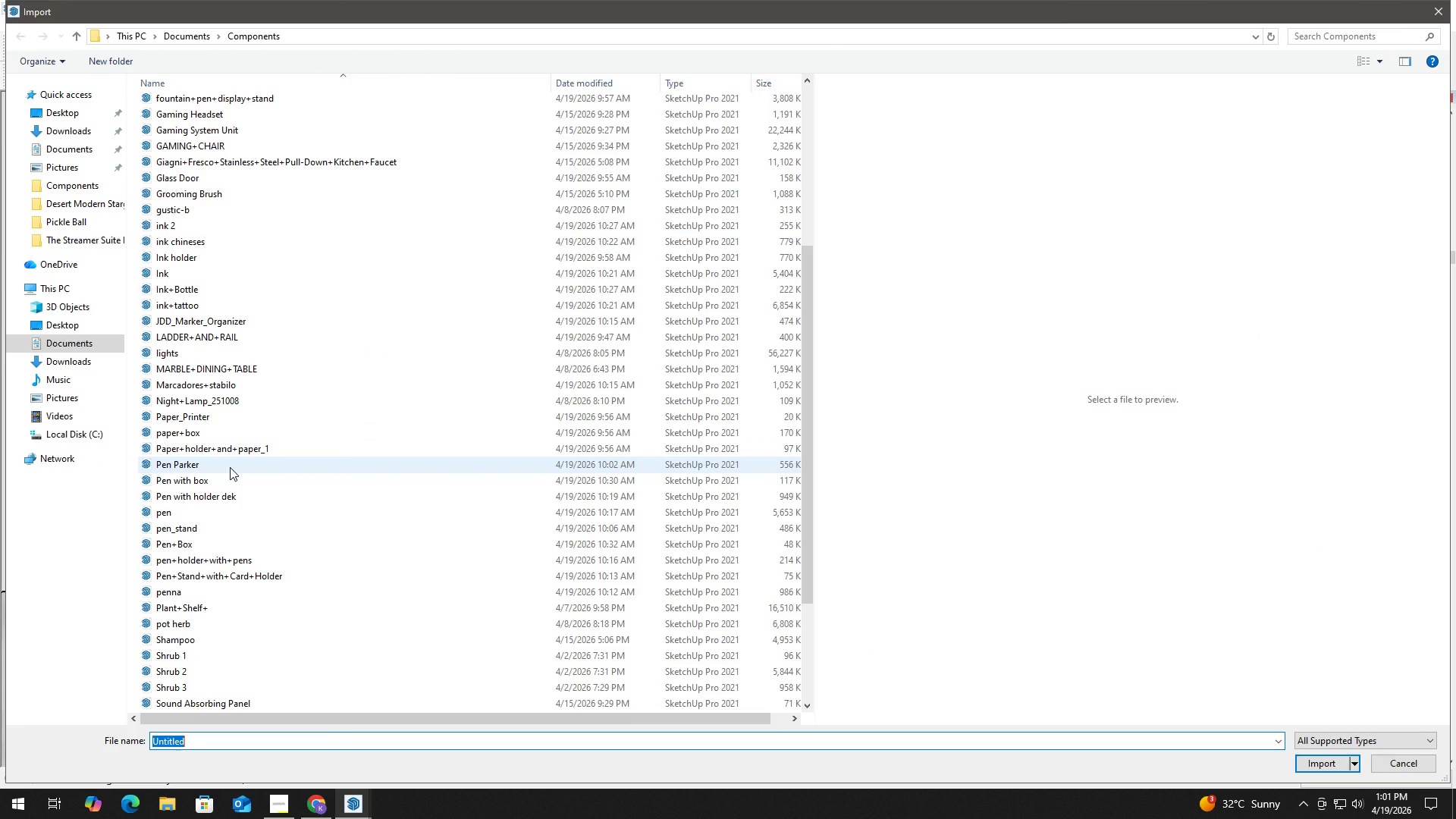 
scroll: coordinate [240, 454], scroll_direction: up, amount: 3.0
 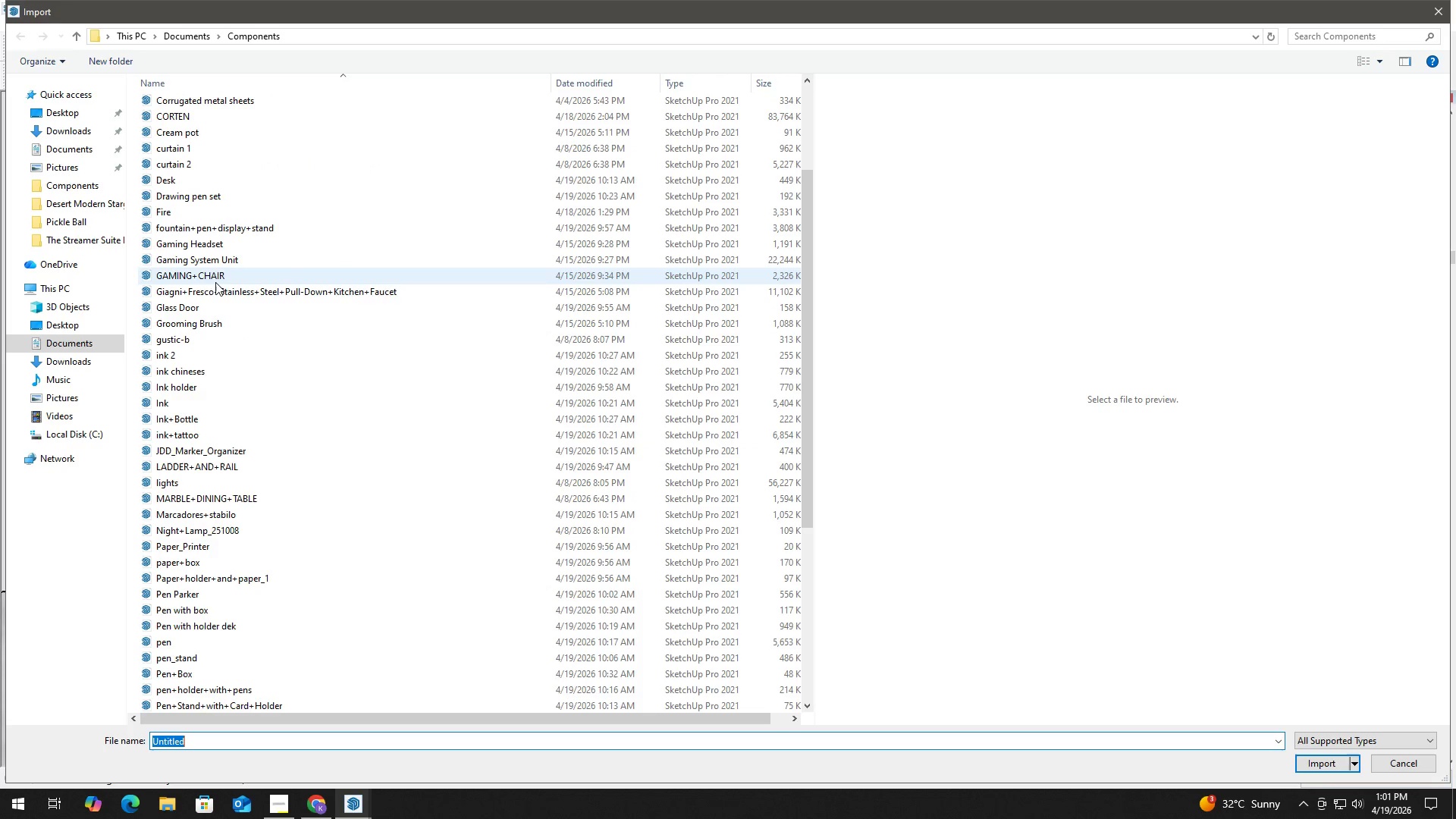 
scroll: coordinate [224, 497], scroll_direction: down, amount: 3.0
 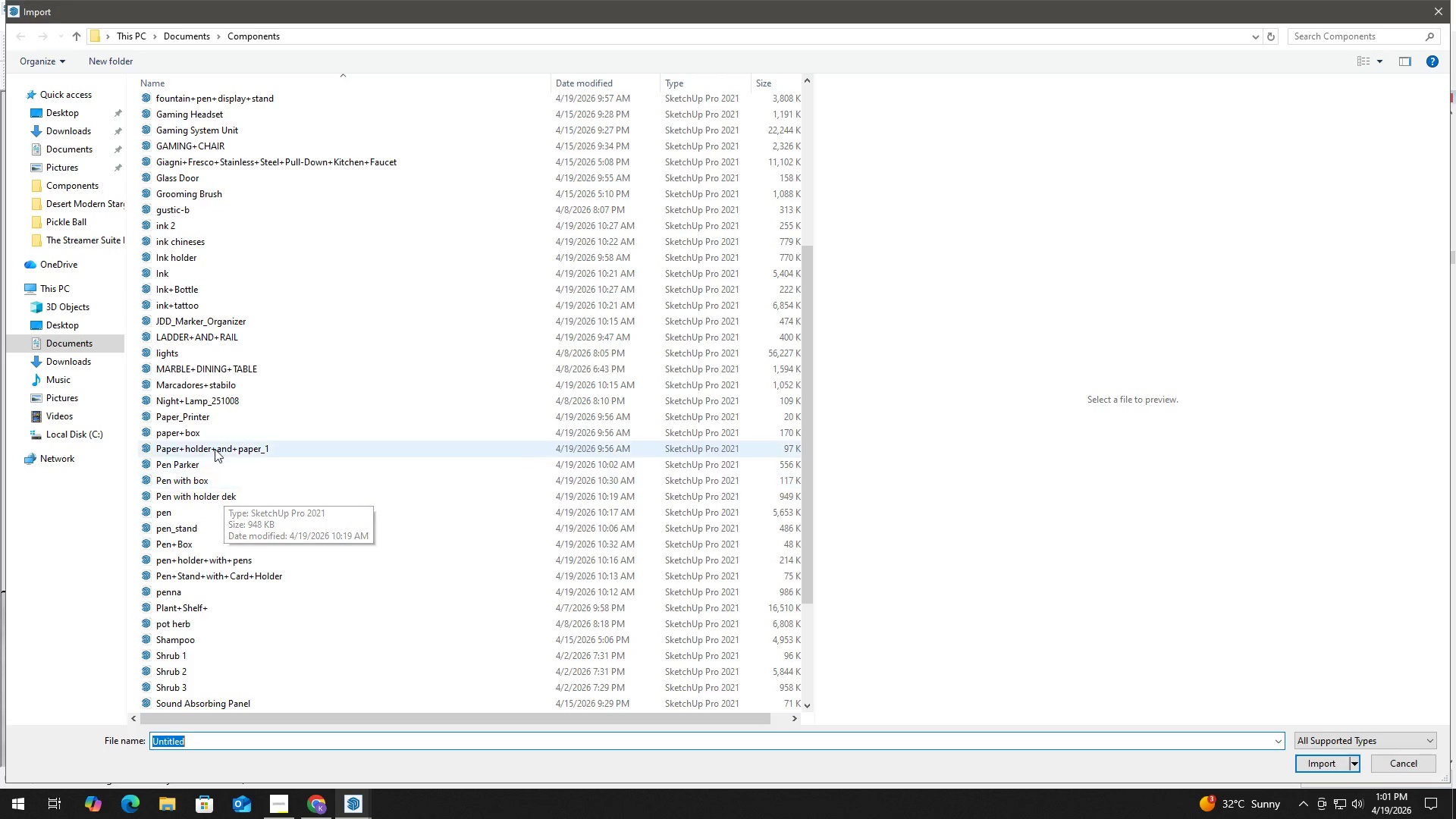 
left_click([215, 448])
 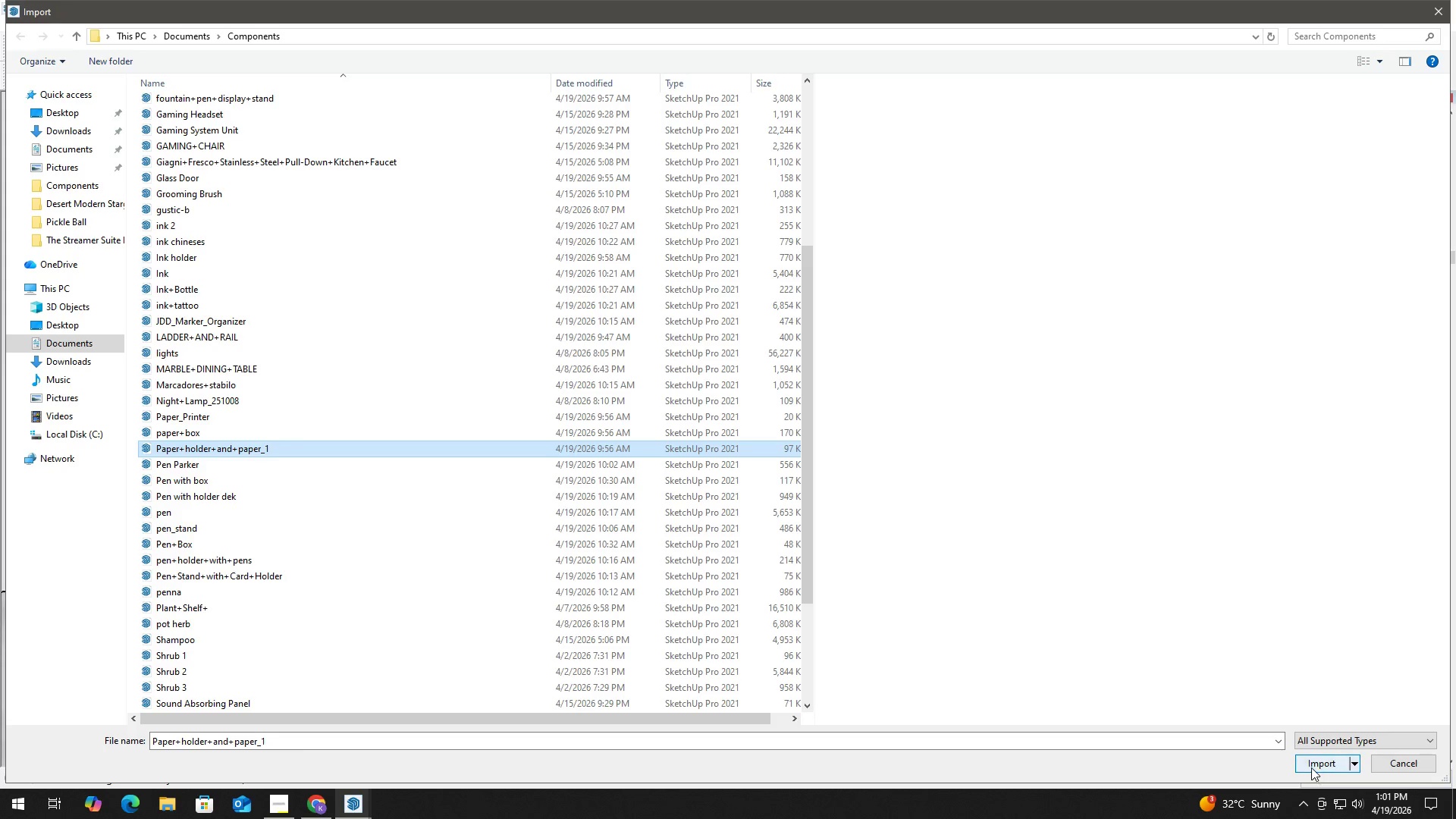 
left_click([224, 418])
 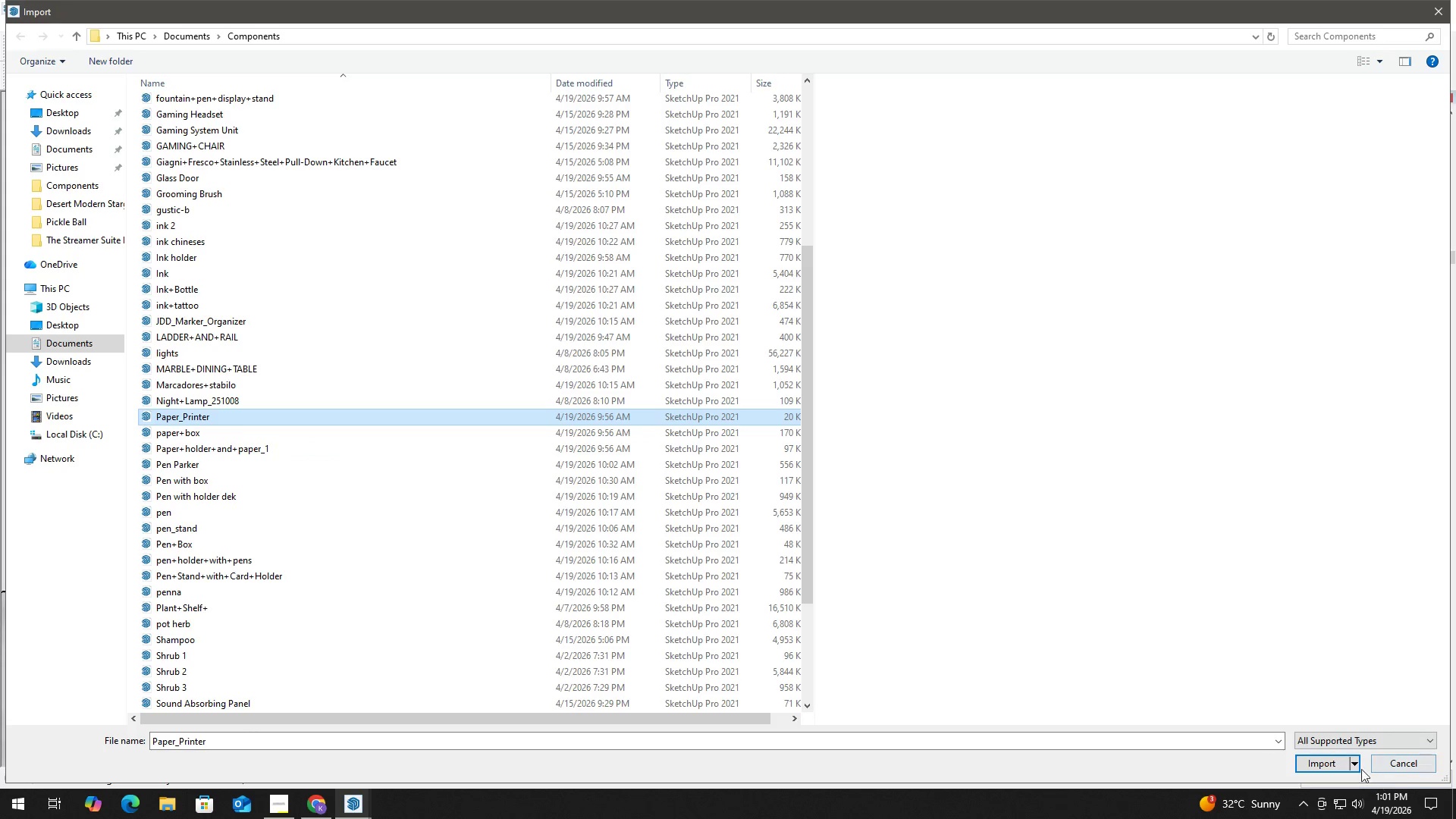 
left_click([1294, 758])
 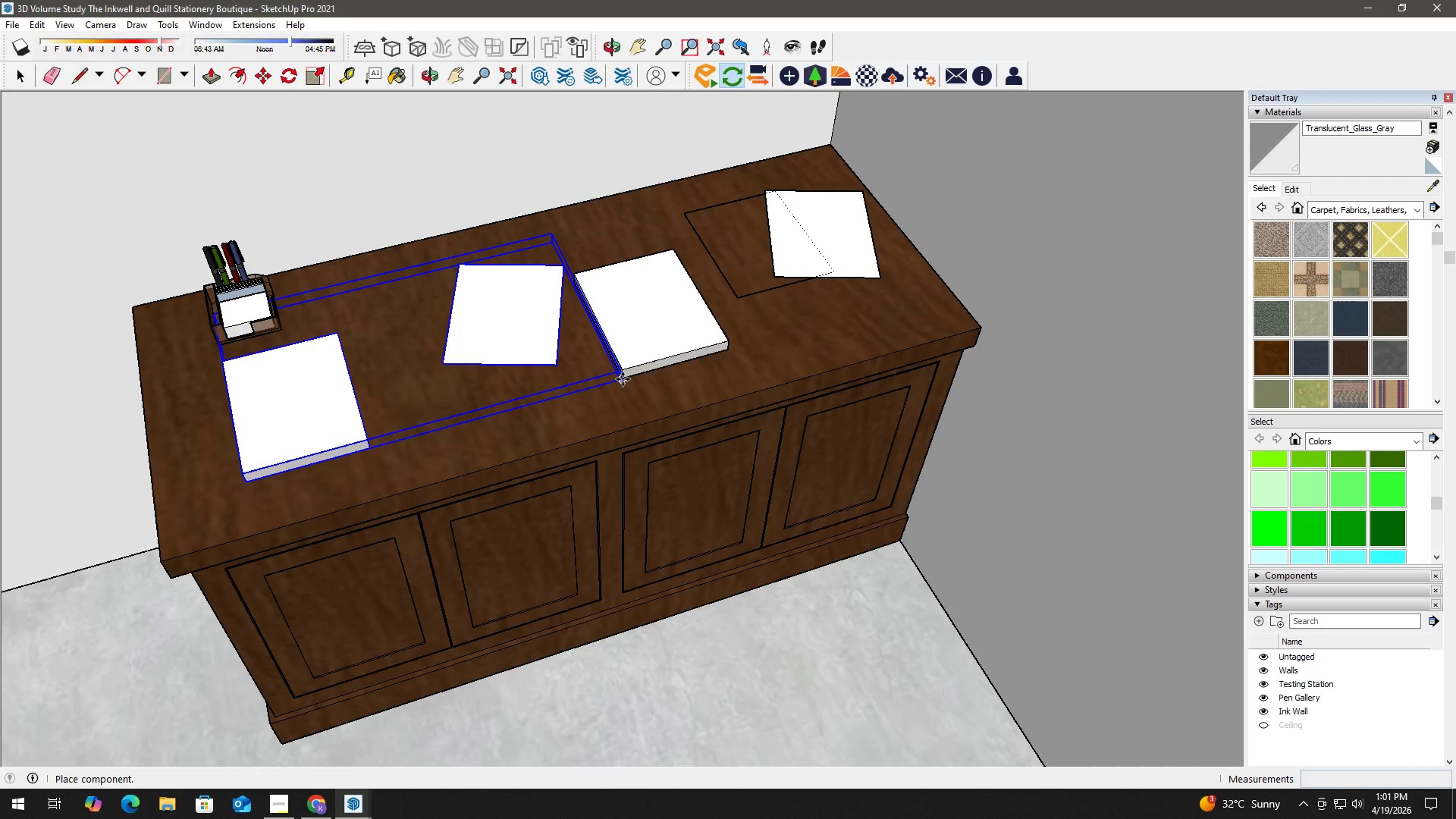 
key(Escape)
 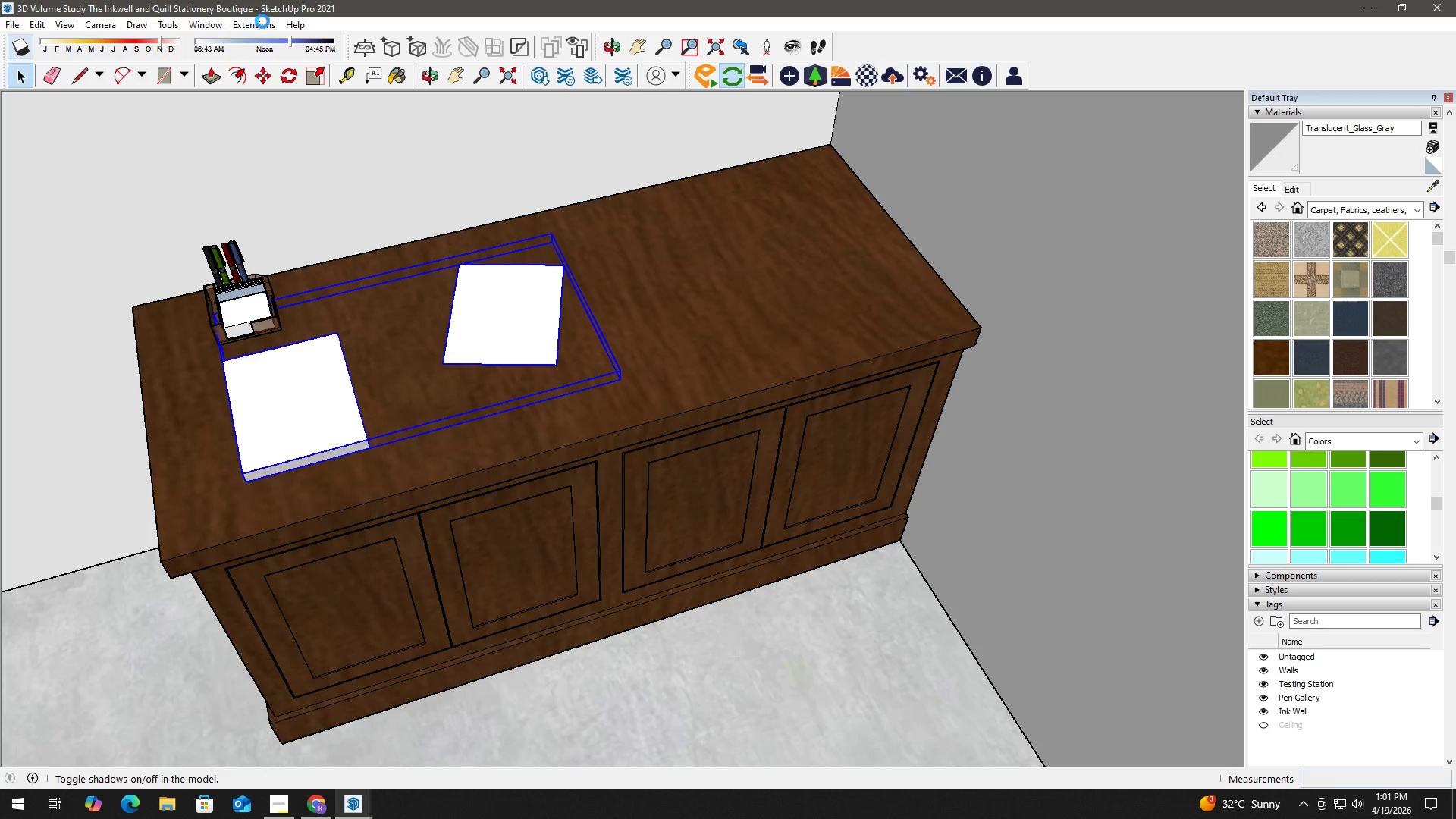 
left_click([191, 20])
 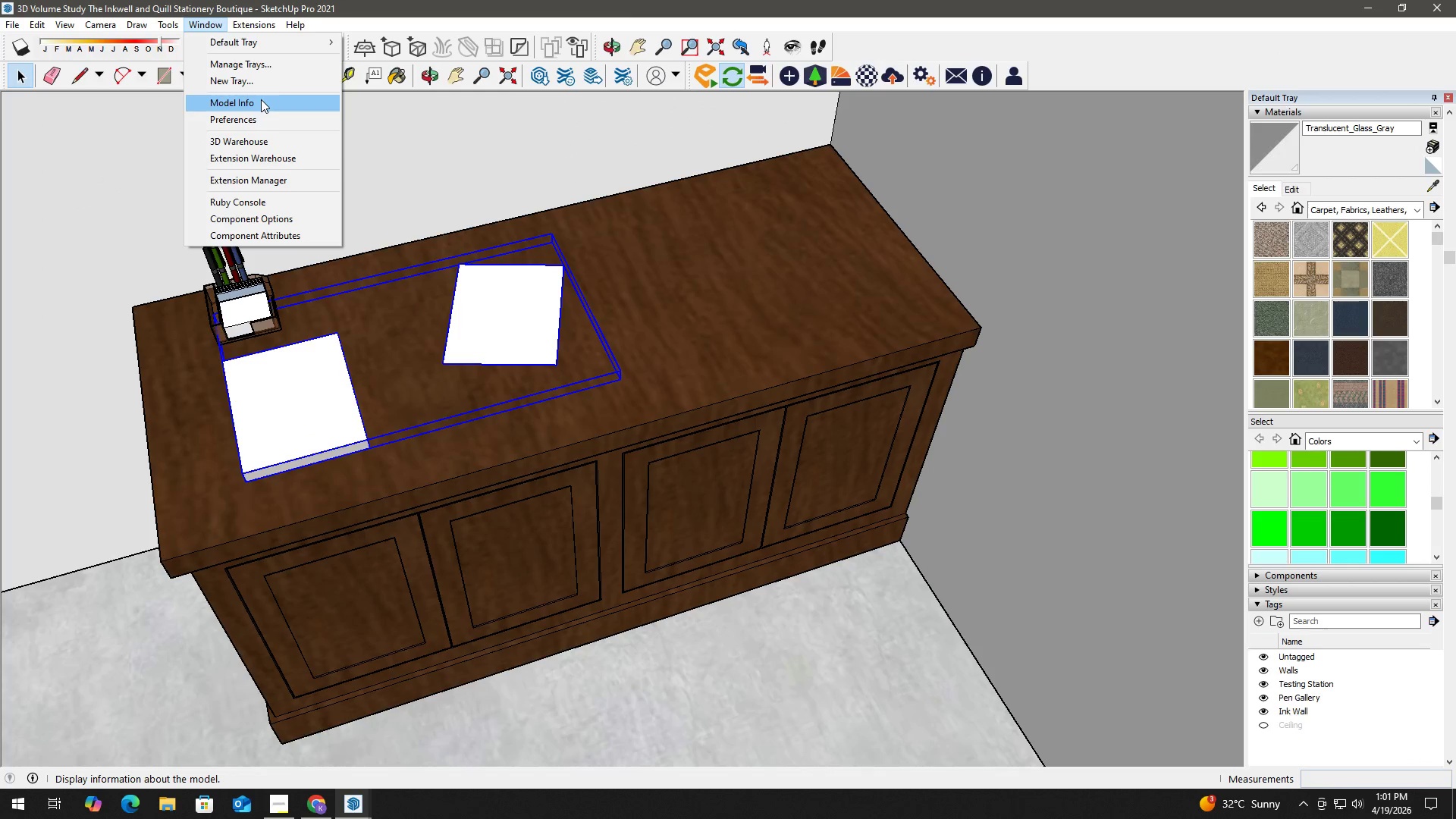 
left_click([261, 100])
 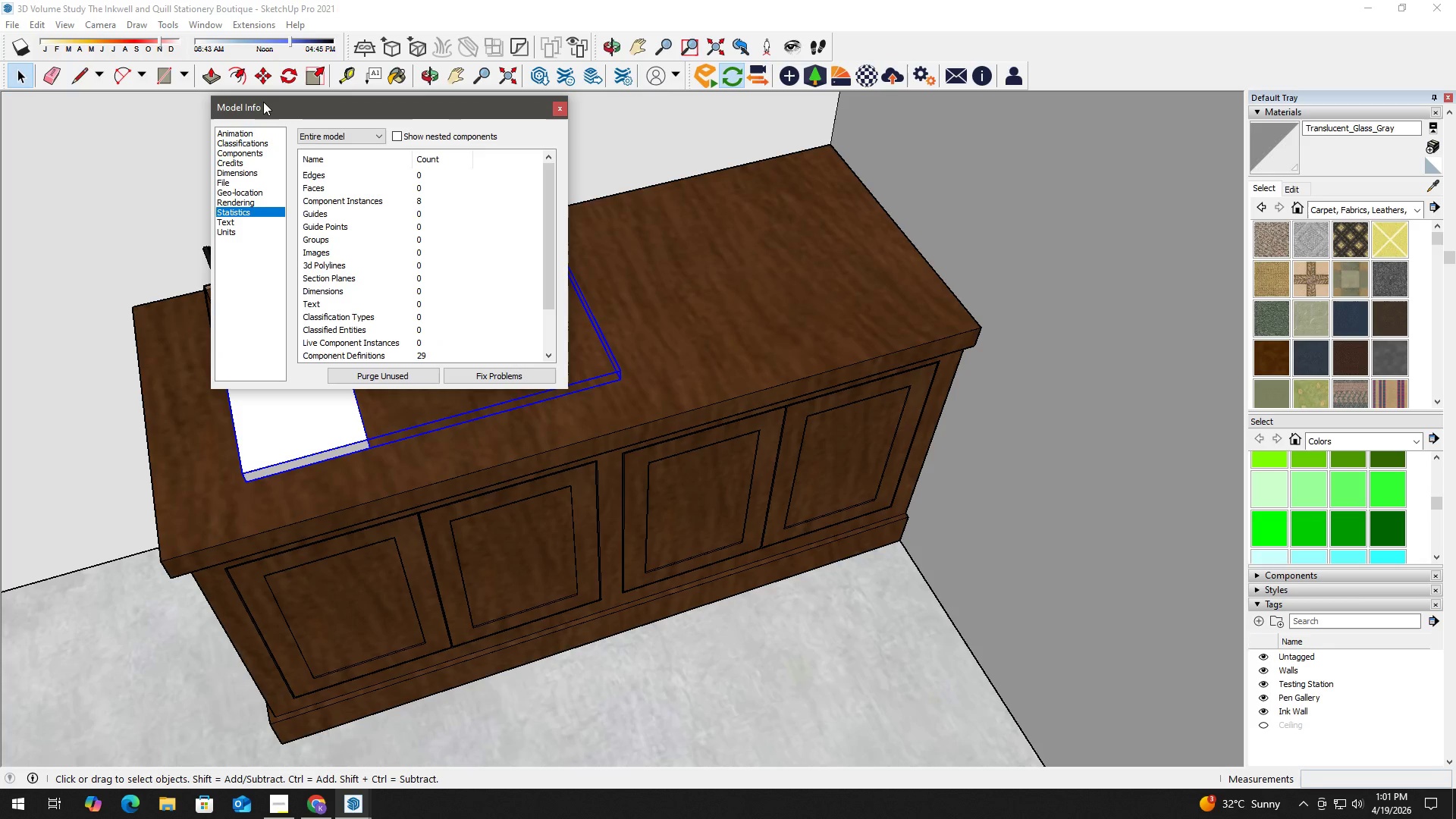 
scroll: coordinate [516, 282], scroll_direction: down, amount: 2.0
 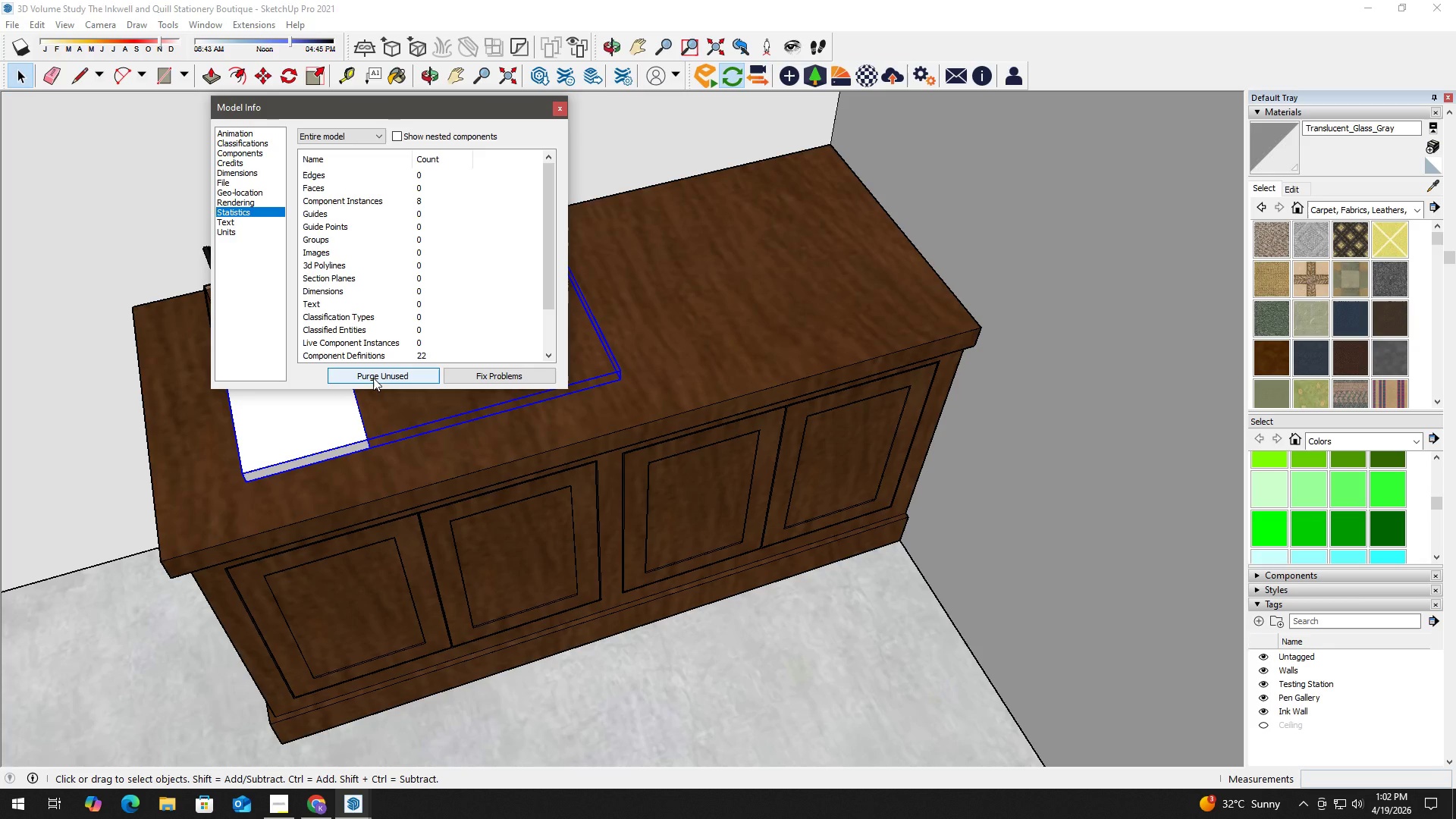 
wait(18.76)
 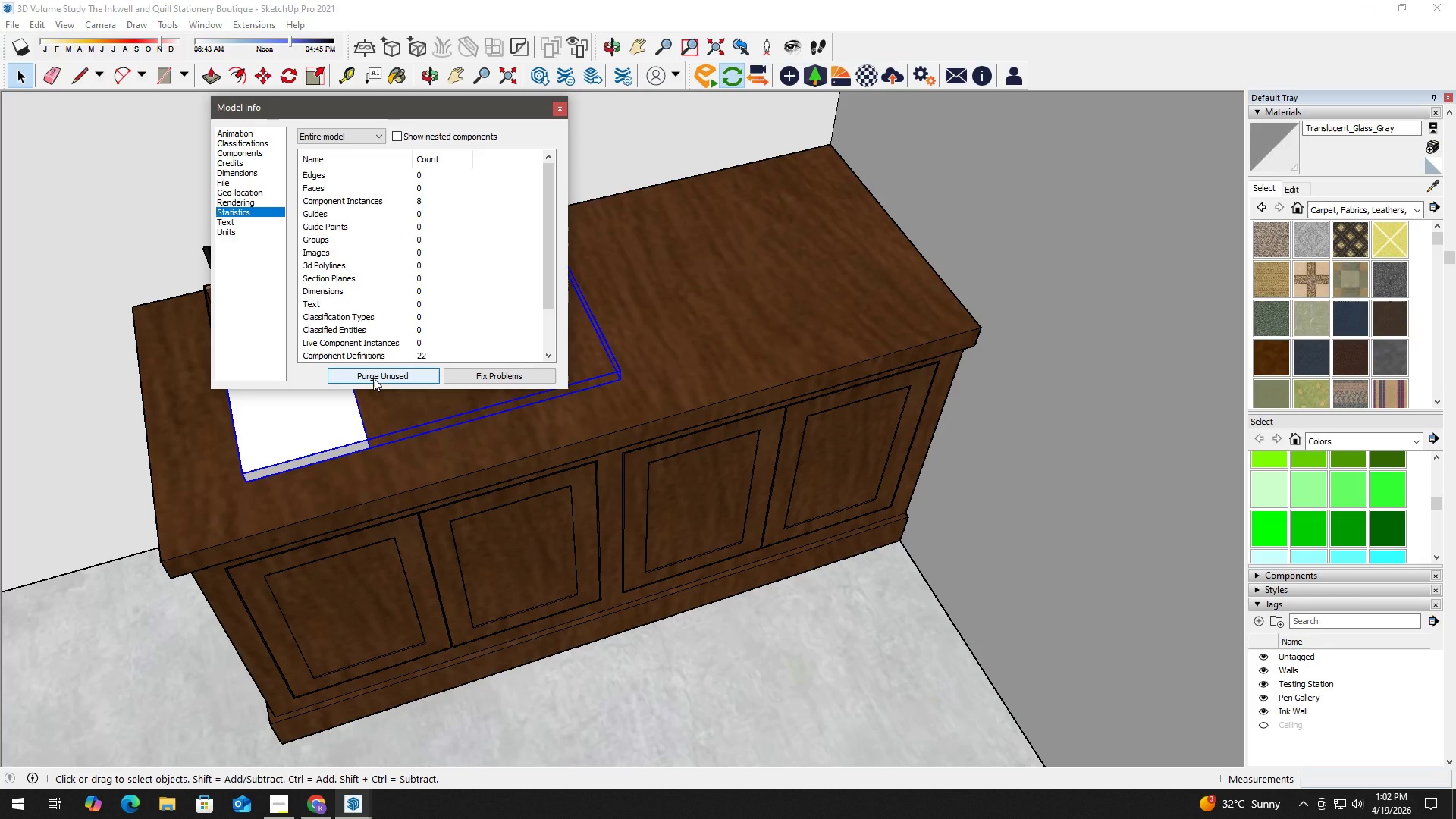 
left_click([14, 27])
 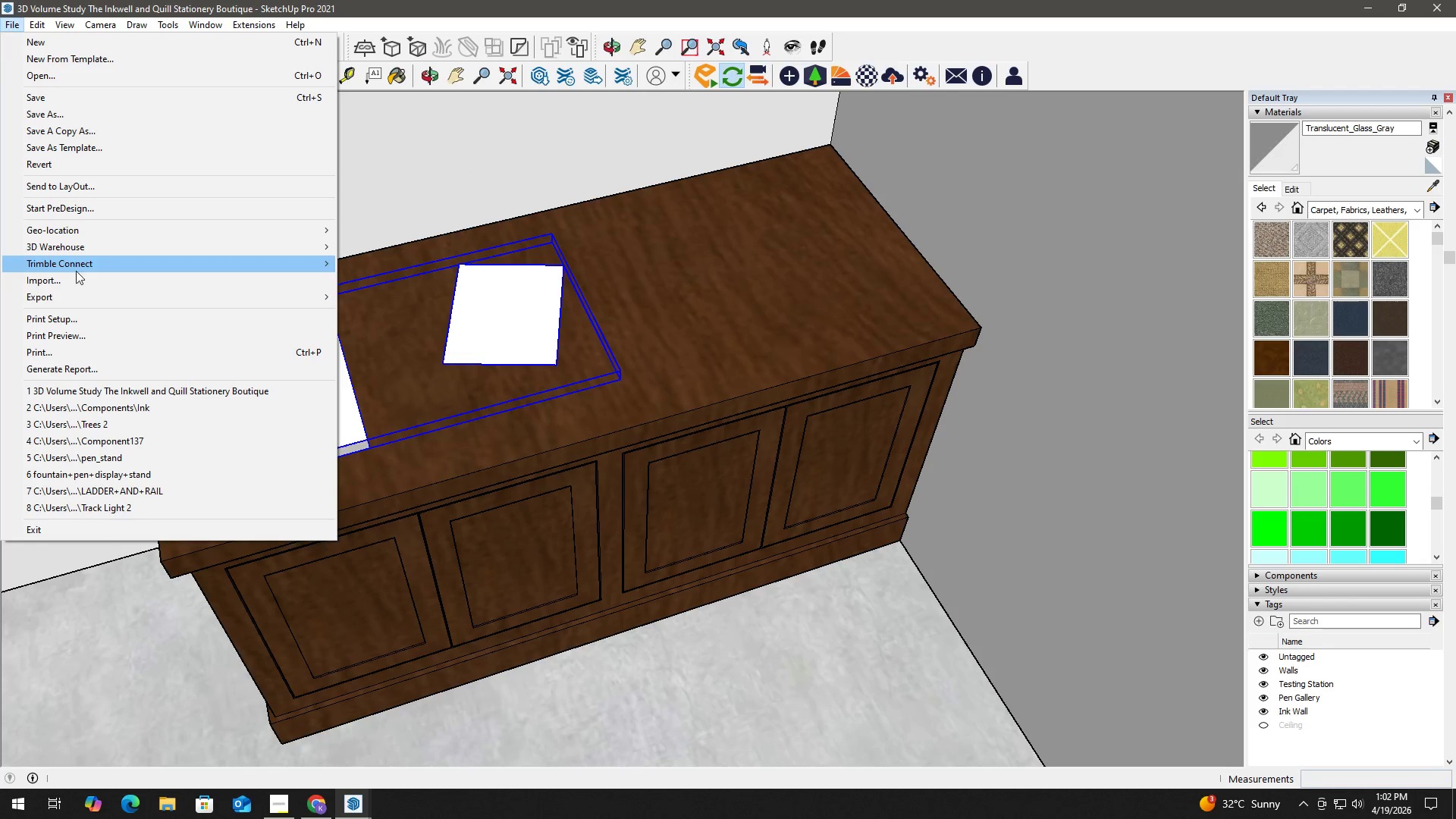 
left_click([77, 284])
 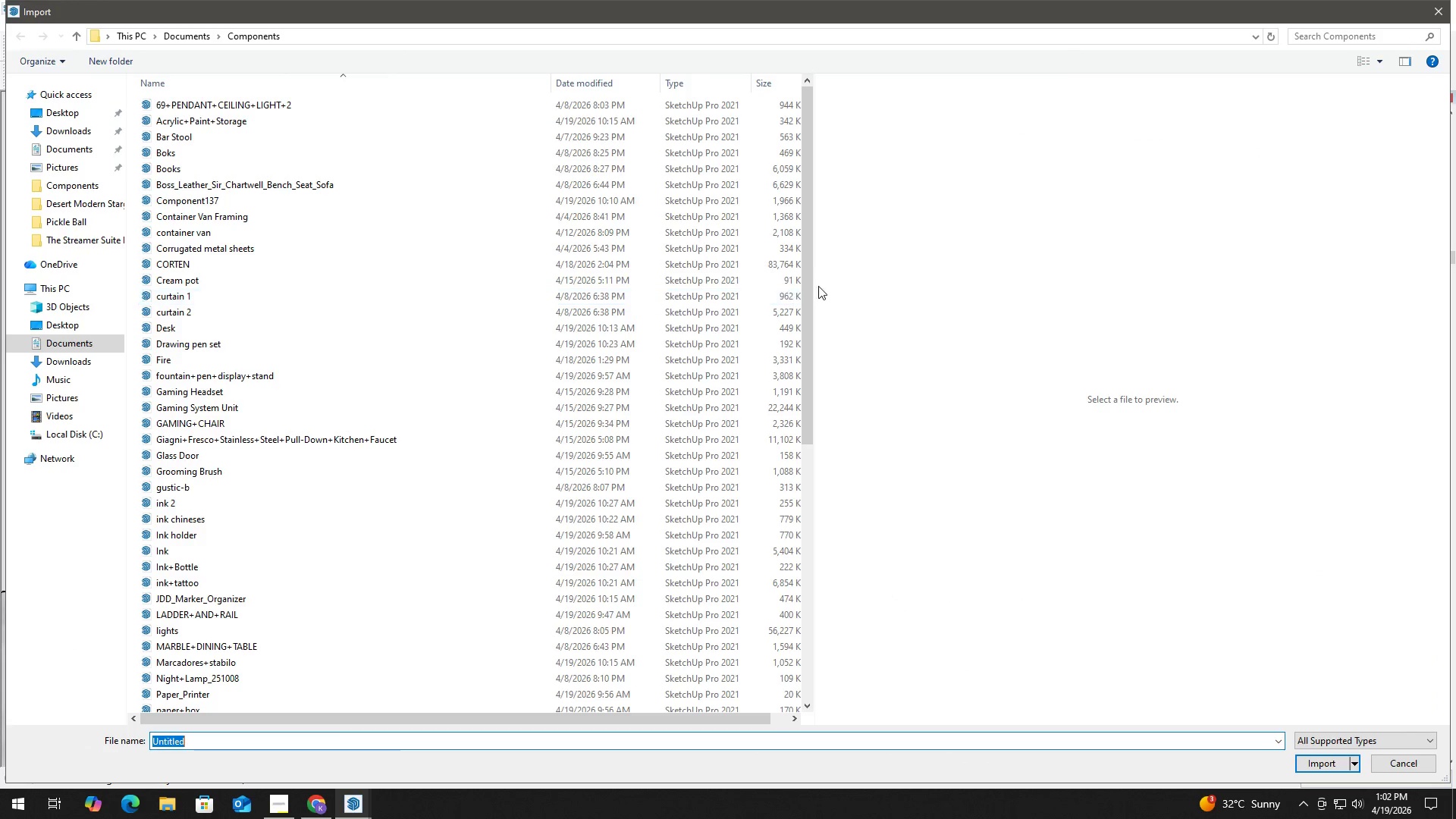 
left_click_drag(start_coordinate=[808, 269], to_coordinate=[801, 460])
 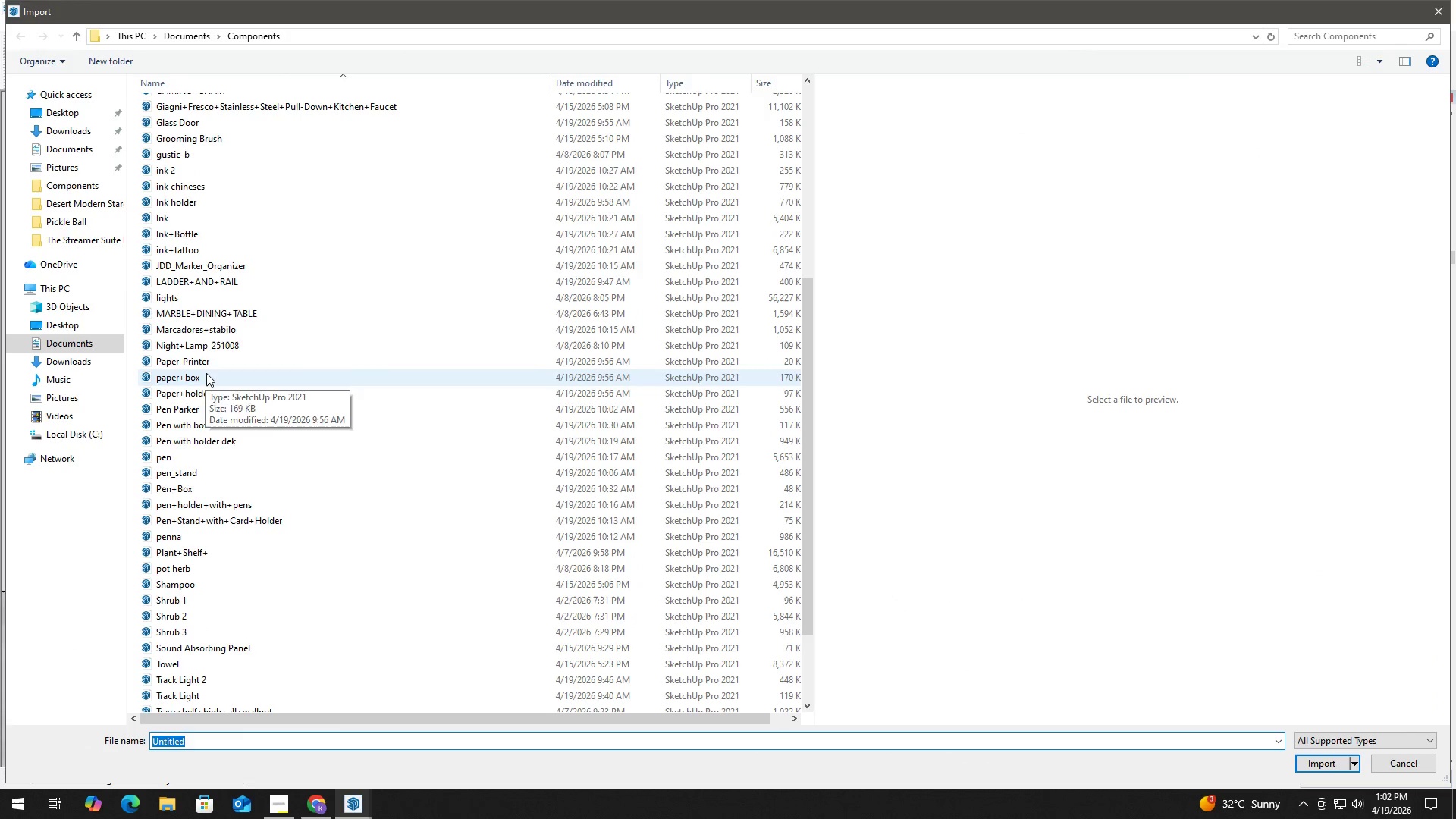 
double_click([212, 359])
 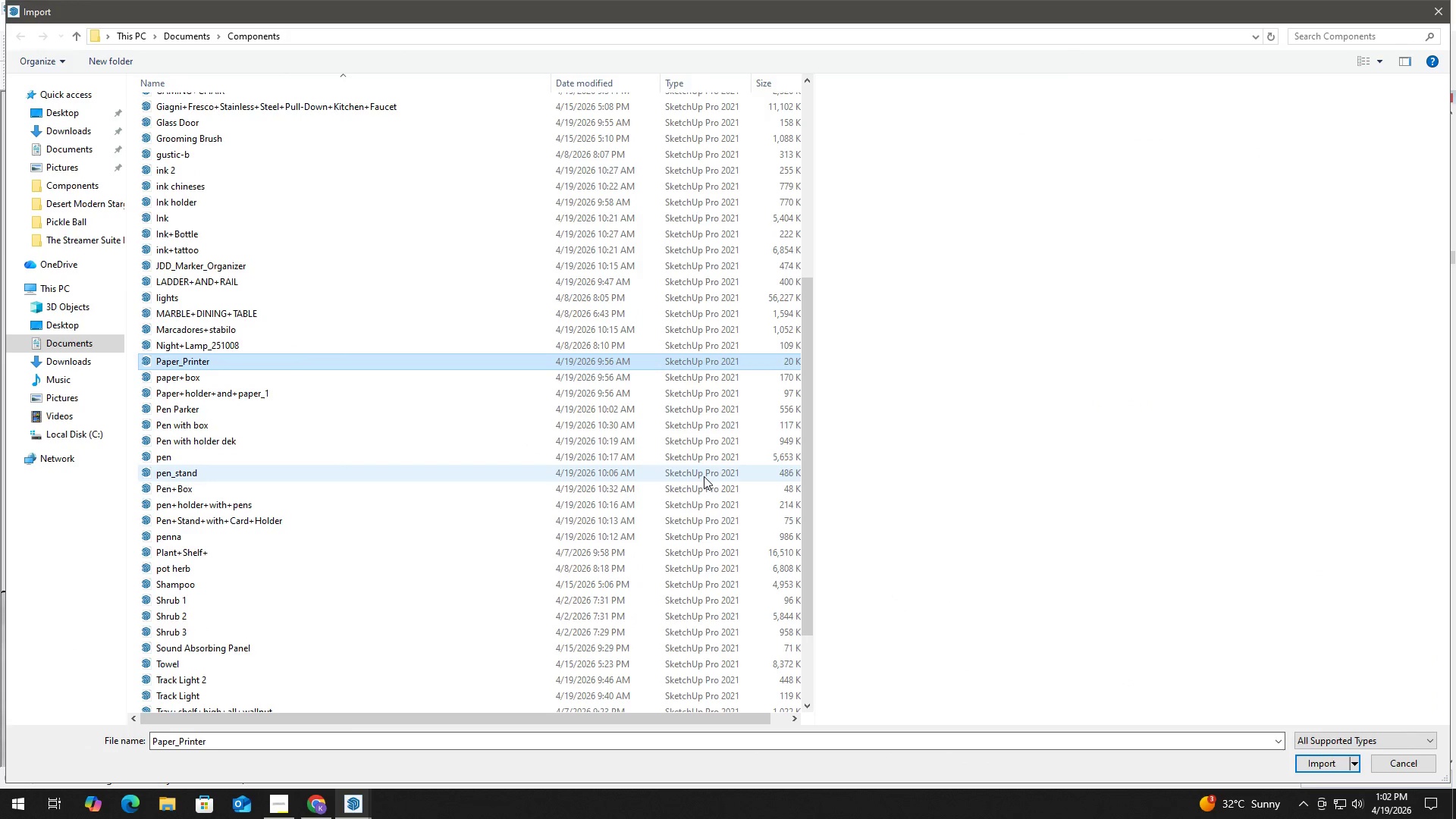 
left_click([199, 388])
 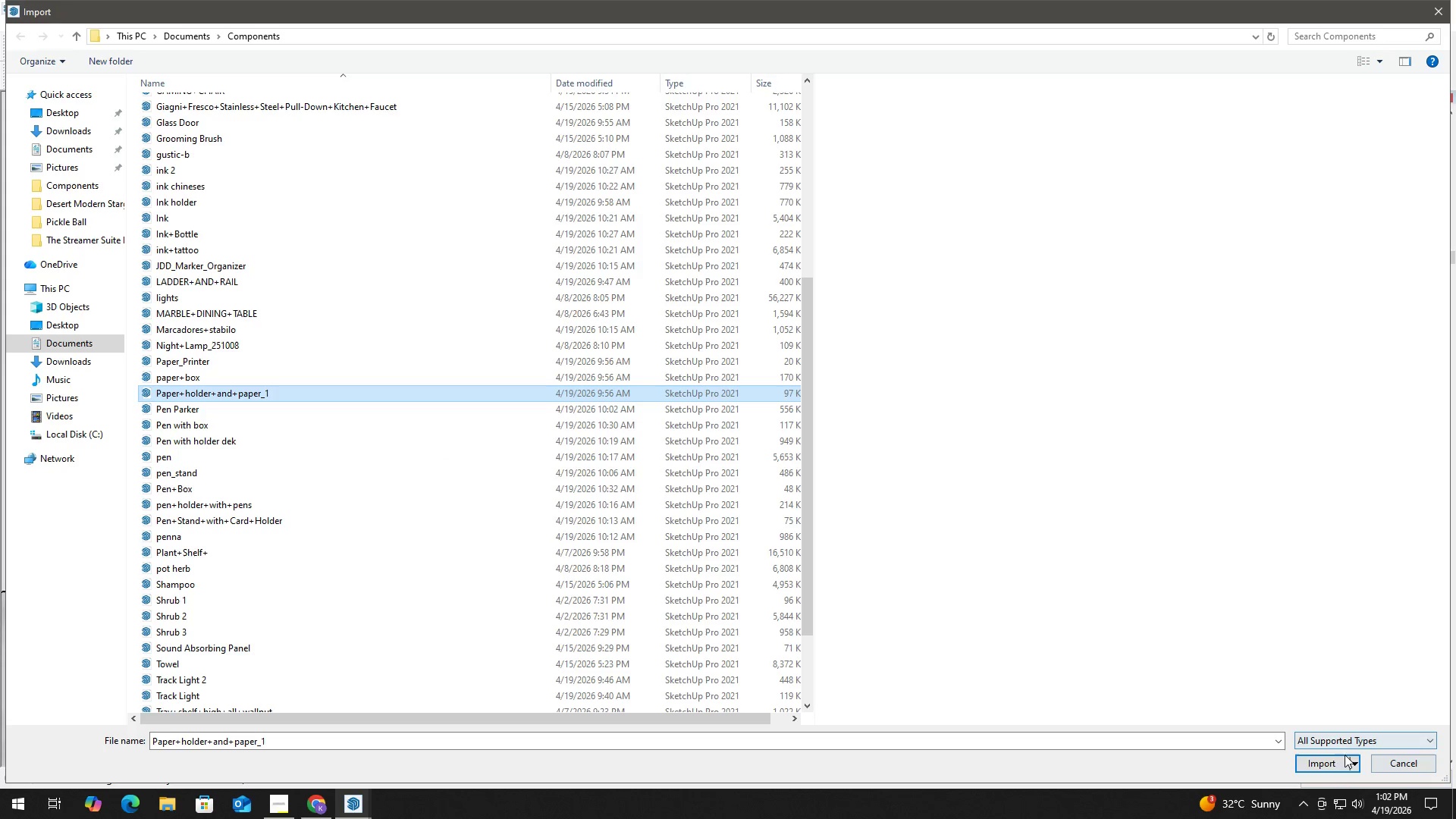 
left_click([1330, 761])
 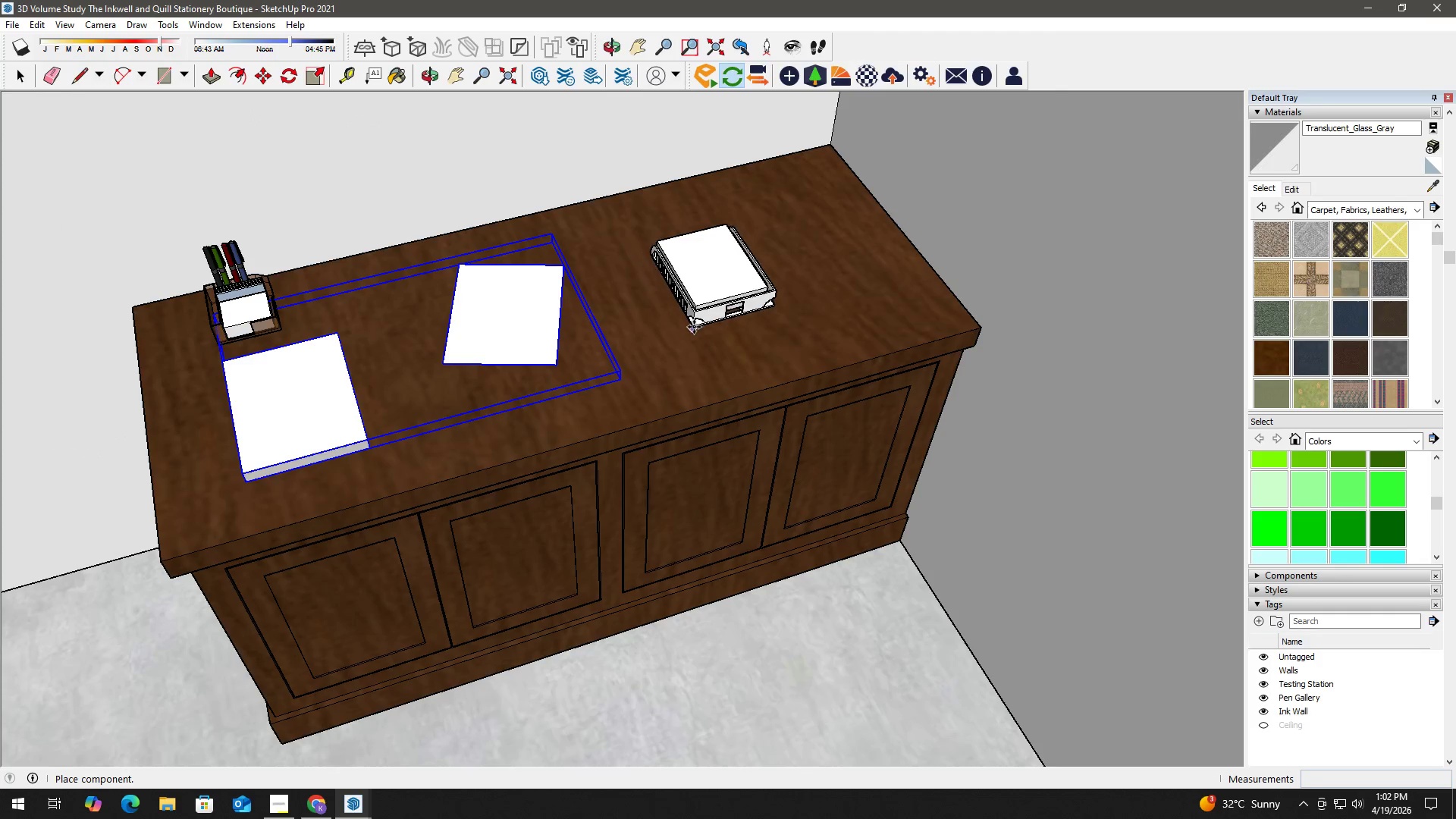 
left_click([680, 315])
 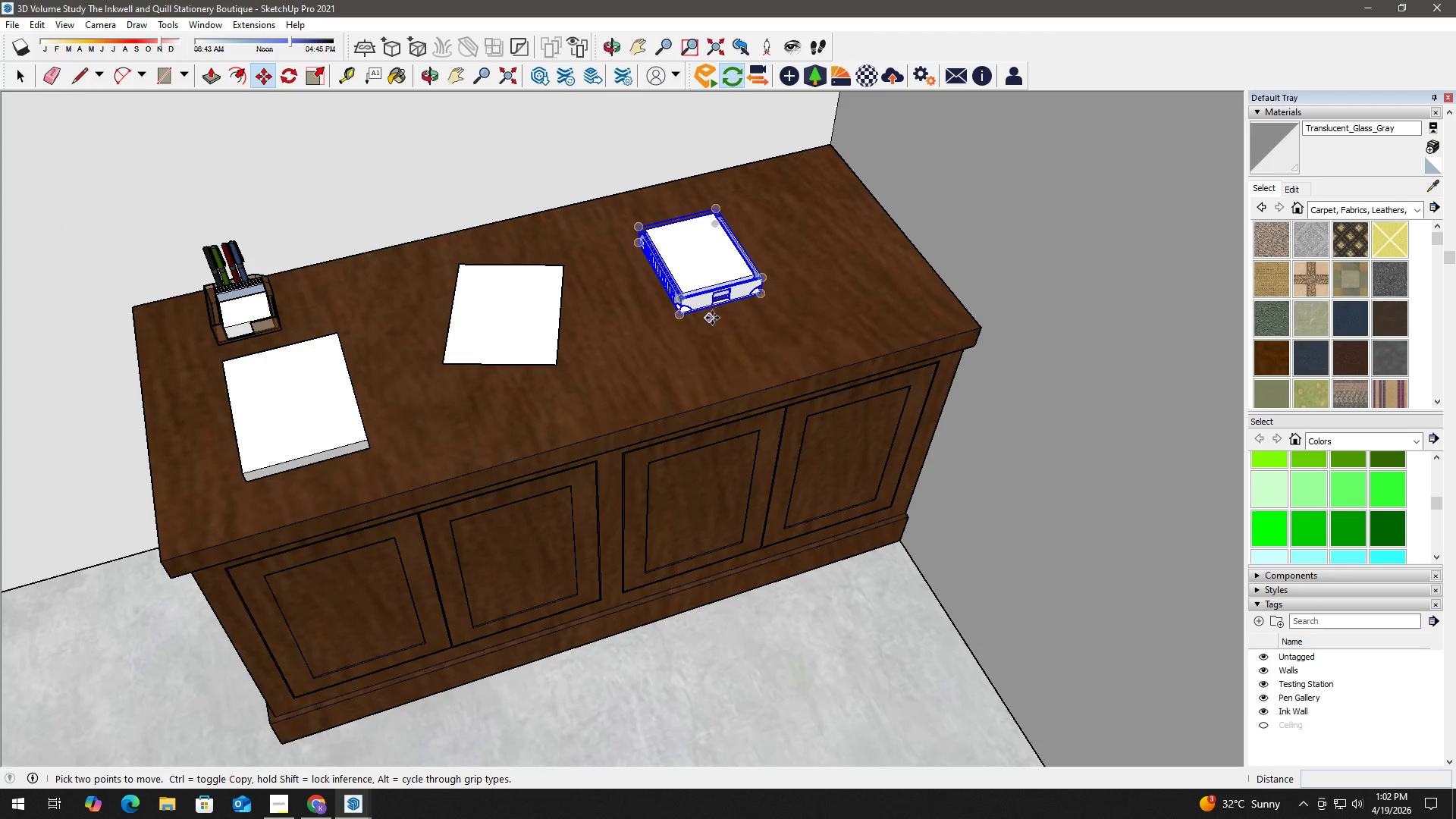 
scroll: coordinate [717, 293], scroll_direction: up, amount: 9.0
 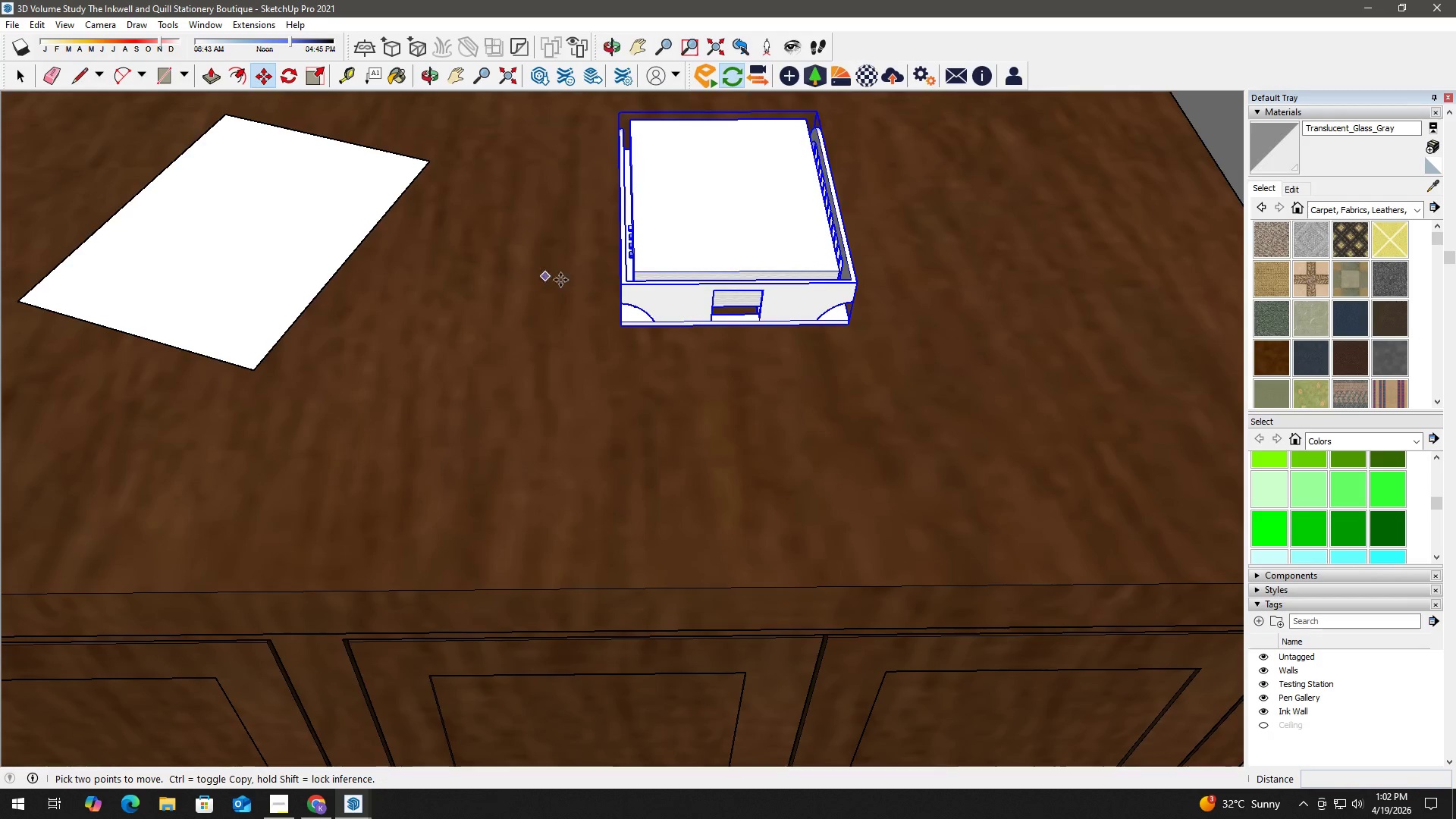 
scroll: coordinate [431, 410], scroll_direction: down, amount: 15.0
 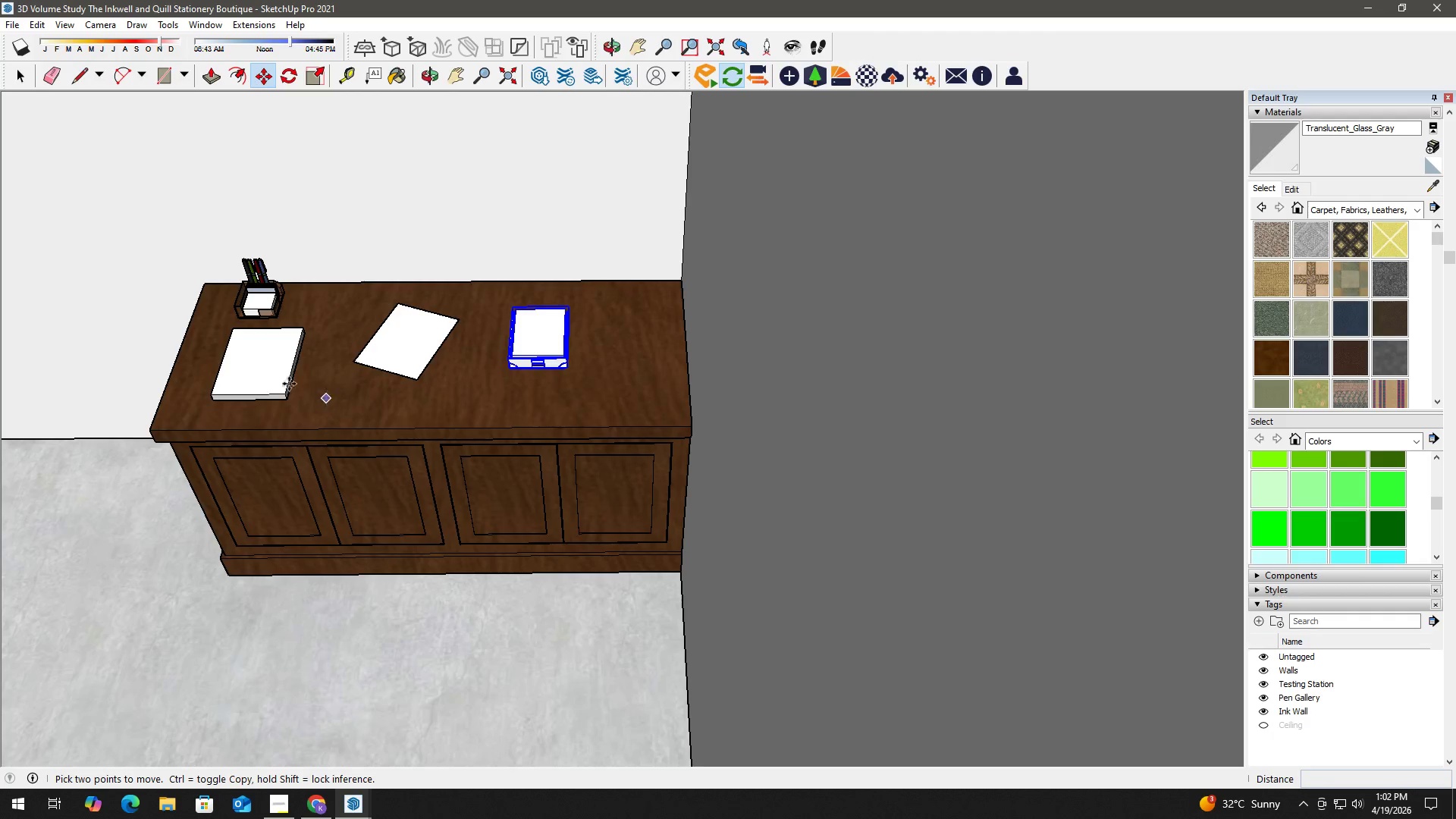 
key(Space)
 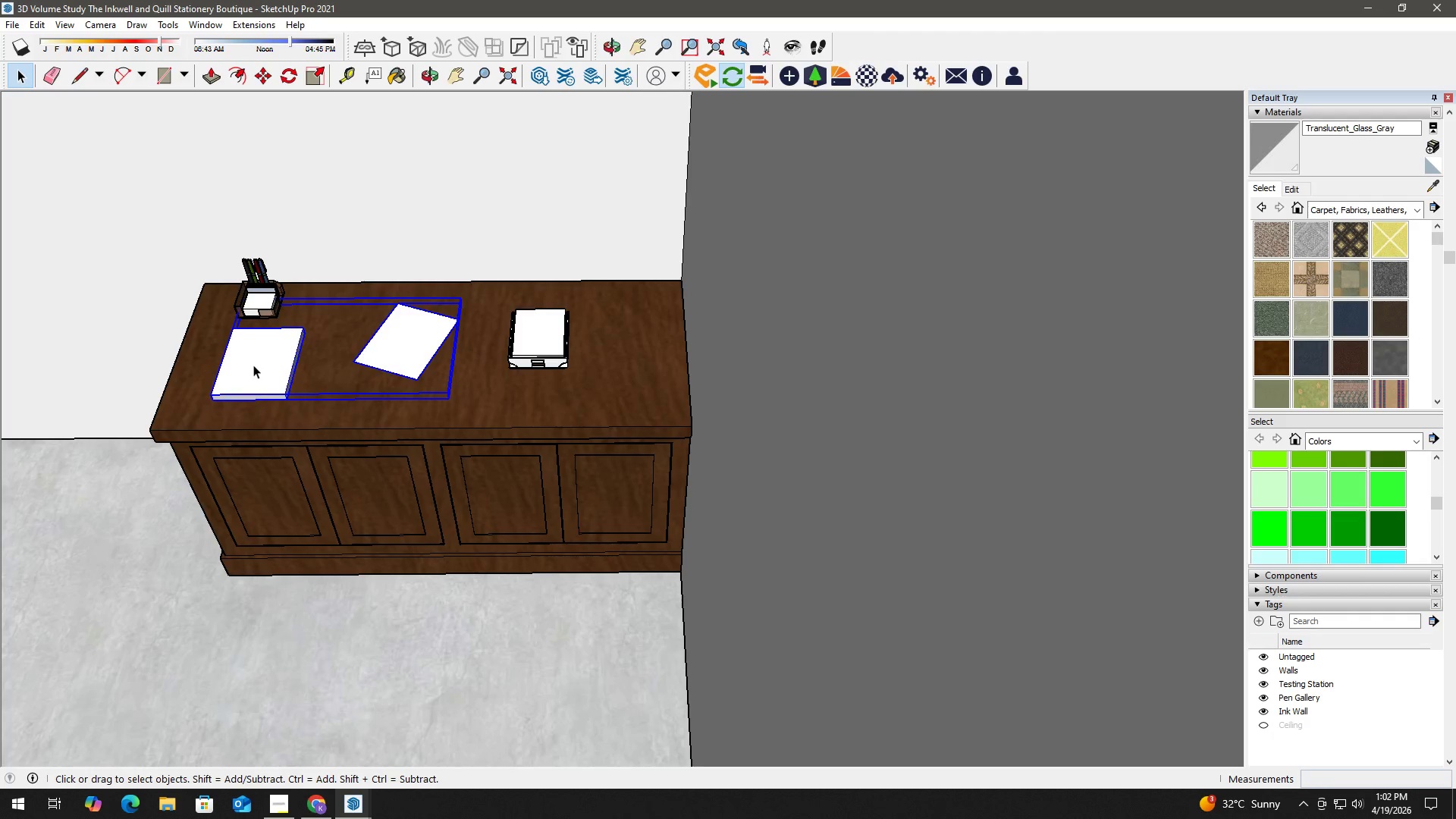 
scroll: coordinate [260, 381], scroll_direction: up, amount: 2.0
 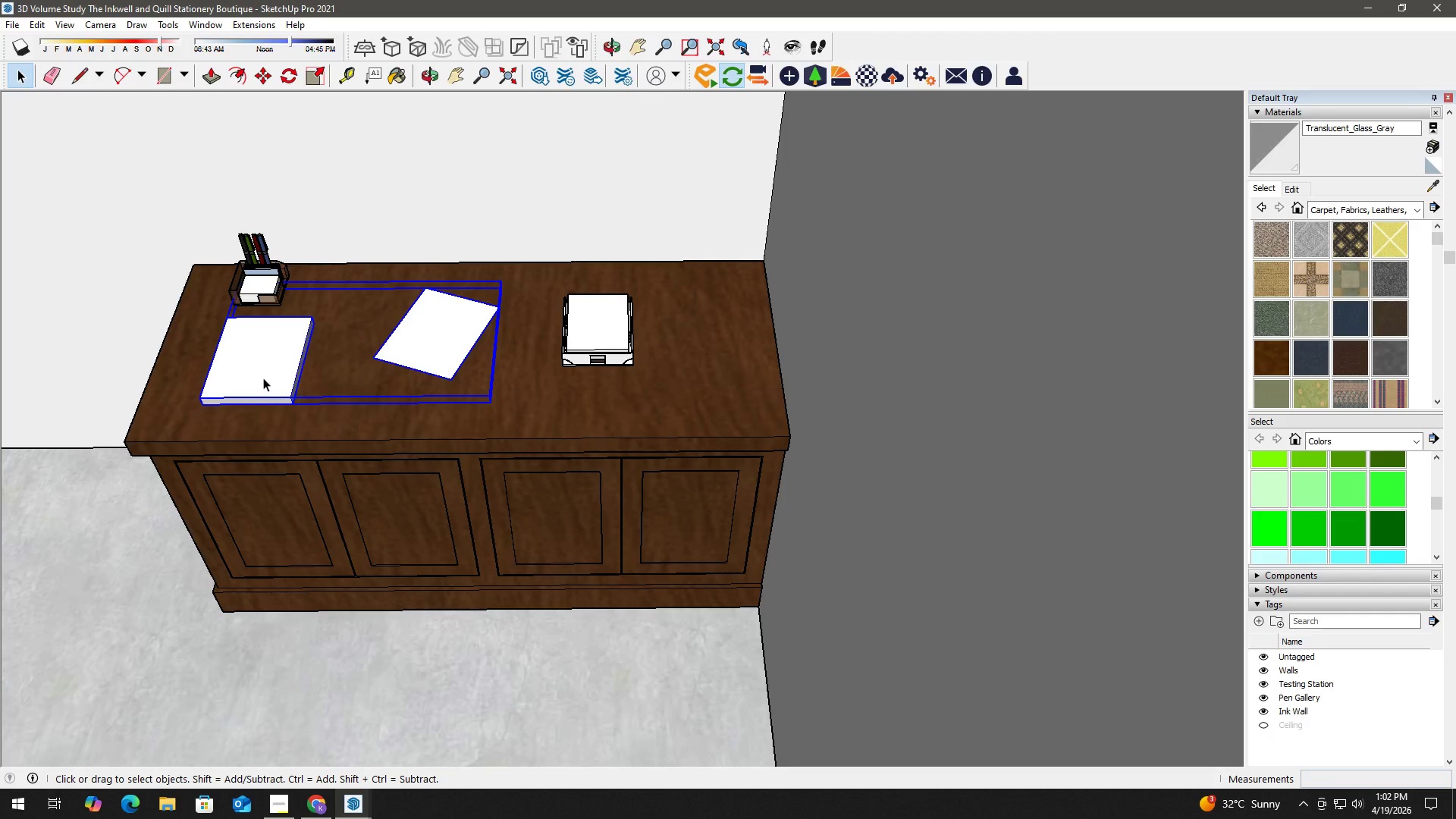 
key(M)
 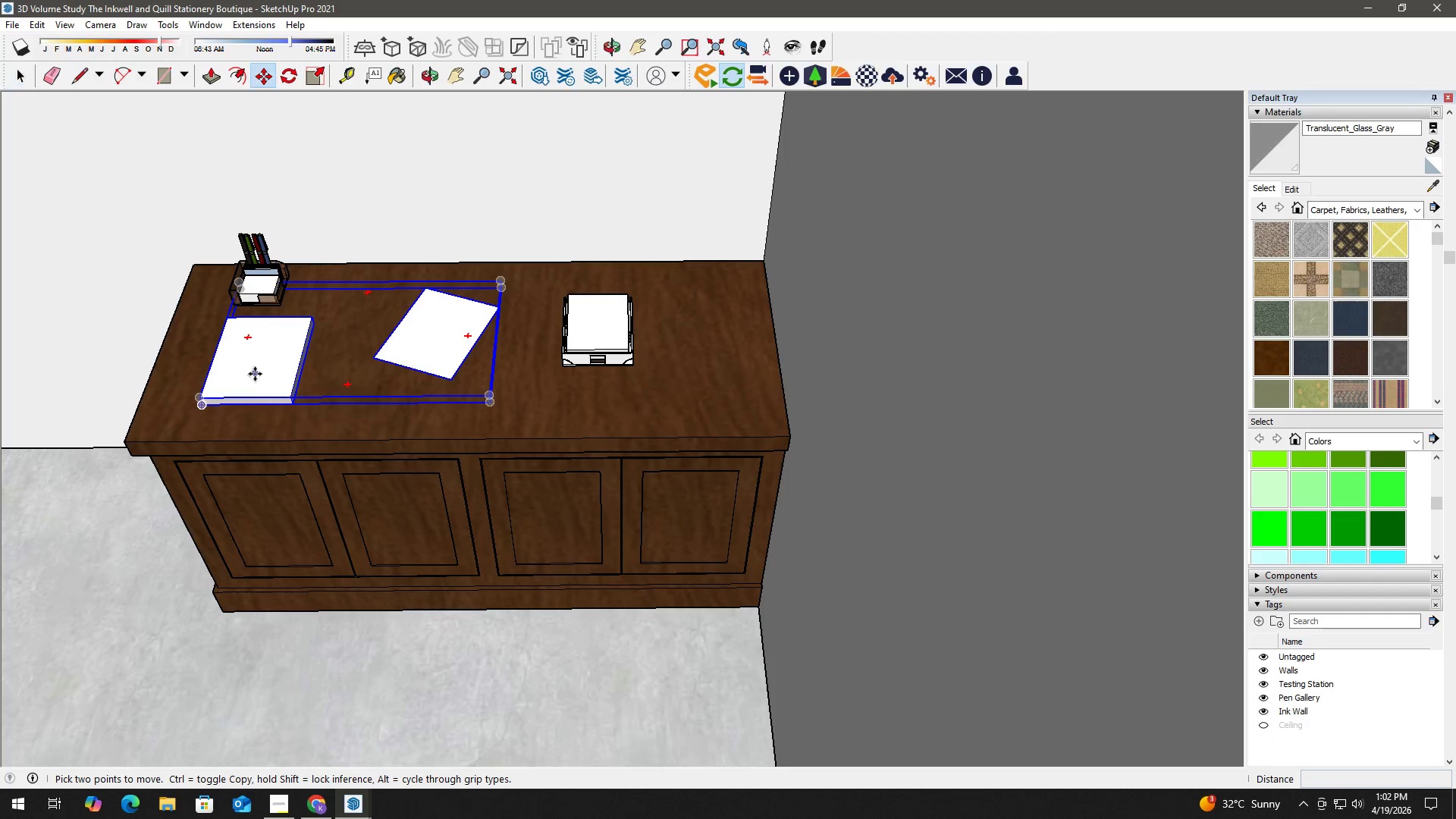 
left_click([255, 373])
 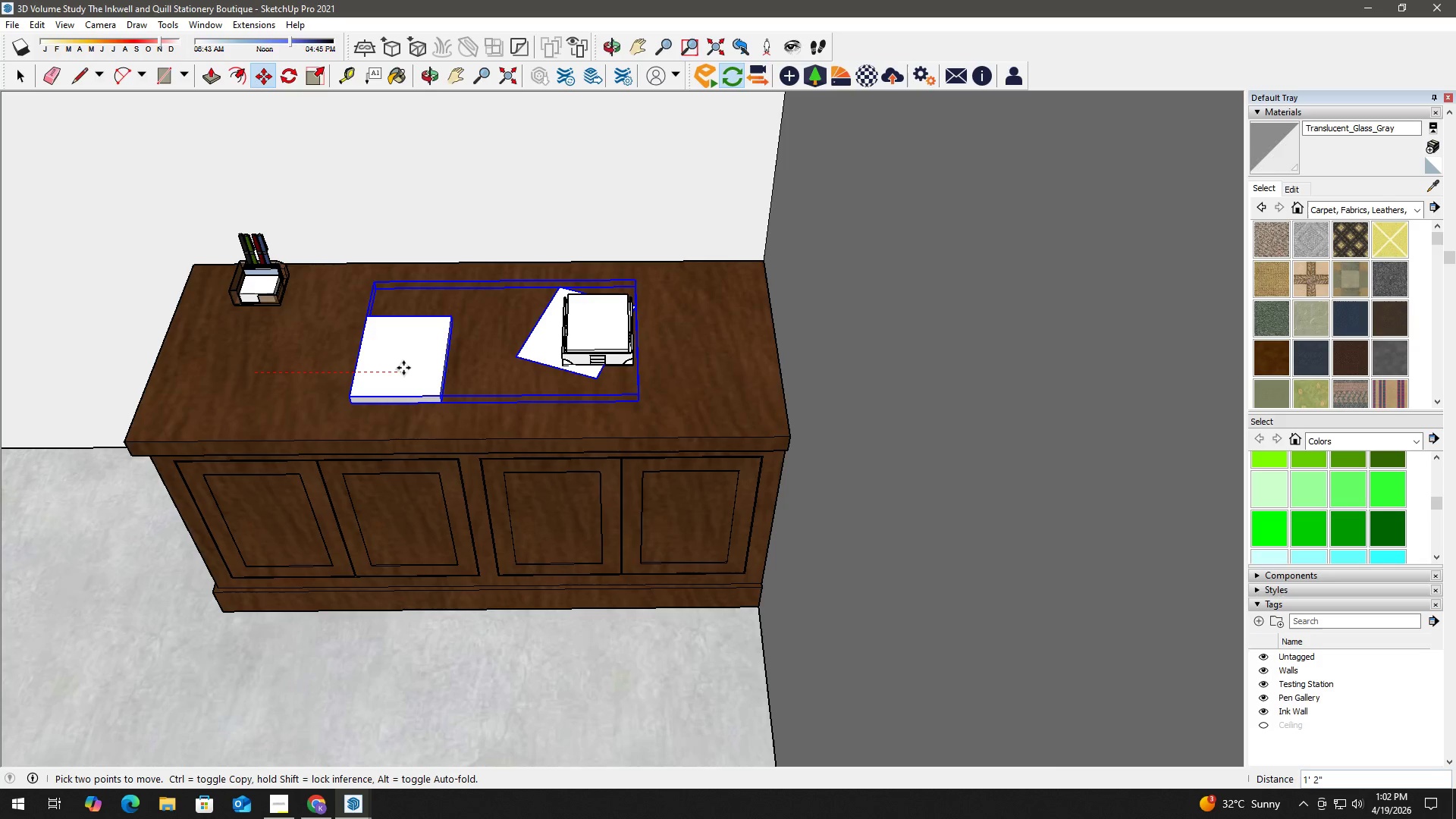 
left_click([410, 366])
 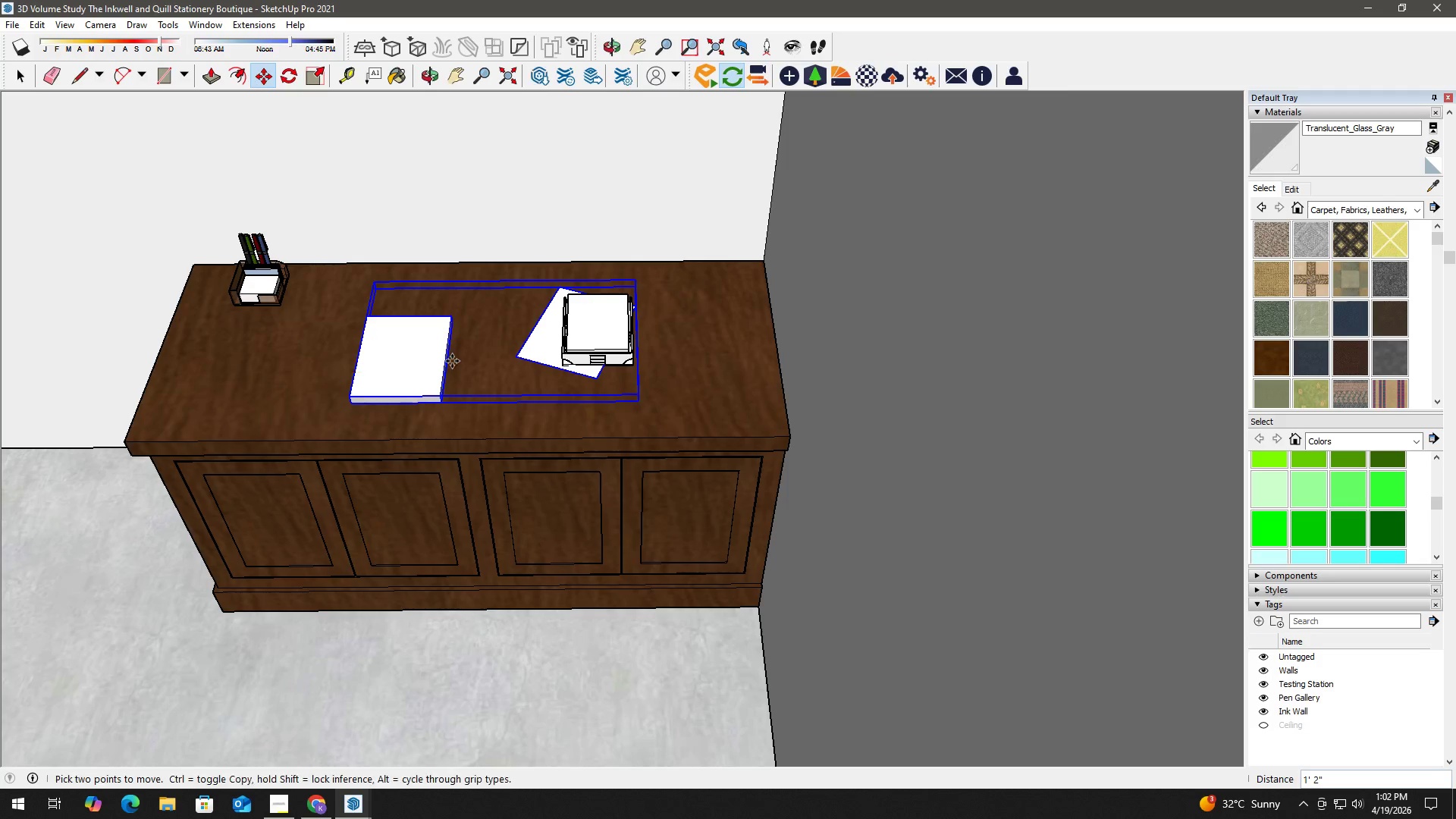 
key(Space)
 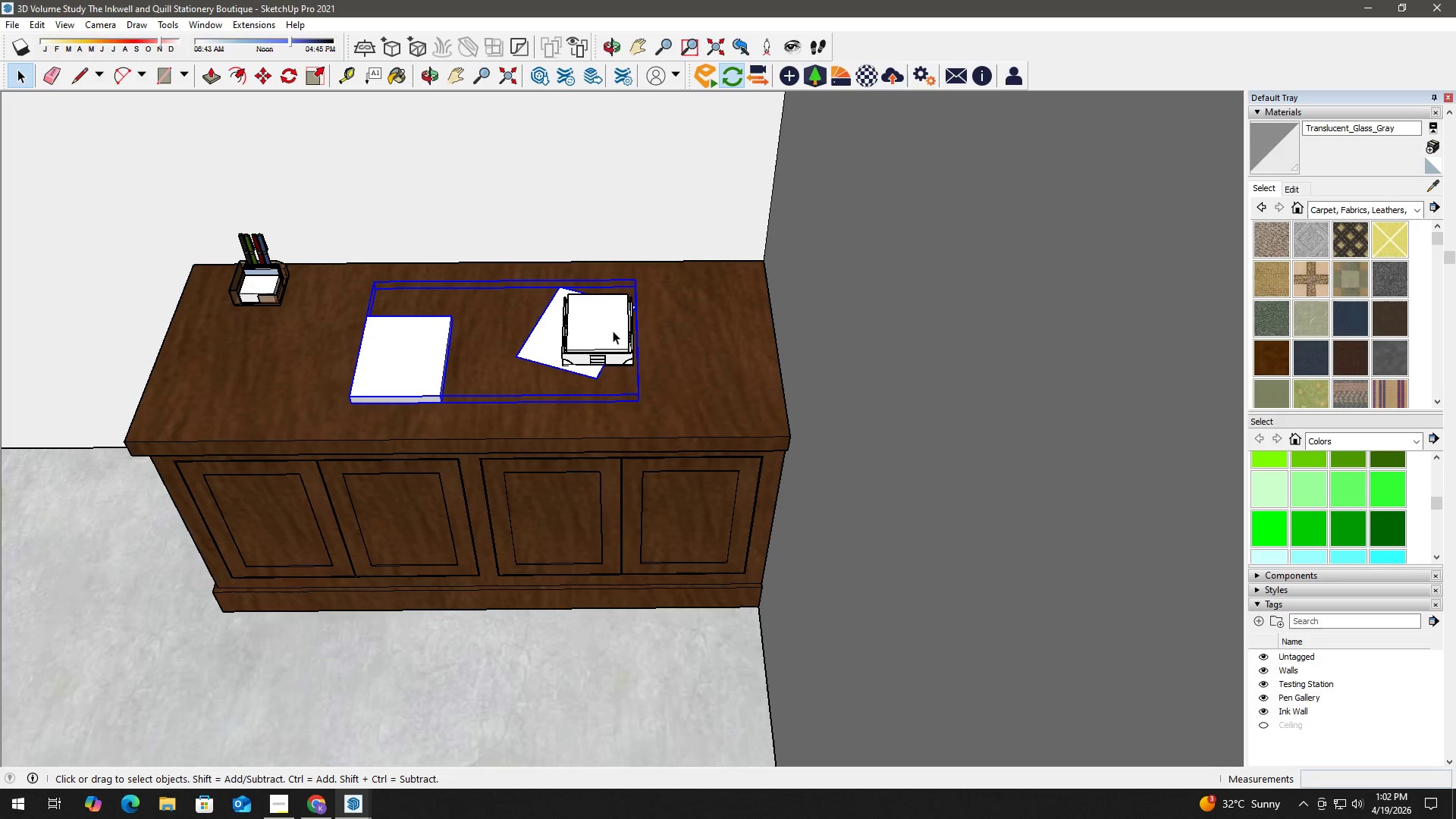 
double_click([615, 331])
 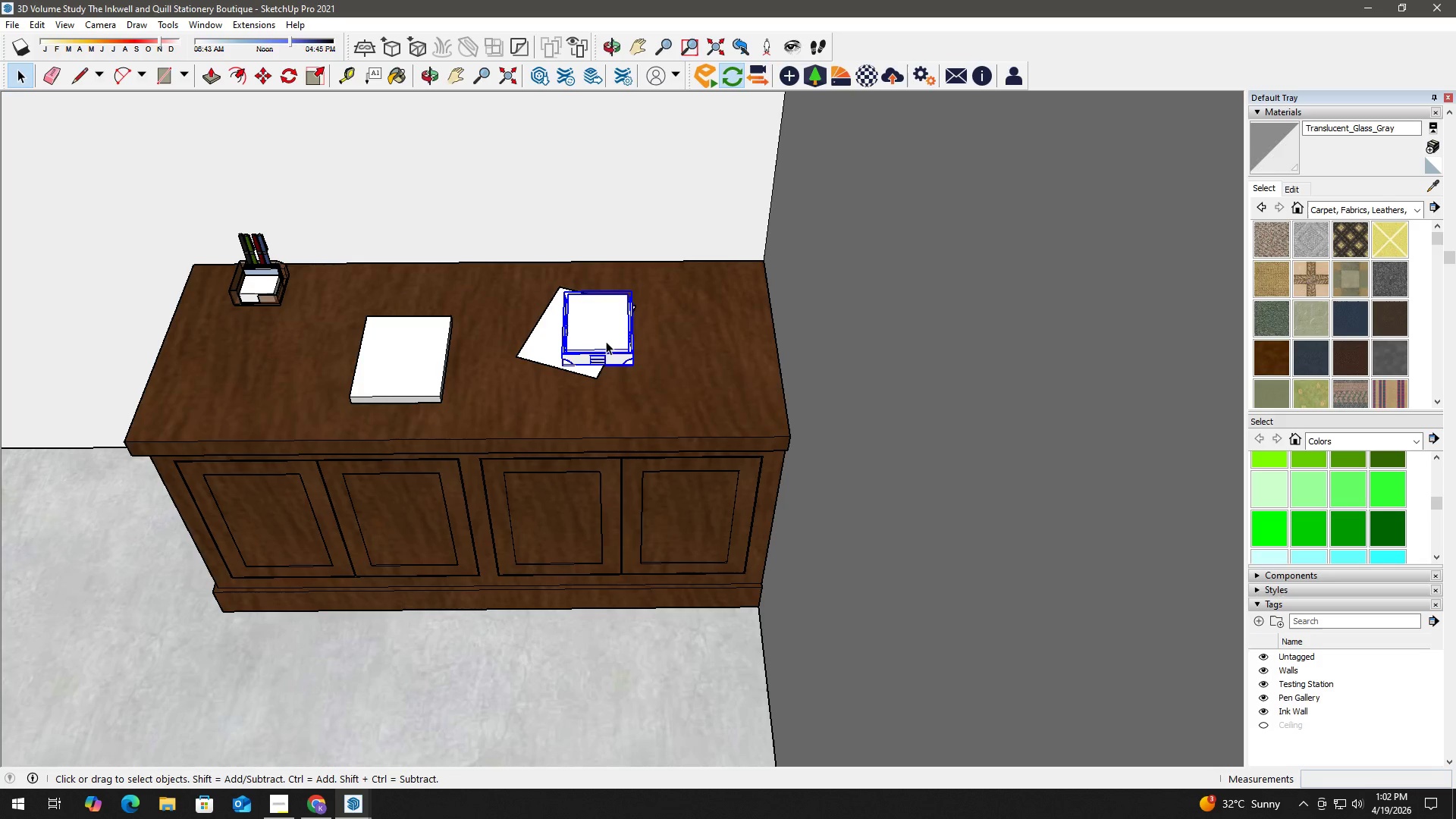 
key(M)
 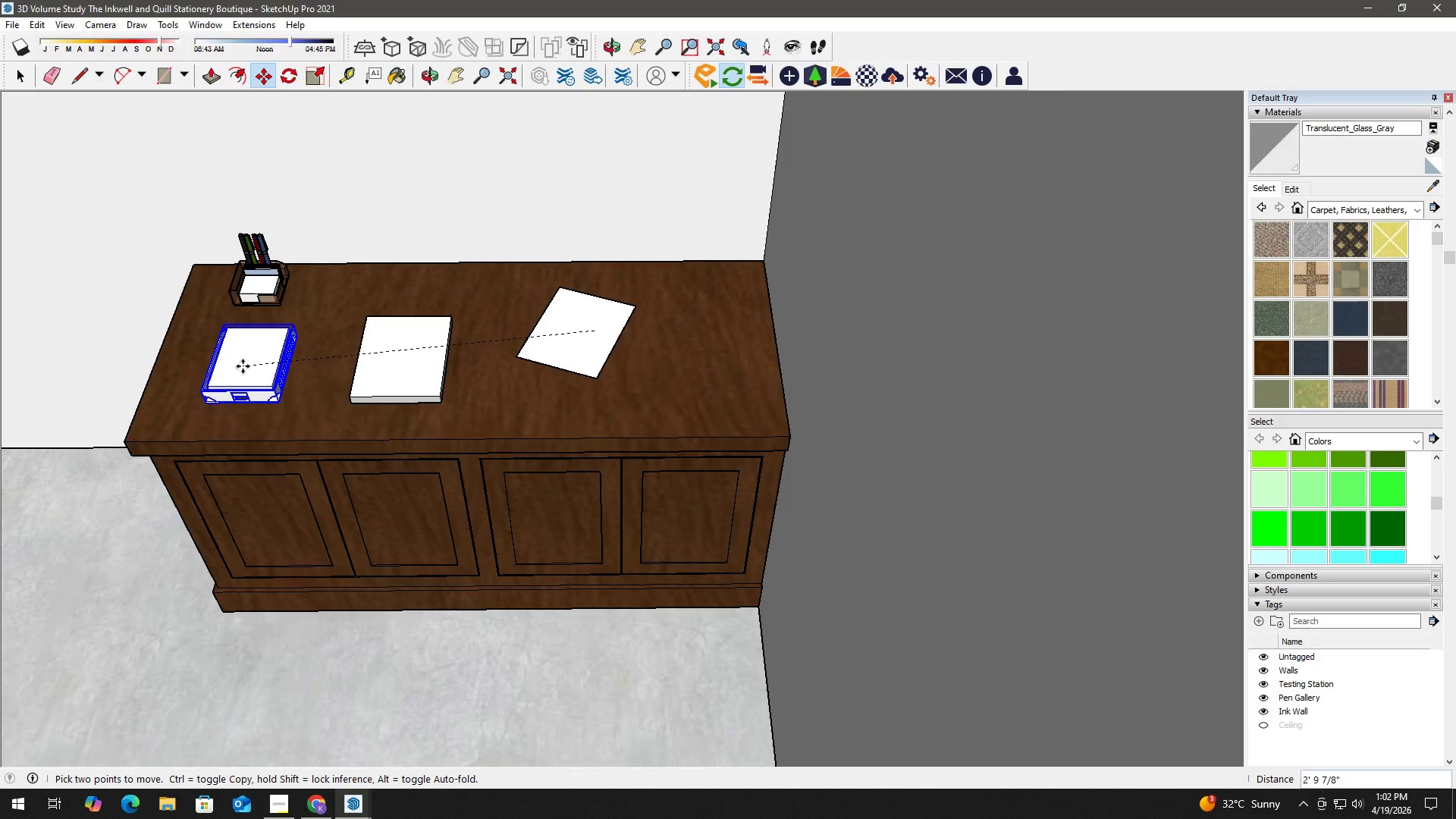 
left_click([237, 363])
 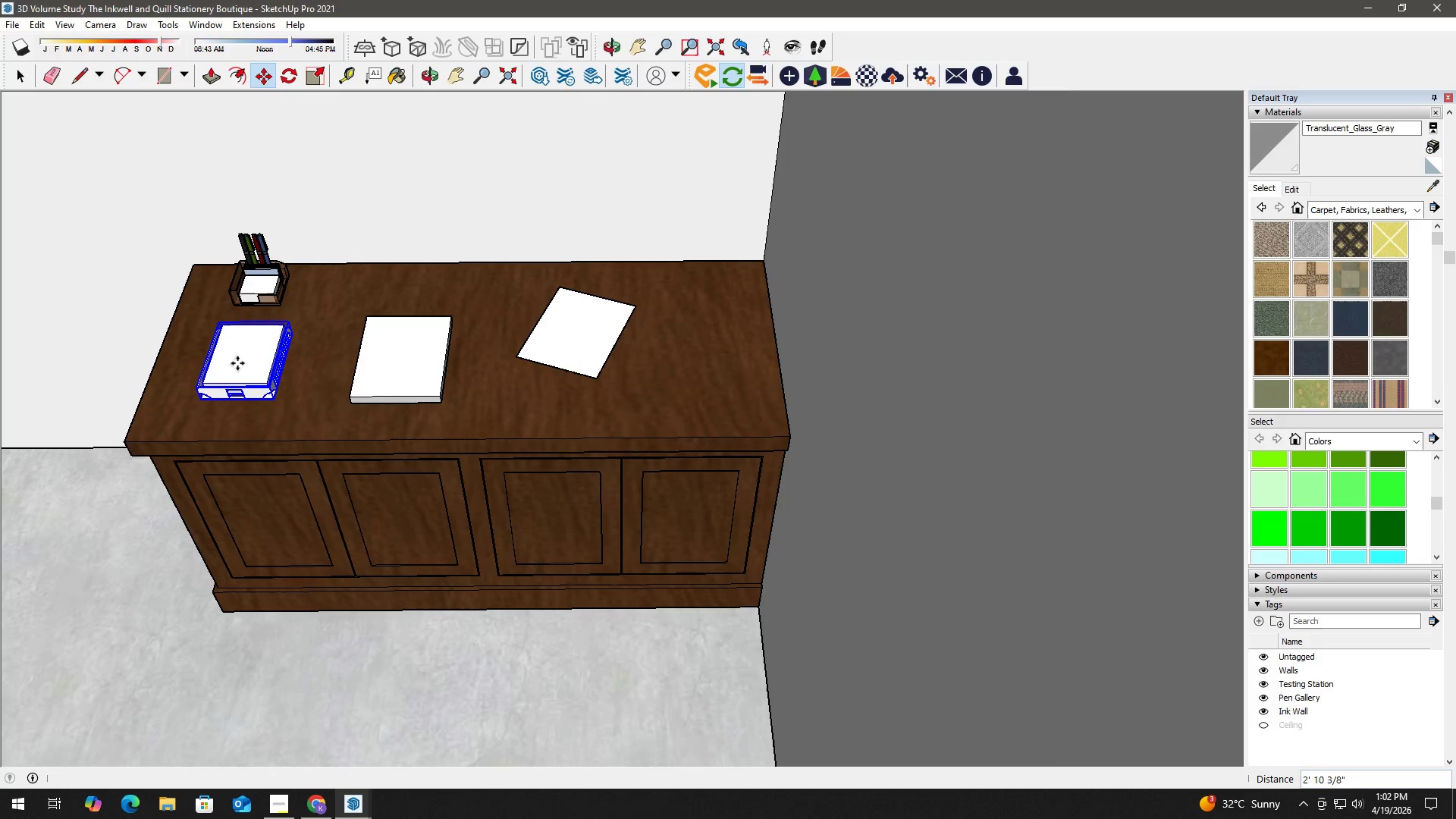 
key(Space)
 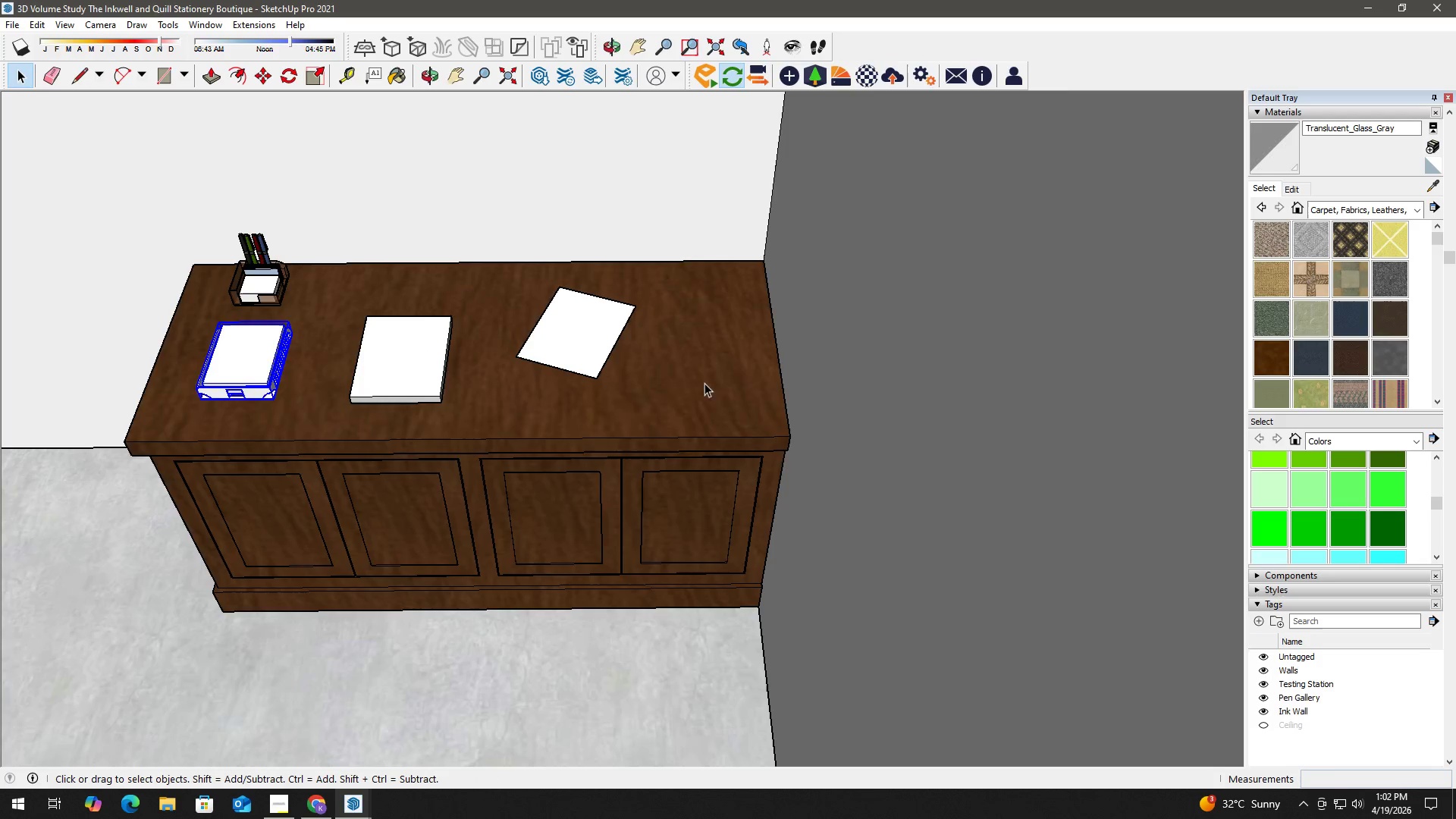 
scroll: coordinate [630, 402], scroll_direction: down, amount: 3.0
 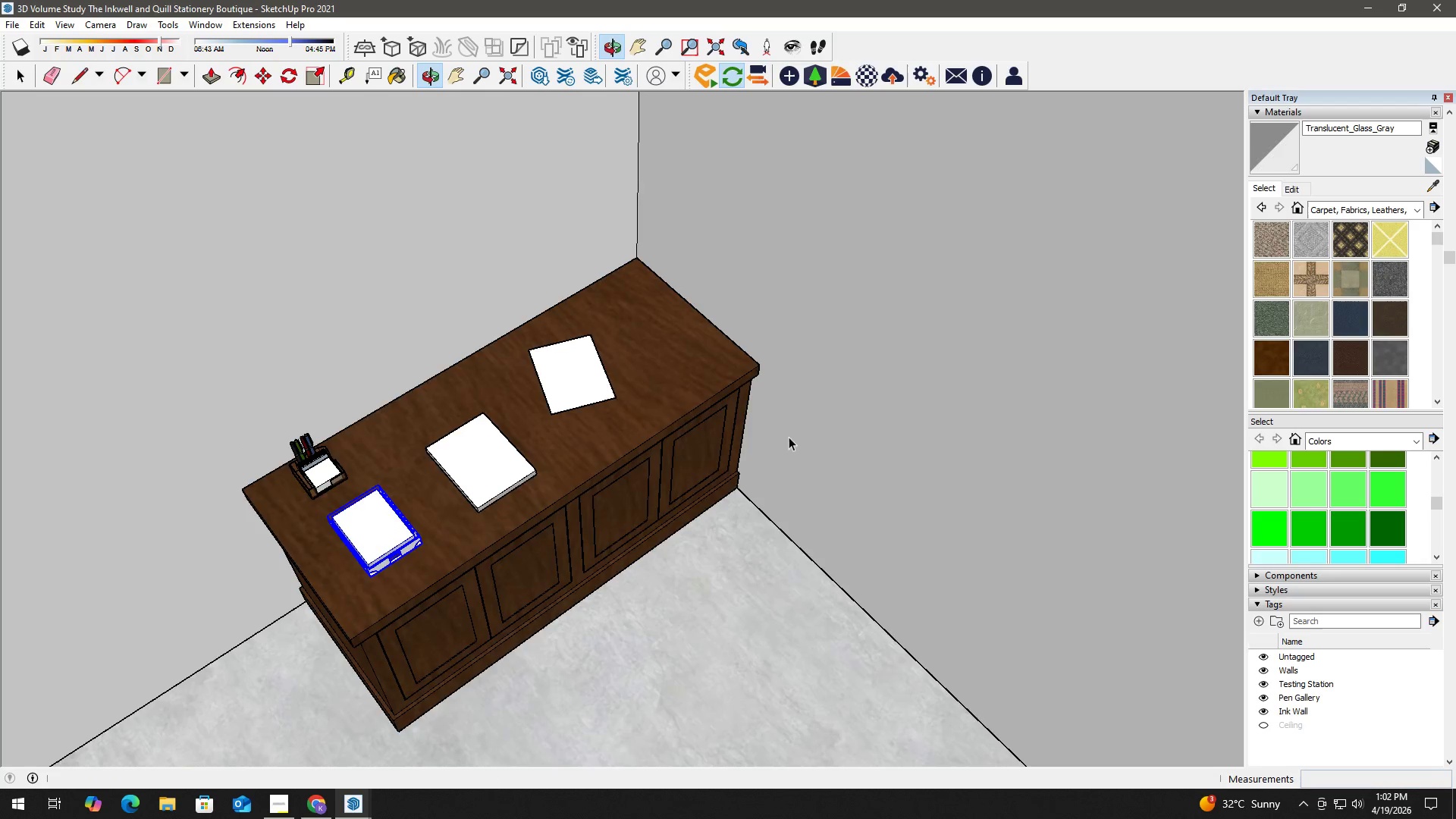 
left_click([982, 244])
 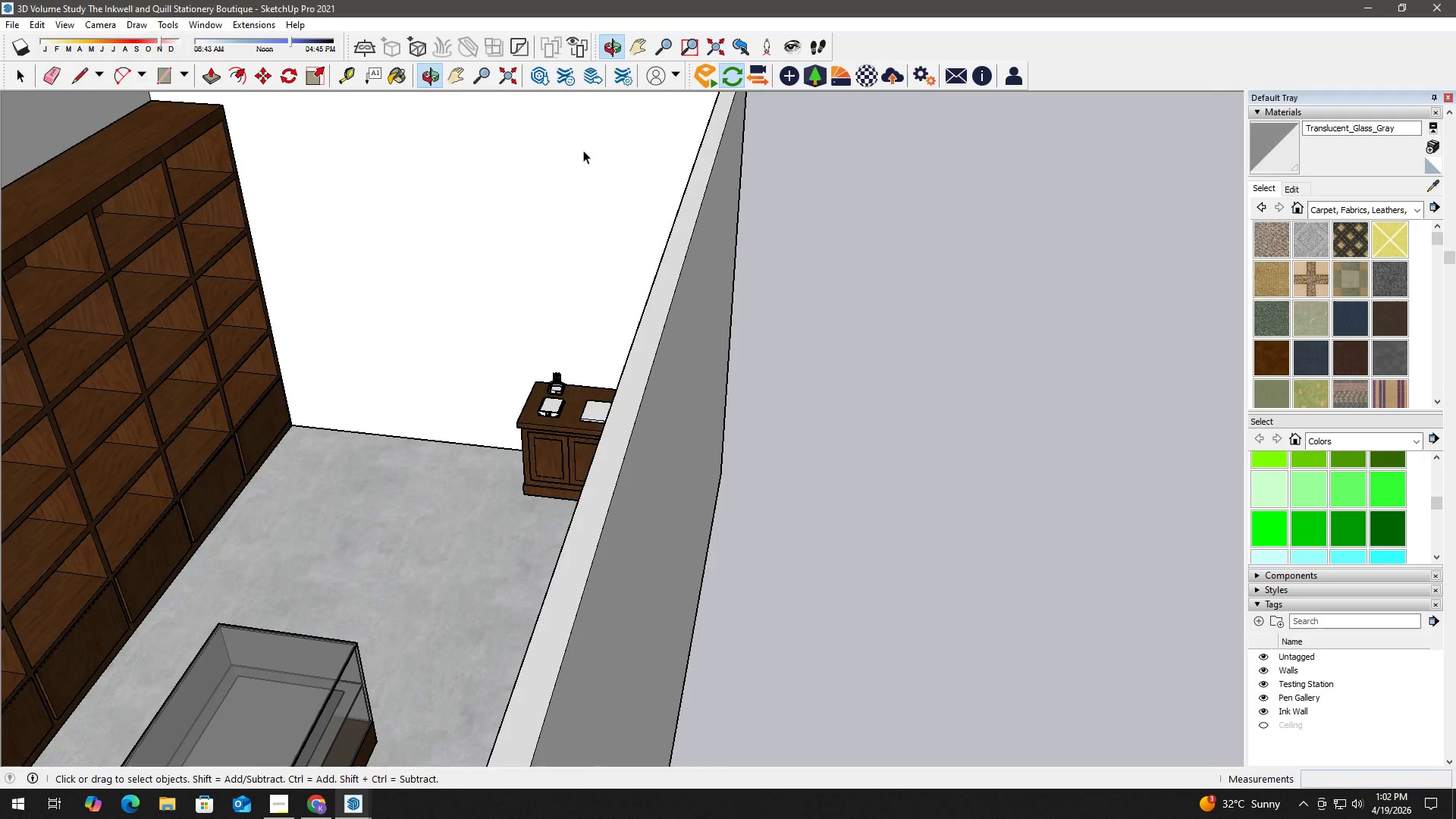 
scroll: coordinate [629, 410], scroll_direction: down, amount: 10.0
 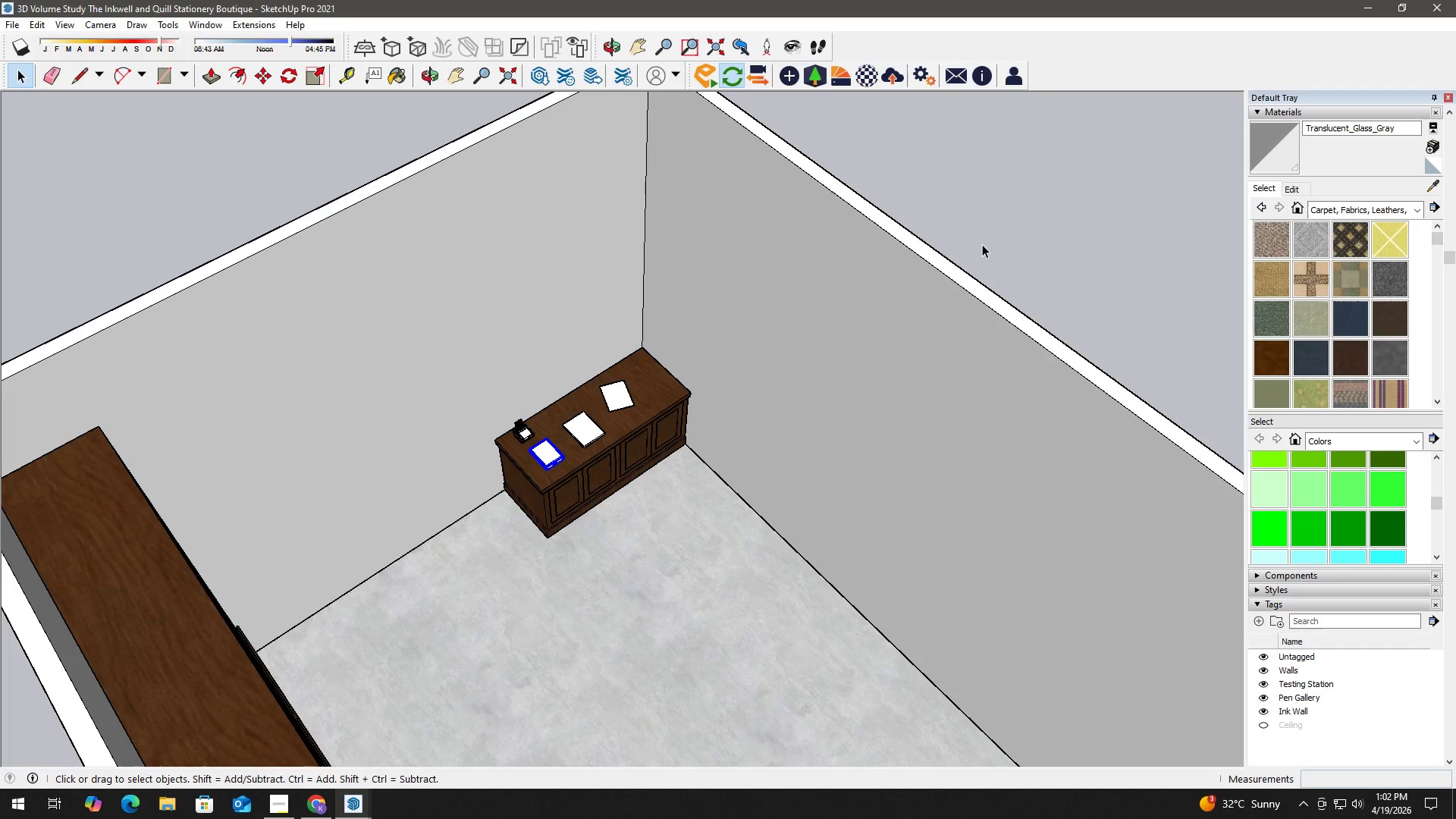 
scroll: coordinate [521, 397], scroll_direction: up, amount: 16.0
 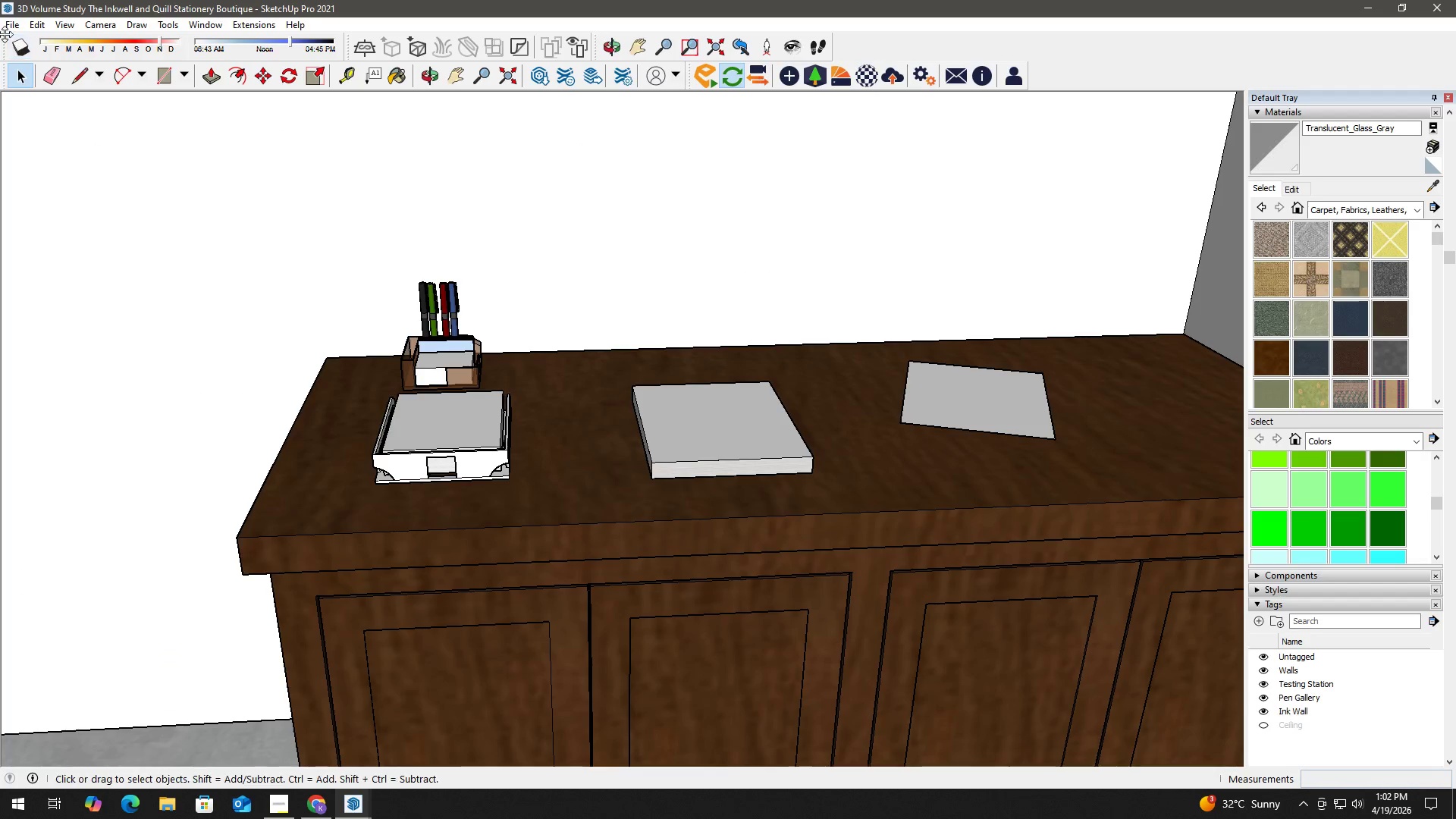 
left_click([9, 23])
 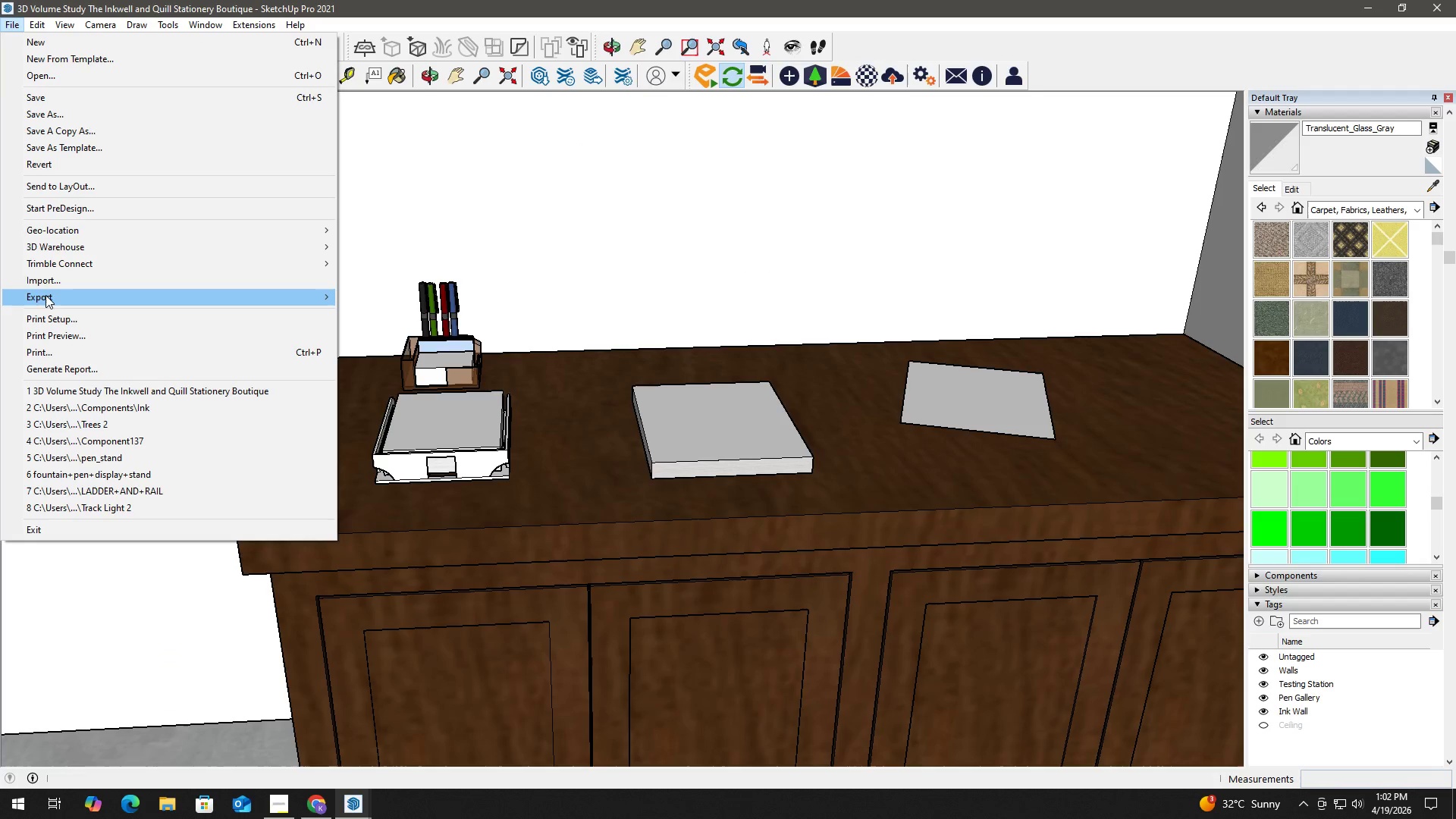 
left_click([58, 283])
 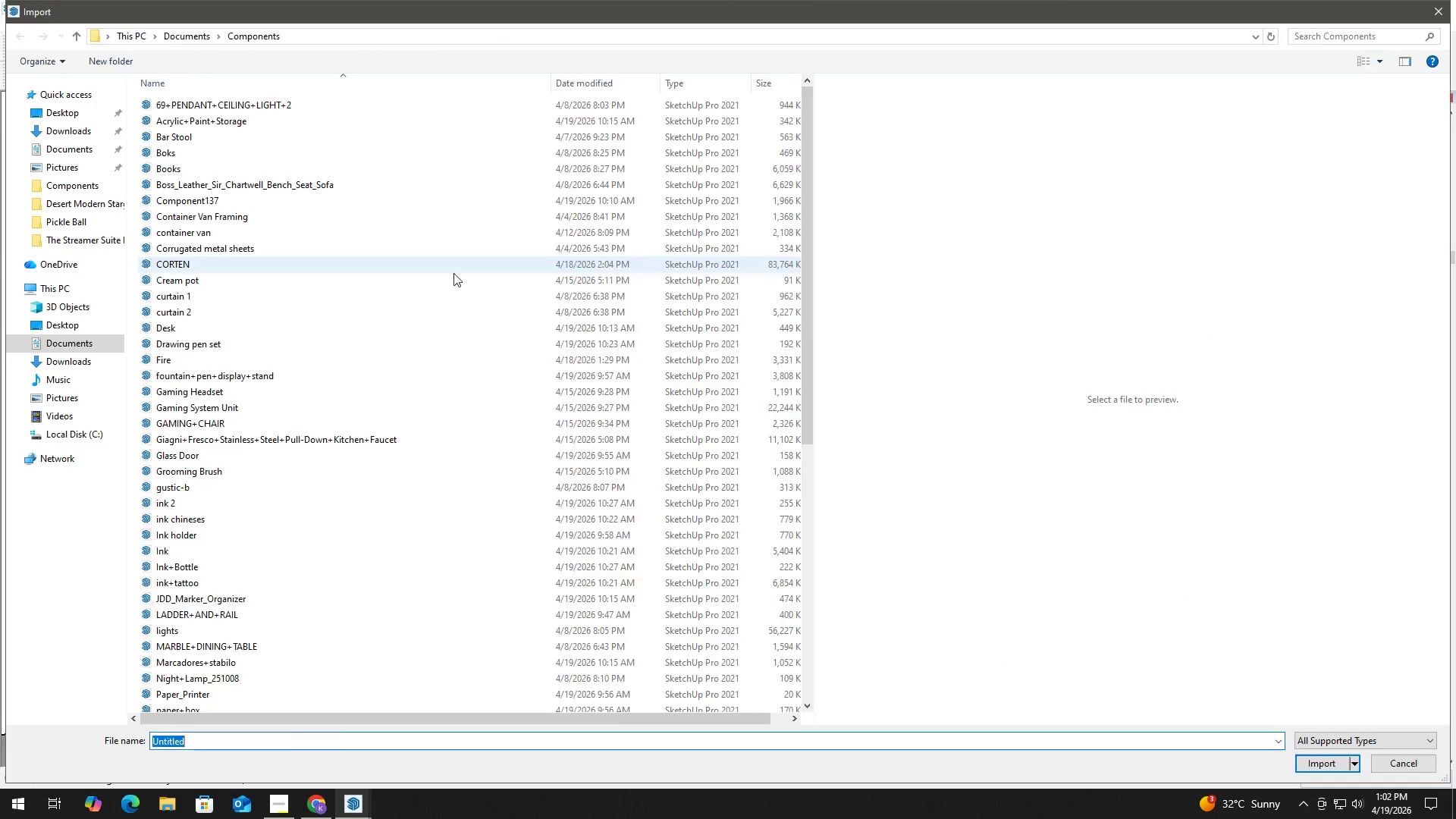 
scroll: coordinate [397, 337], scroll_direction: down, amount: 3.0
 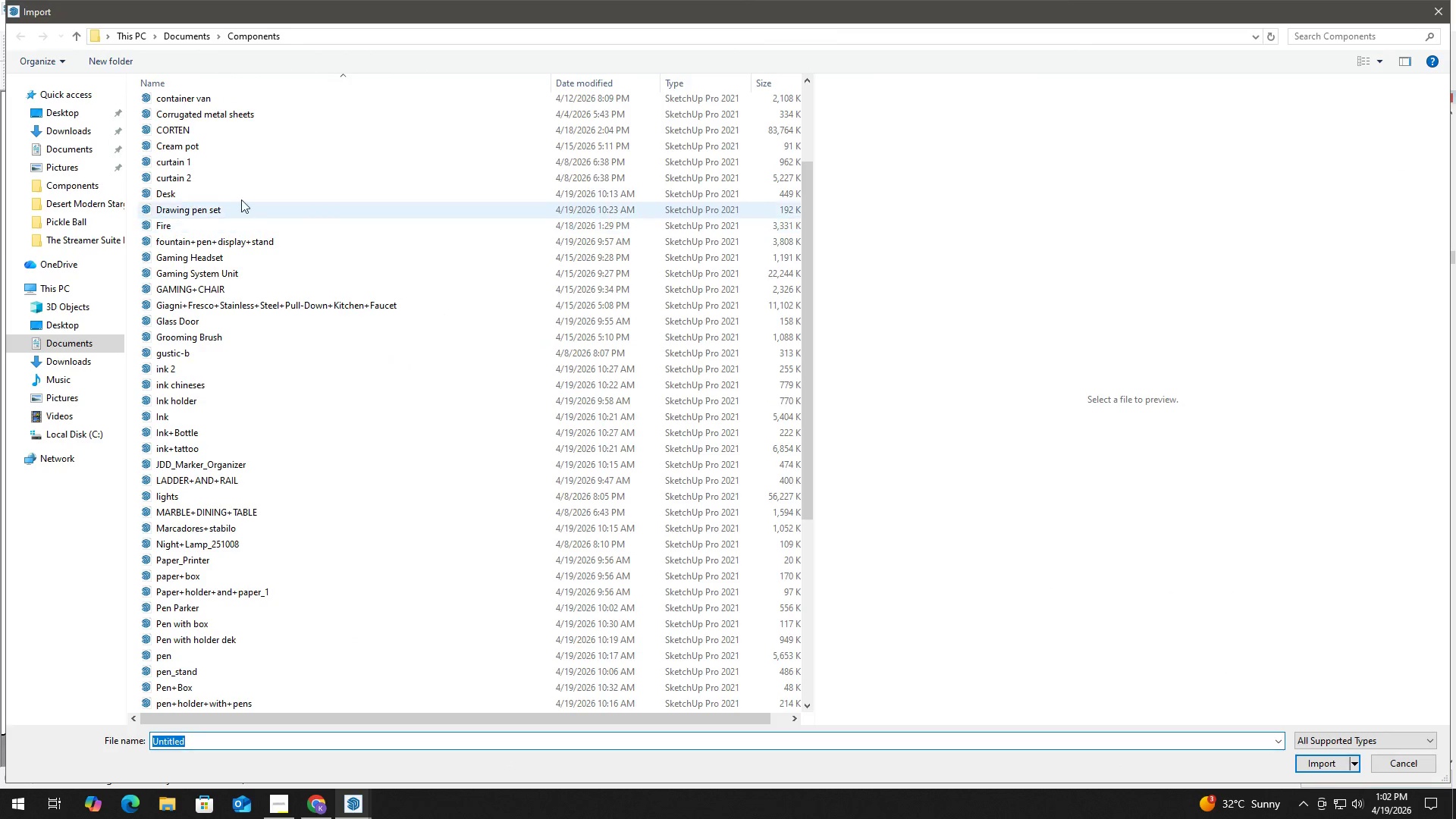 
scroll: coordinate [230, 174], scroll_direction: up, amount: 4.0
 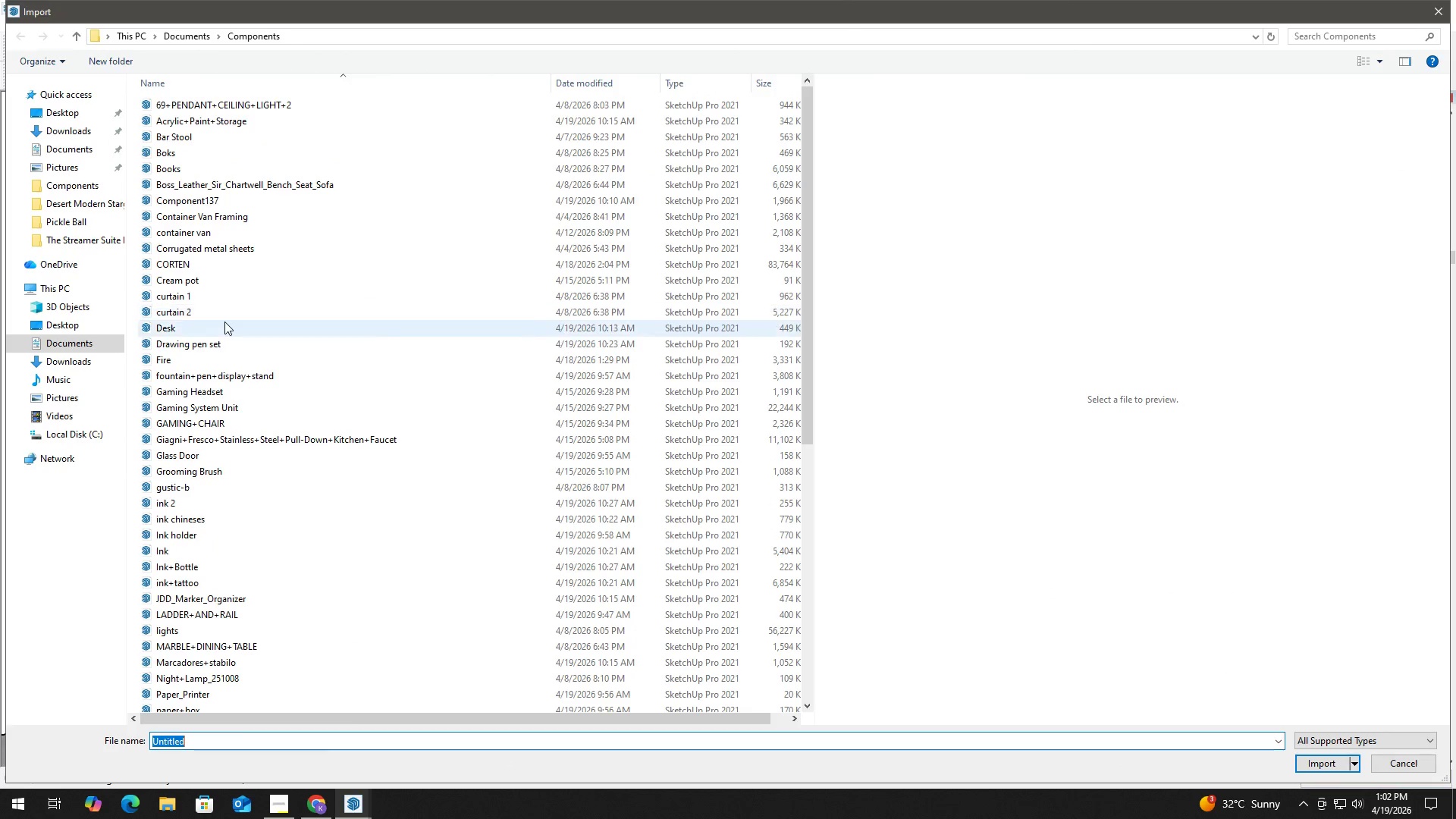 
wait(5.2)
 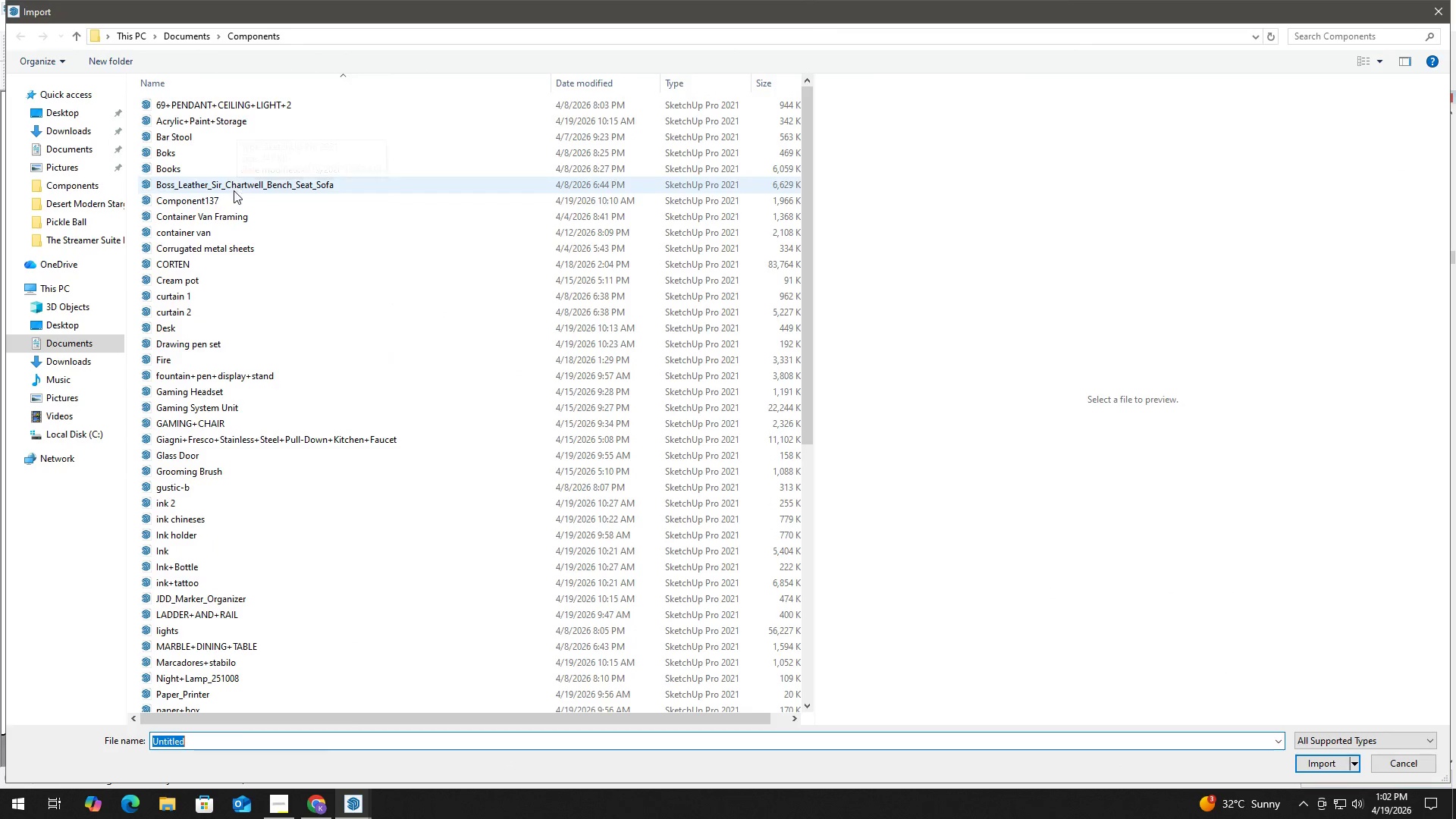 
left_click([254, 345])
 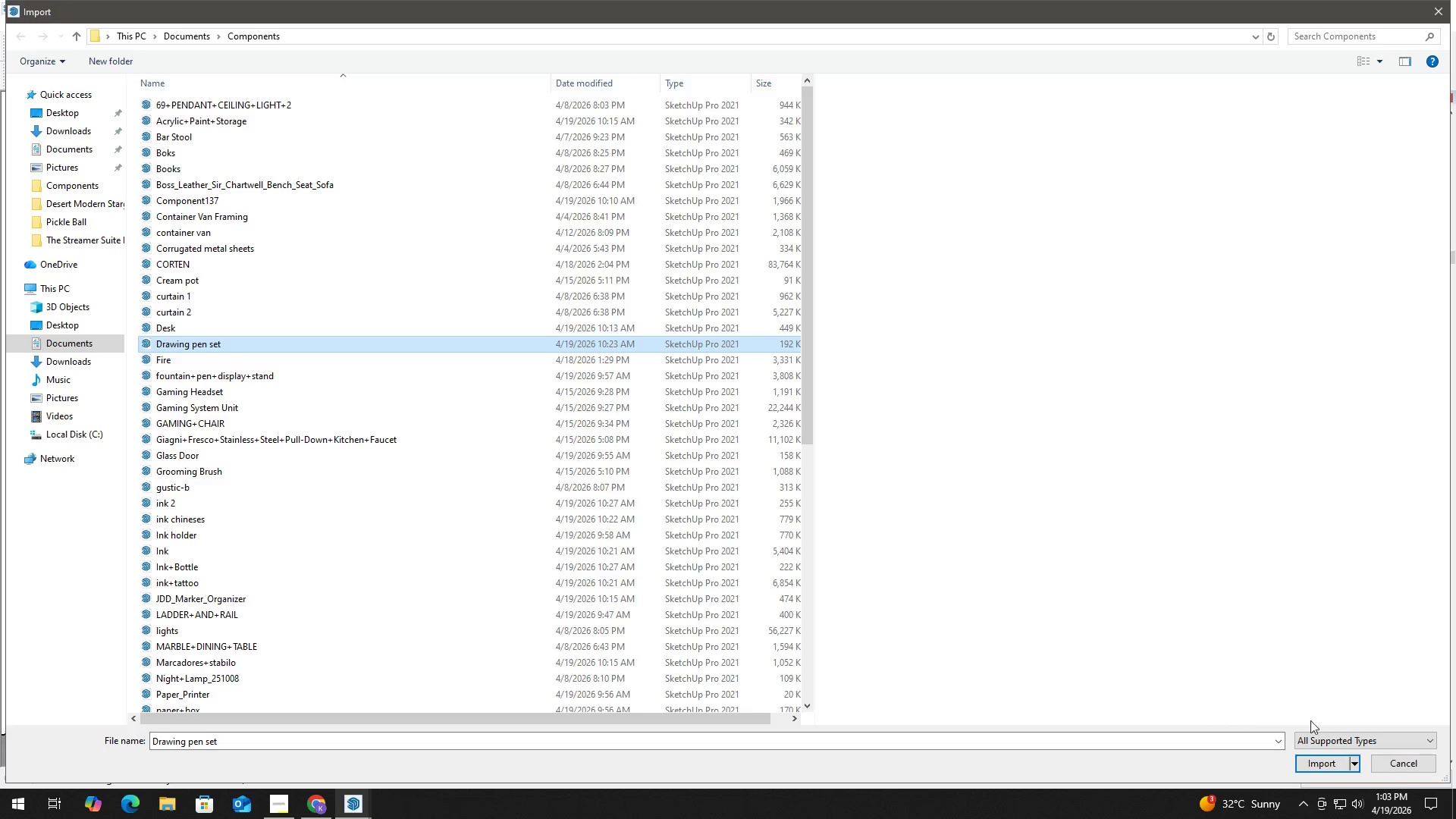 
left_click([1320, 761])
 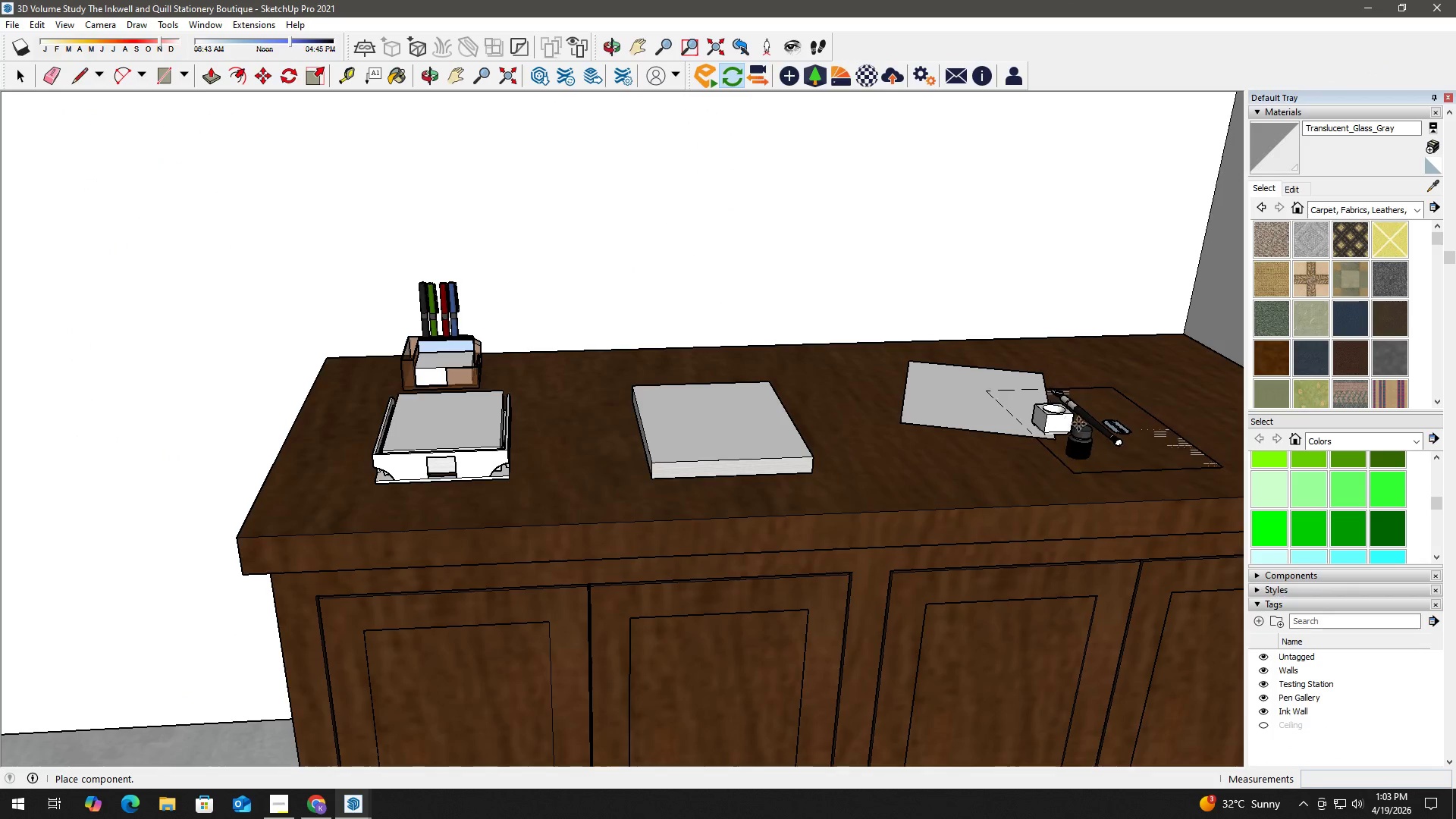 
left_click([1160, 412])
 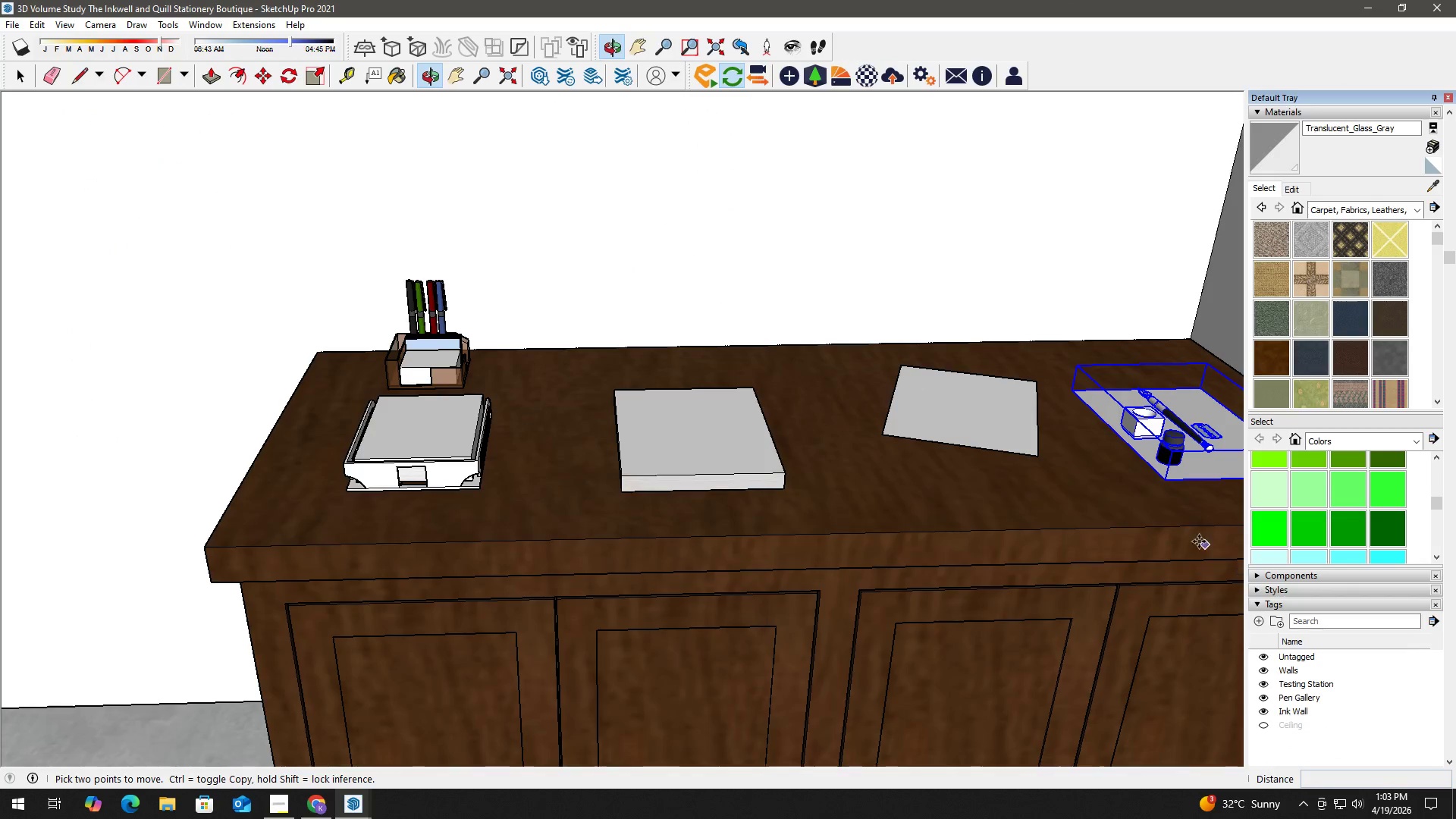 
key(H)
 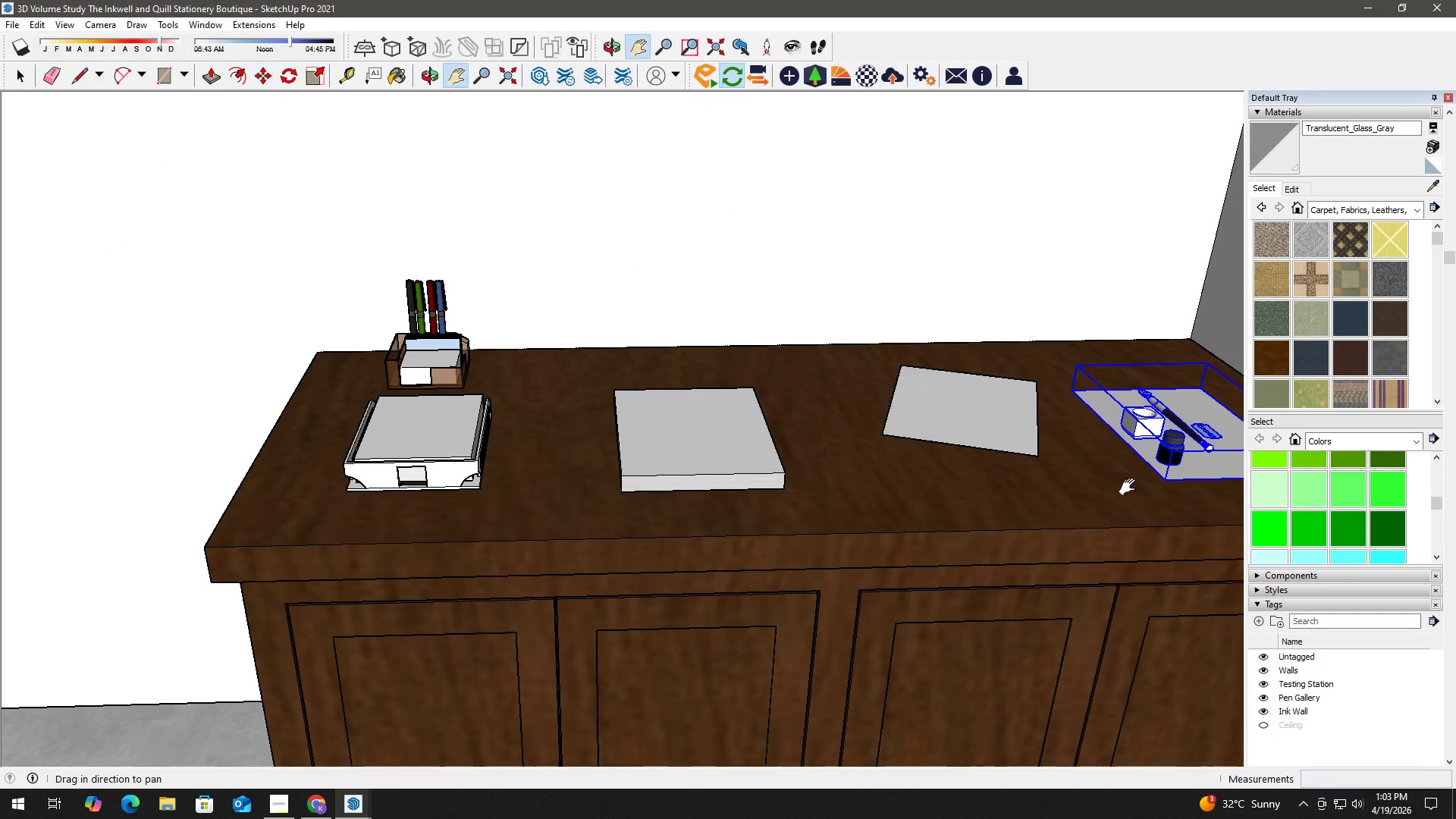 
left_click_drag(start_coordinate=[1131, 487], to_coordinate=[770, 560])
 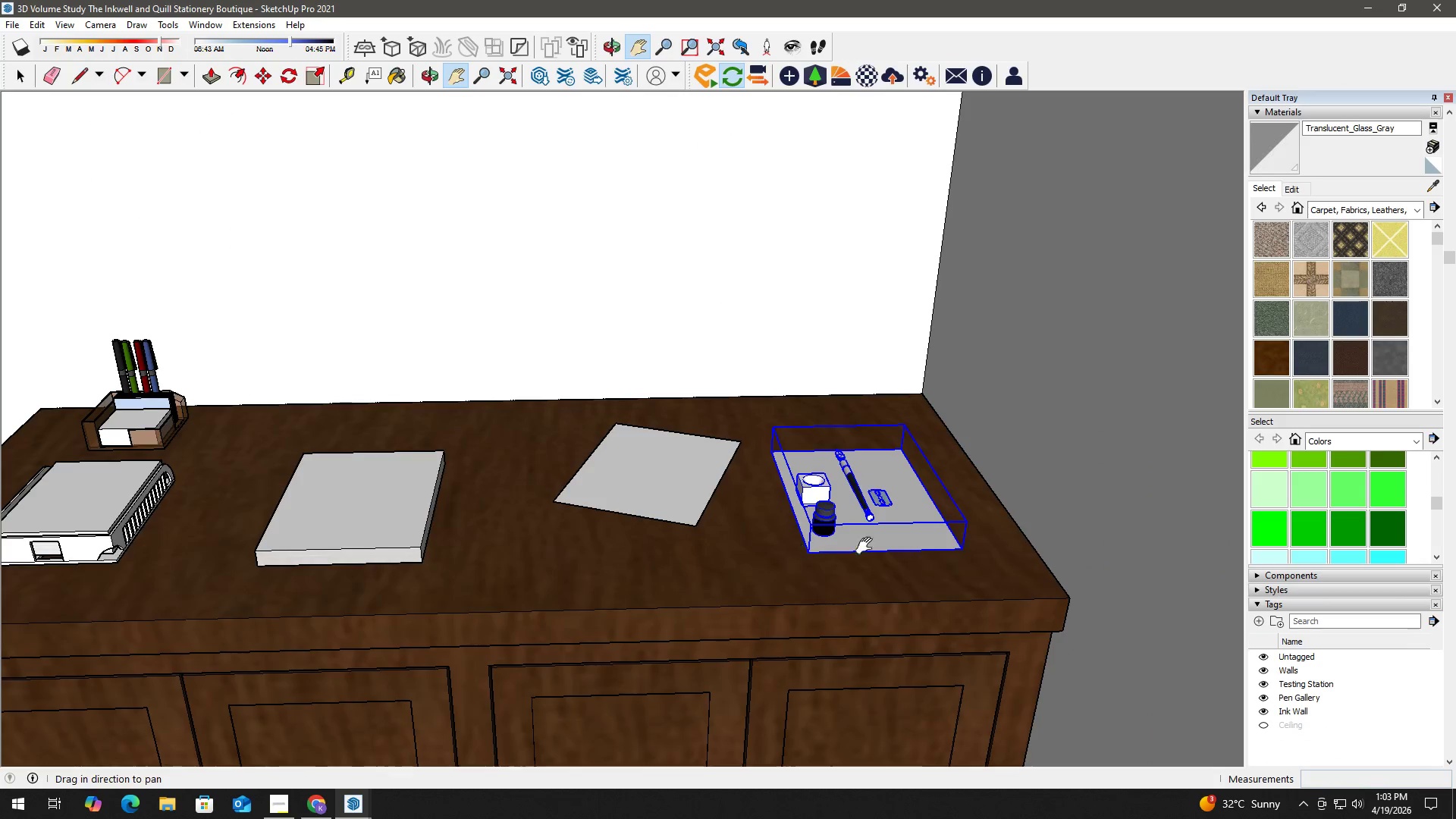 
key(Space)
 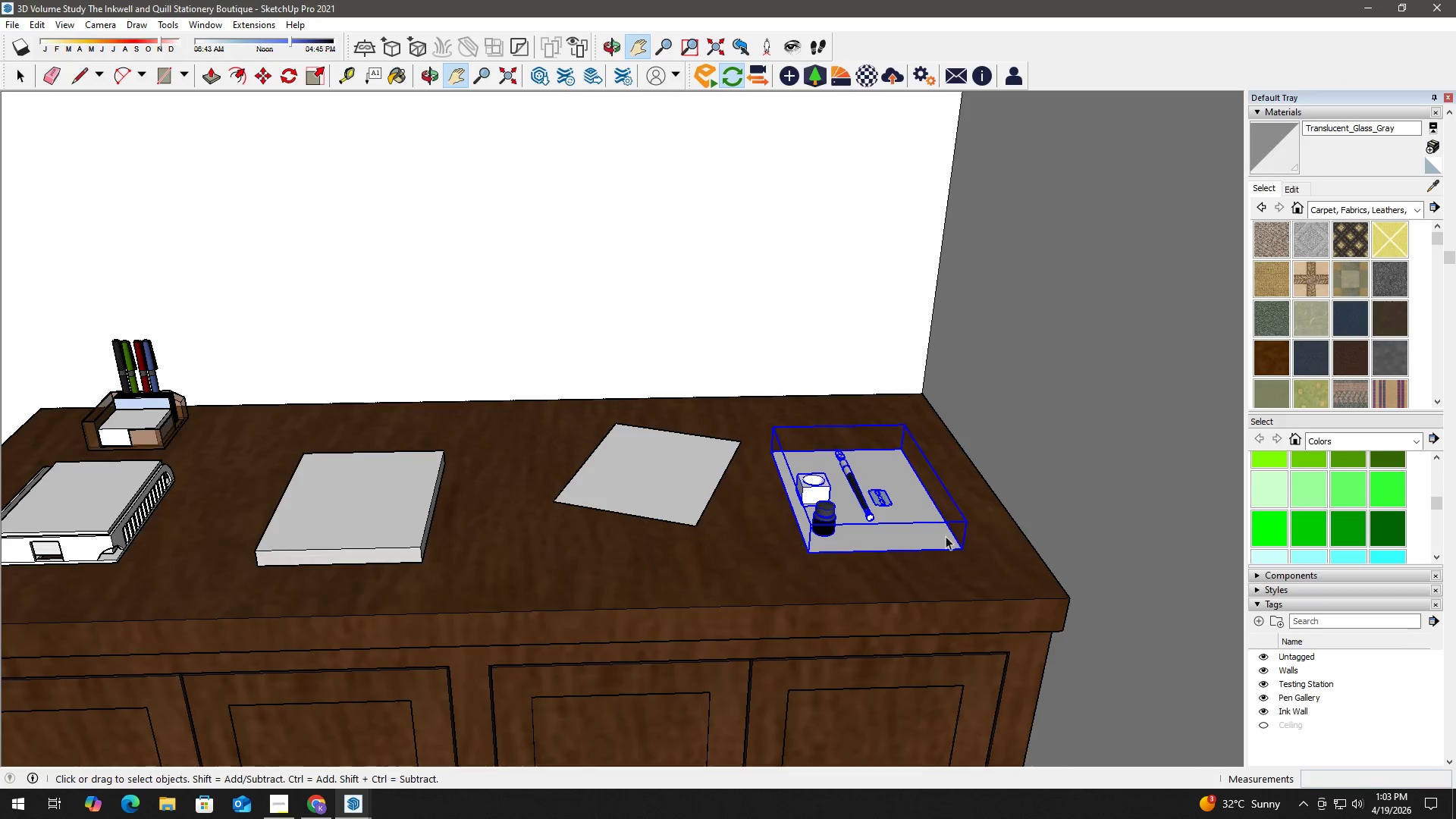 
scroll: coordinate [738, 469], scroll_direction: up, amount: 14.0
 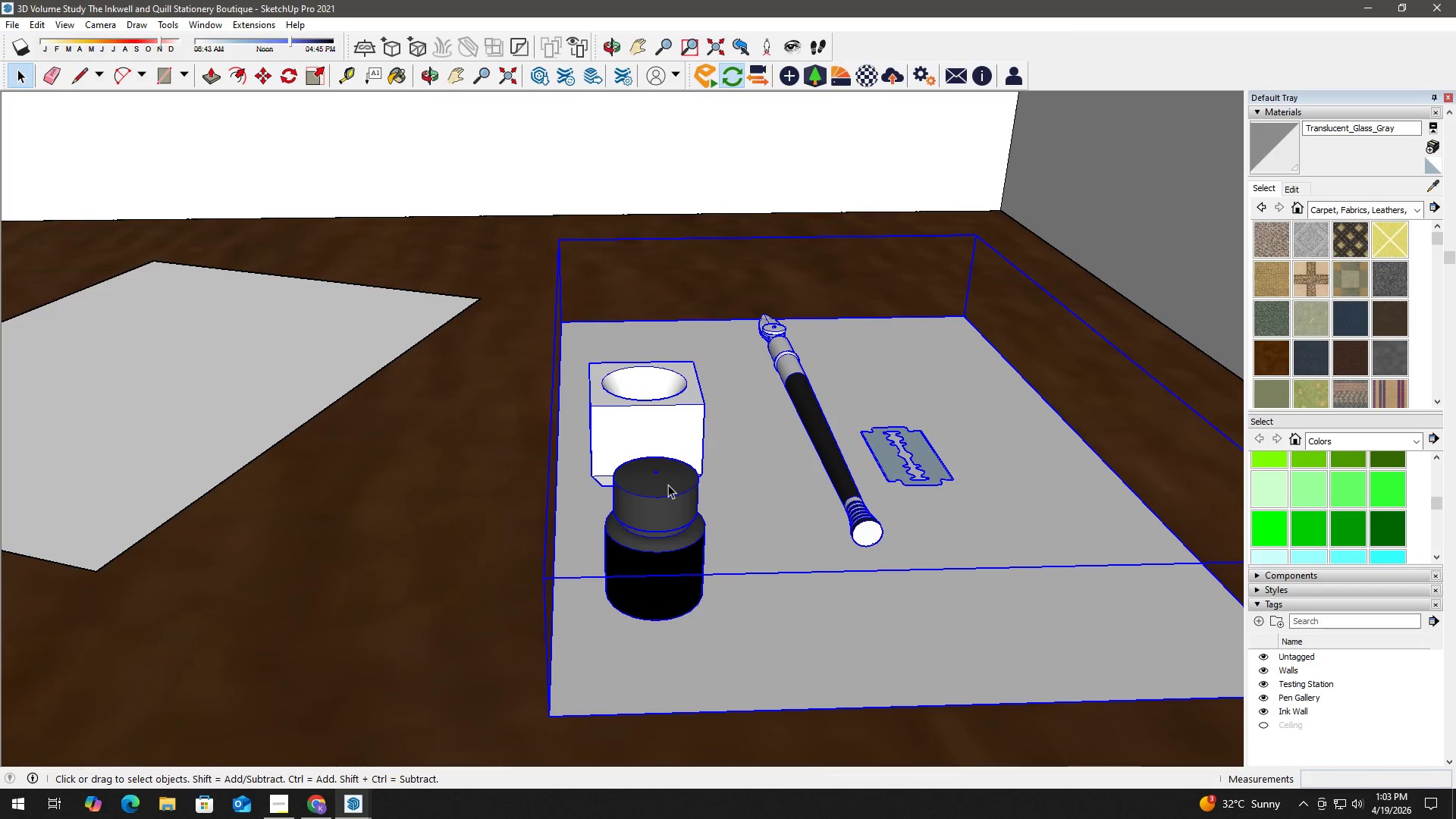 
double_click([668, 485])
 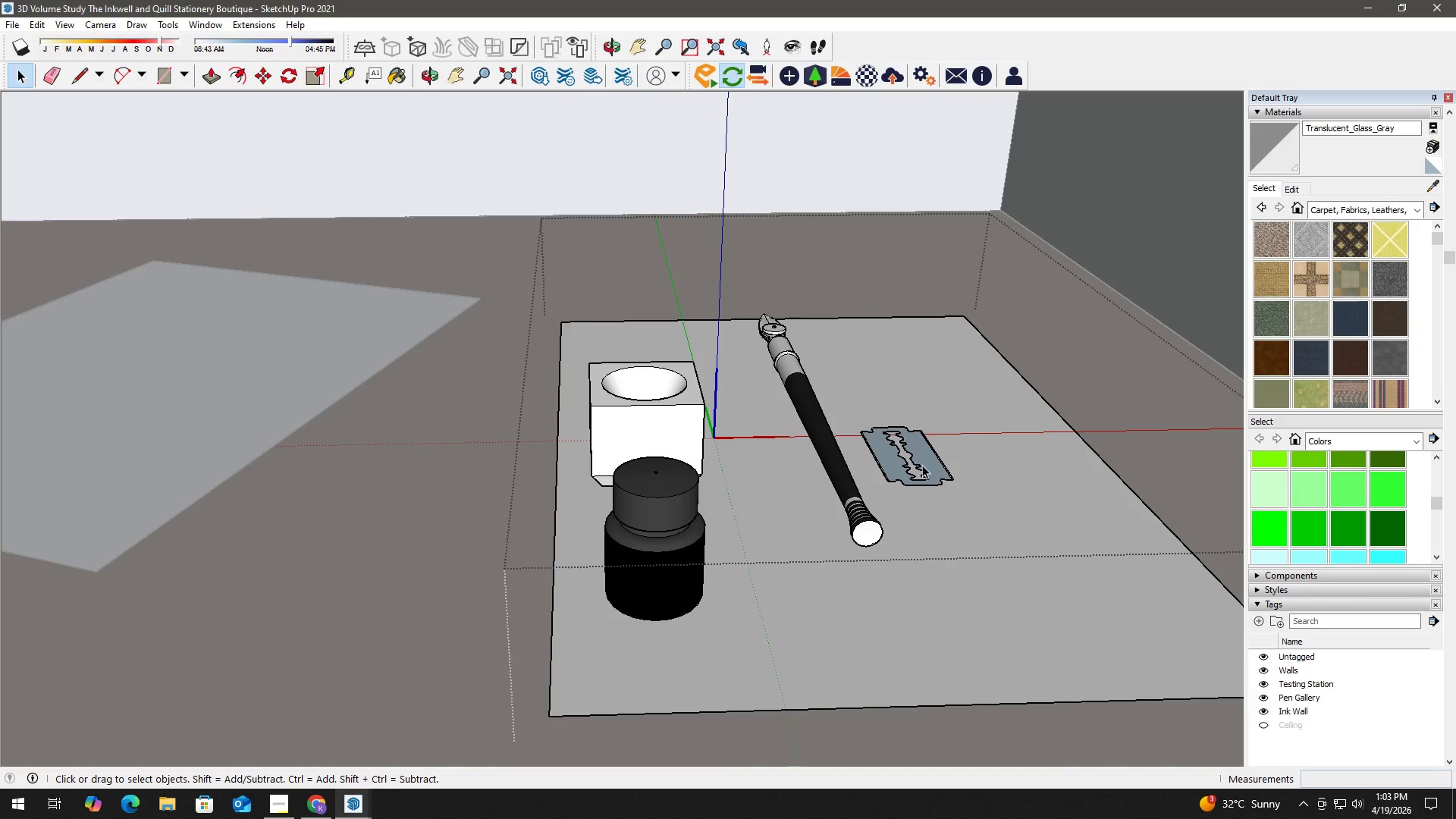 
left_click([937, 462])
 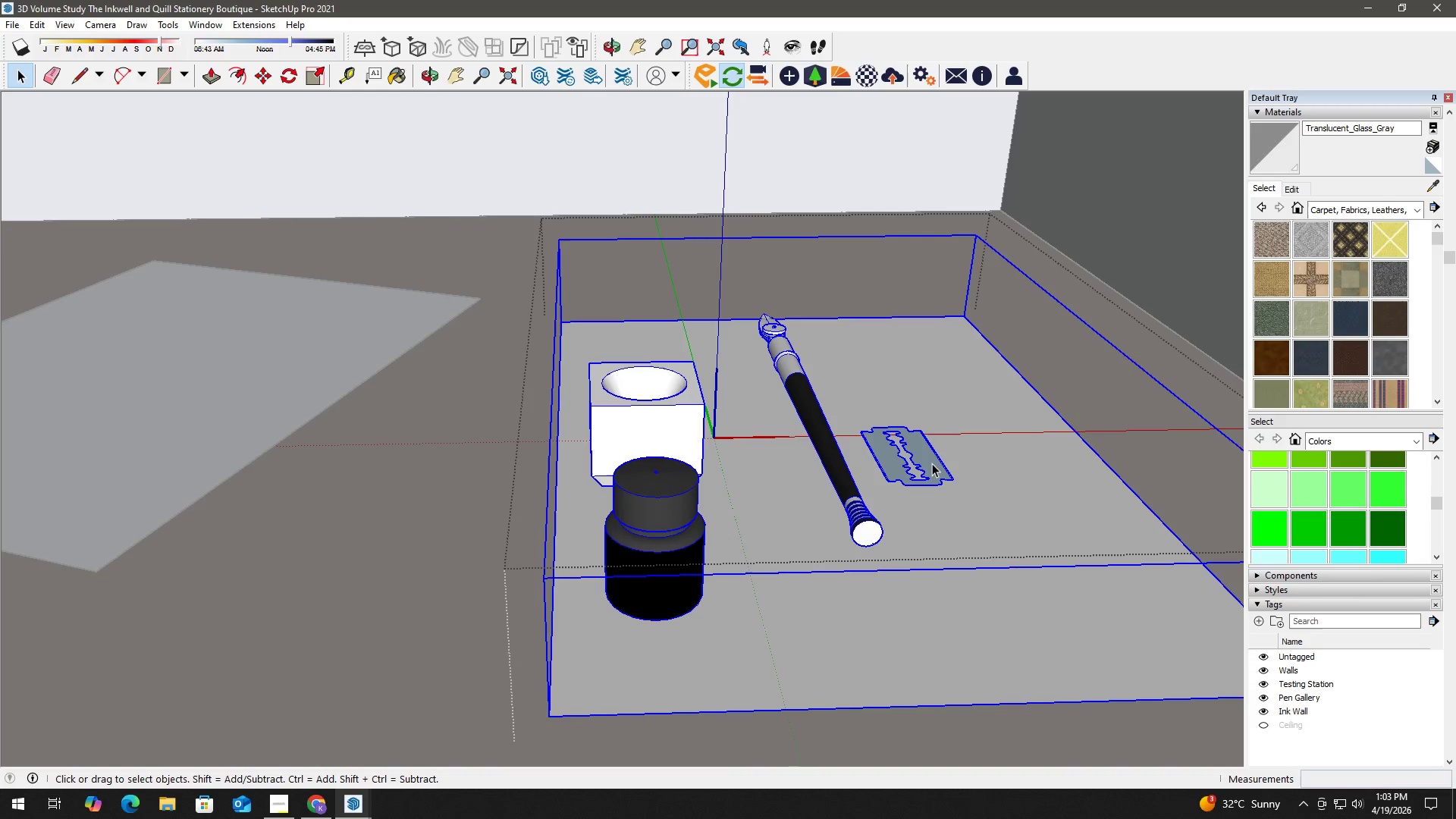 
double_click([932, 463])
 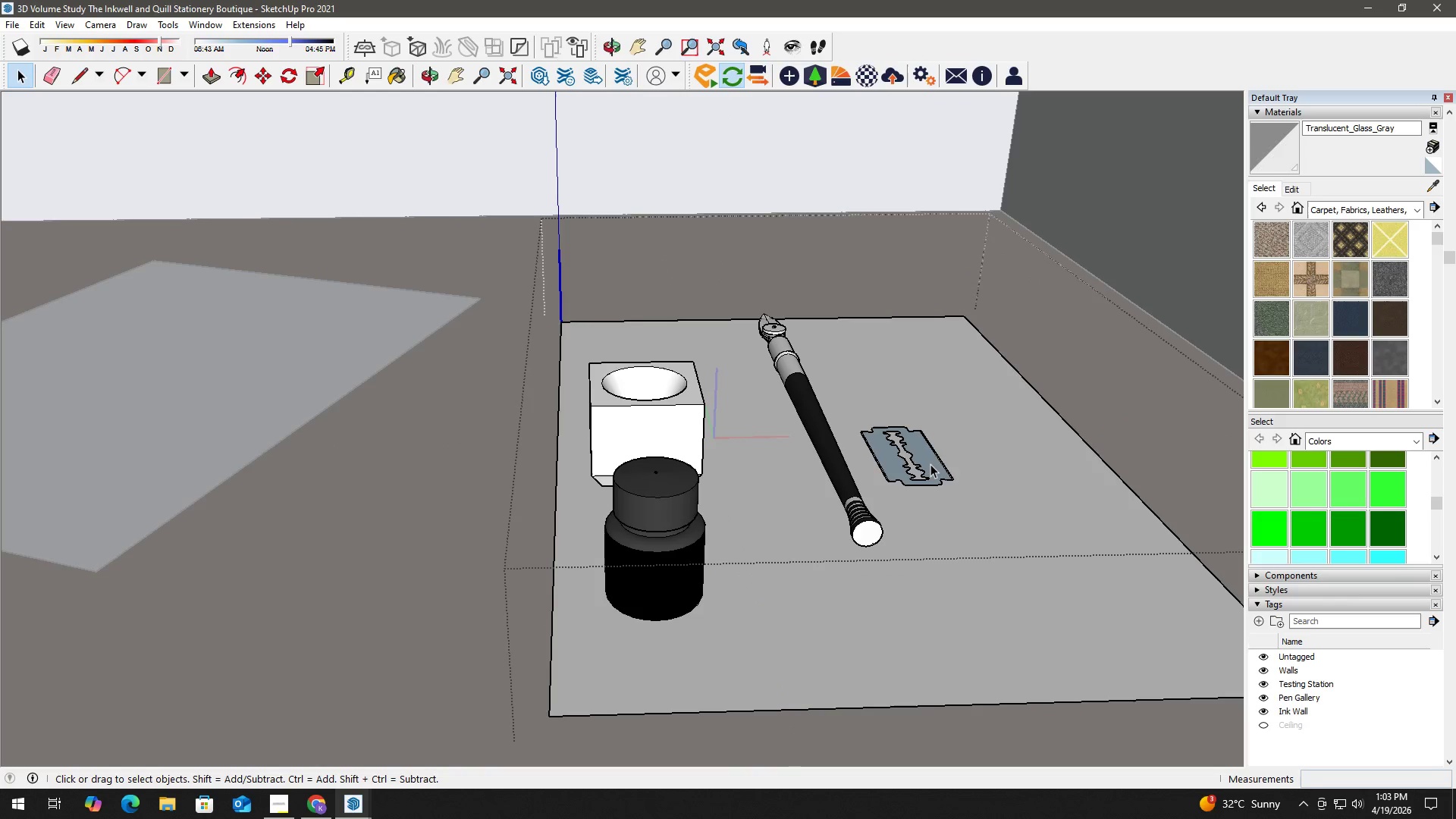 
triple_click([930, 464])
 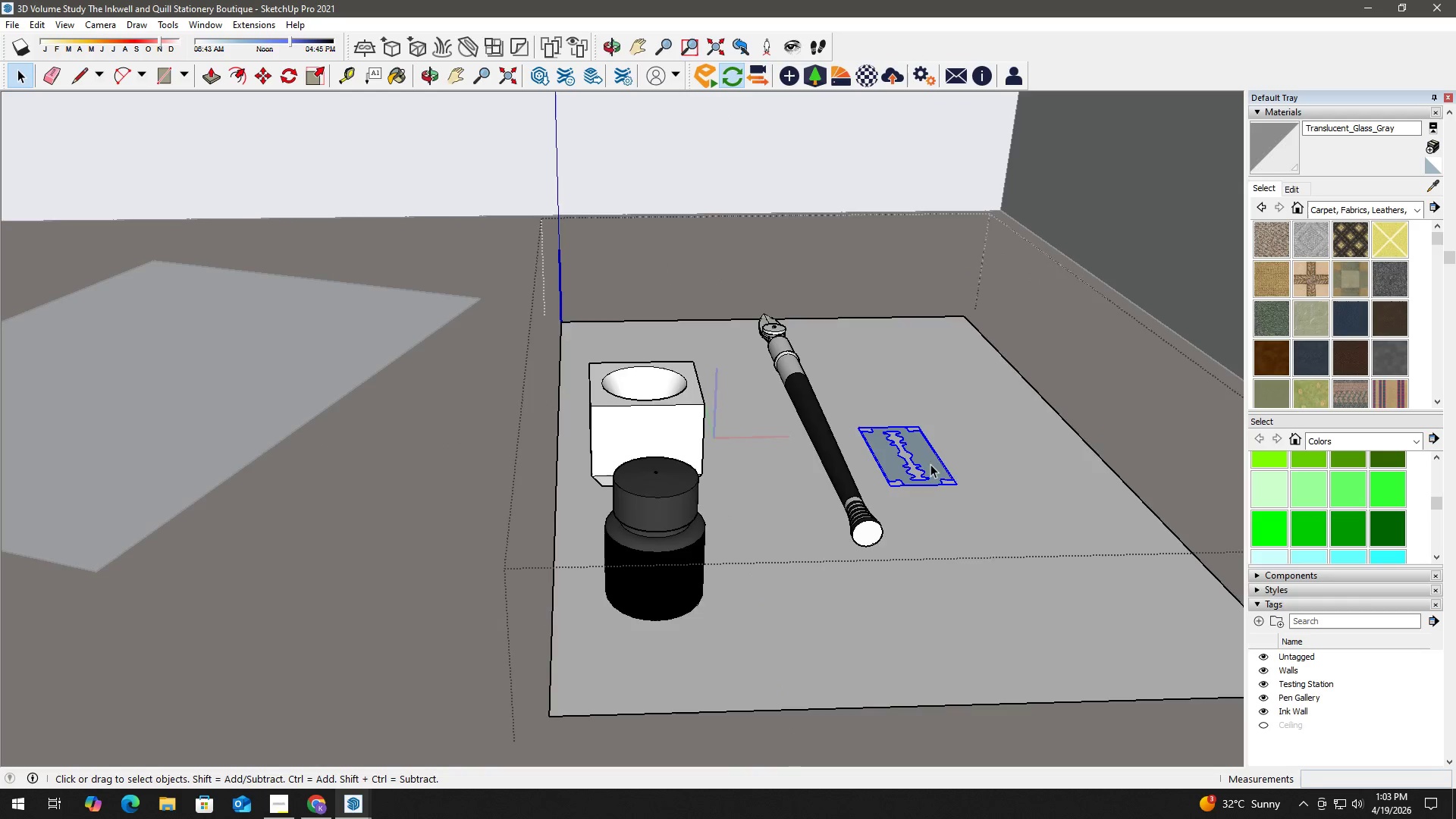 
triple_click([930, 464])
 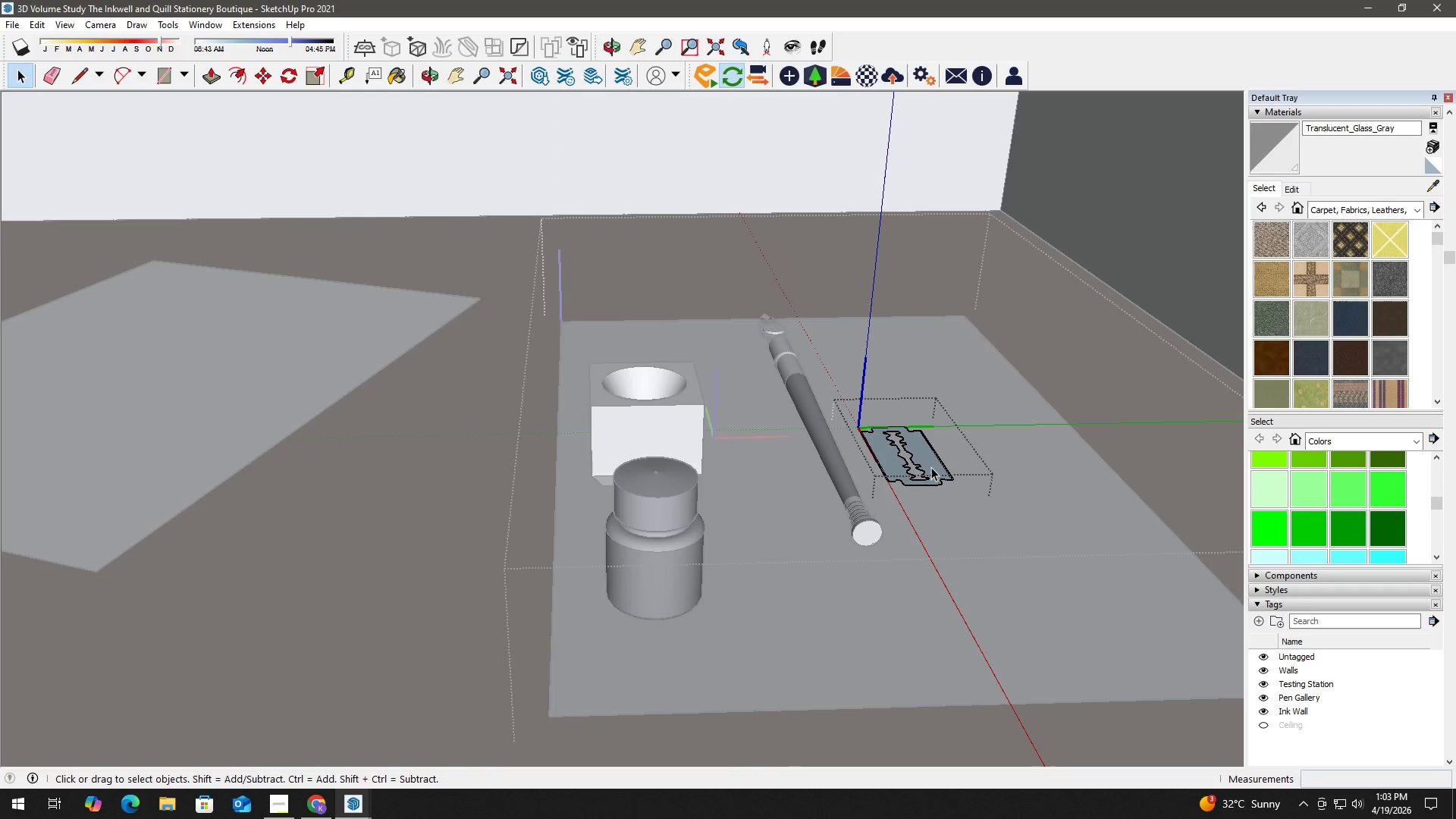 
key(Escape)
 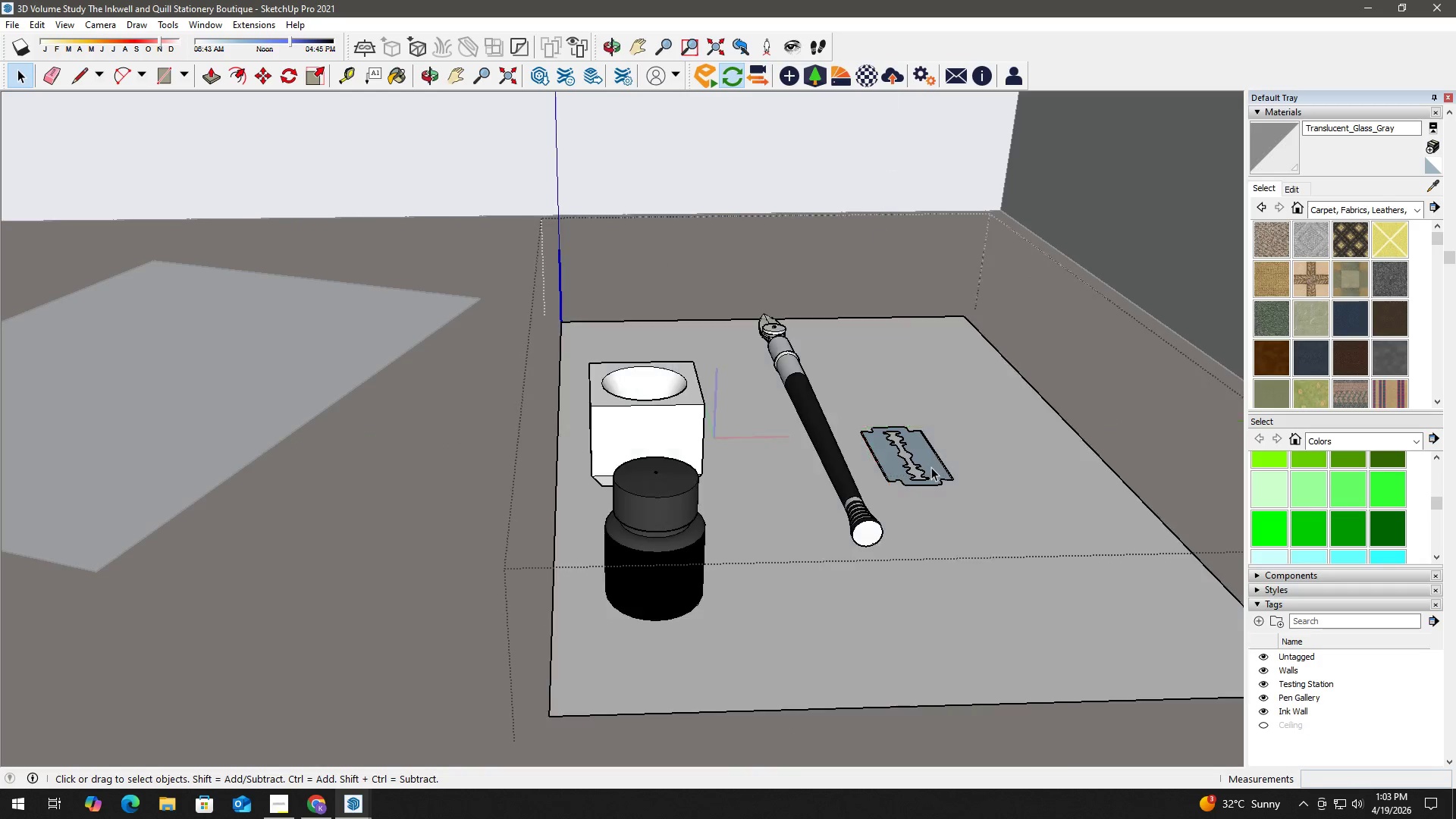 
left_click([931, 467])
 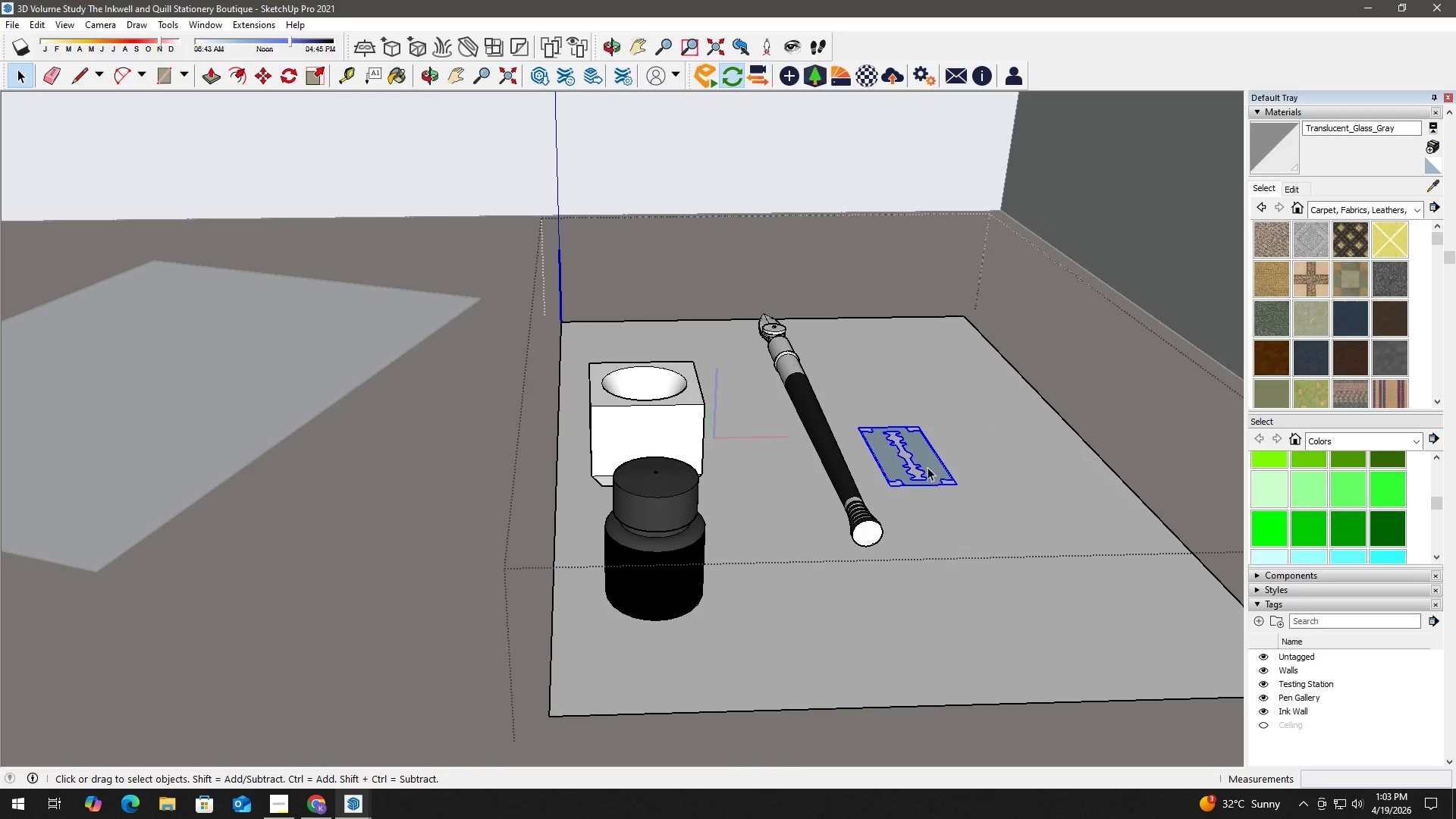 
key(Delete)
 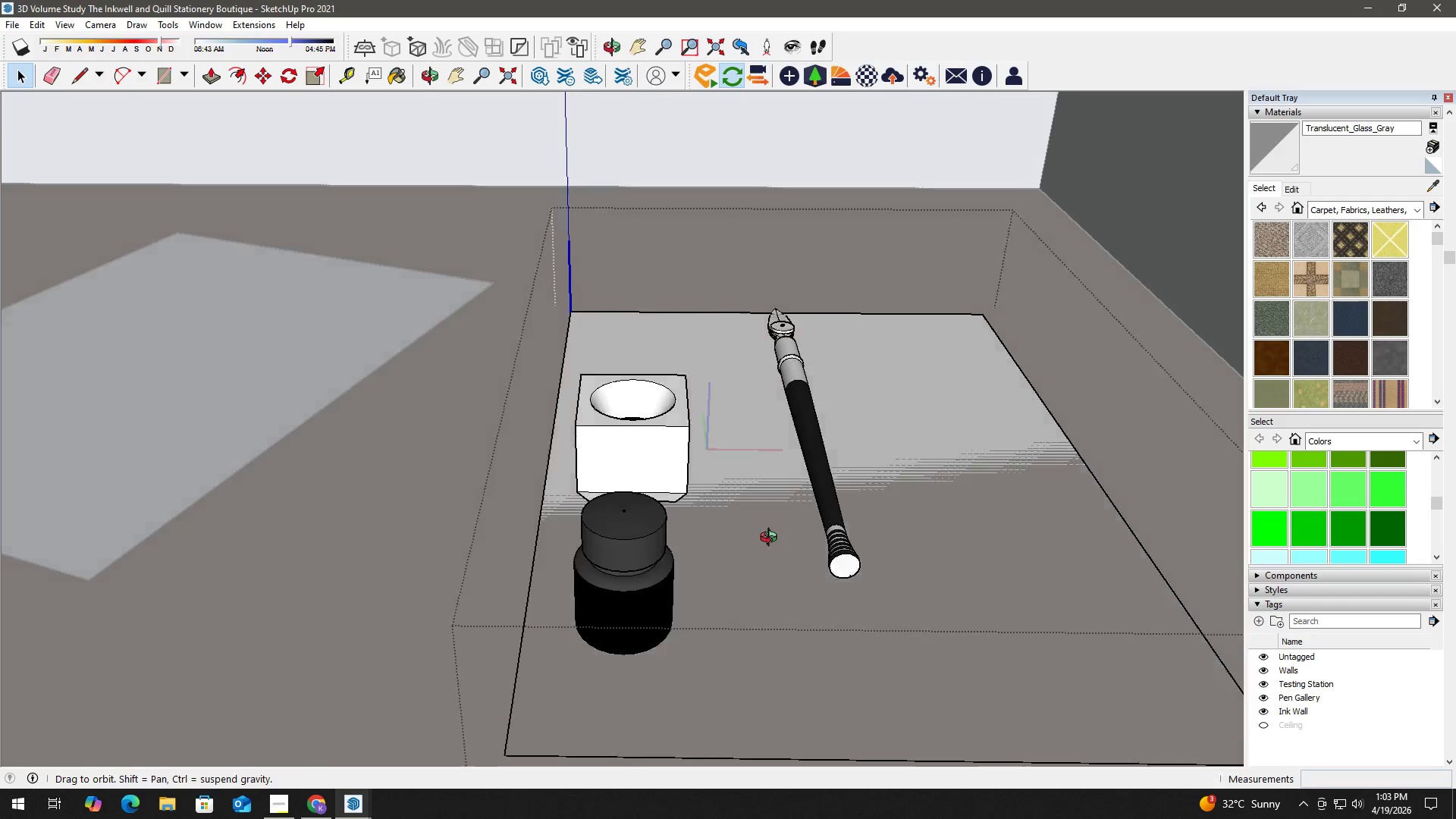 
scroll: coordinate [673, 482], scroll_direction: down, amount: 2.0
 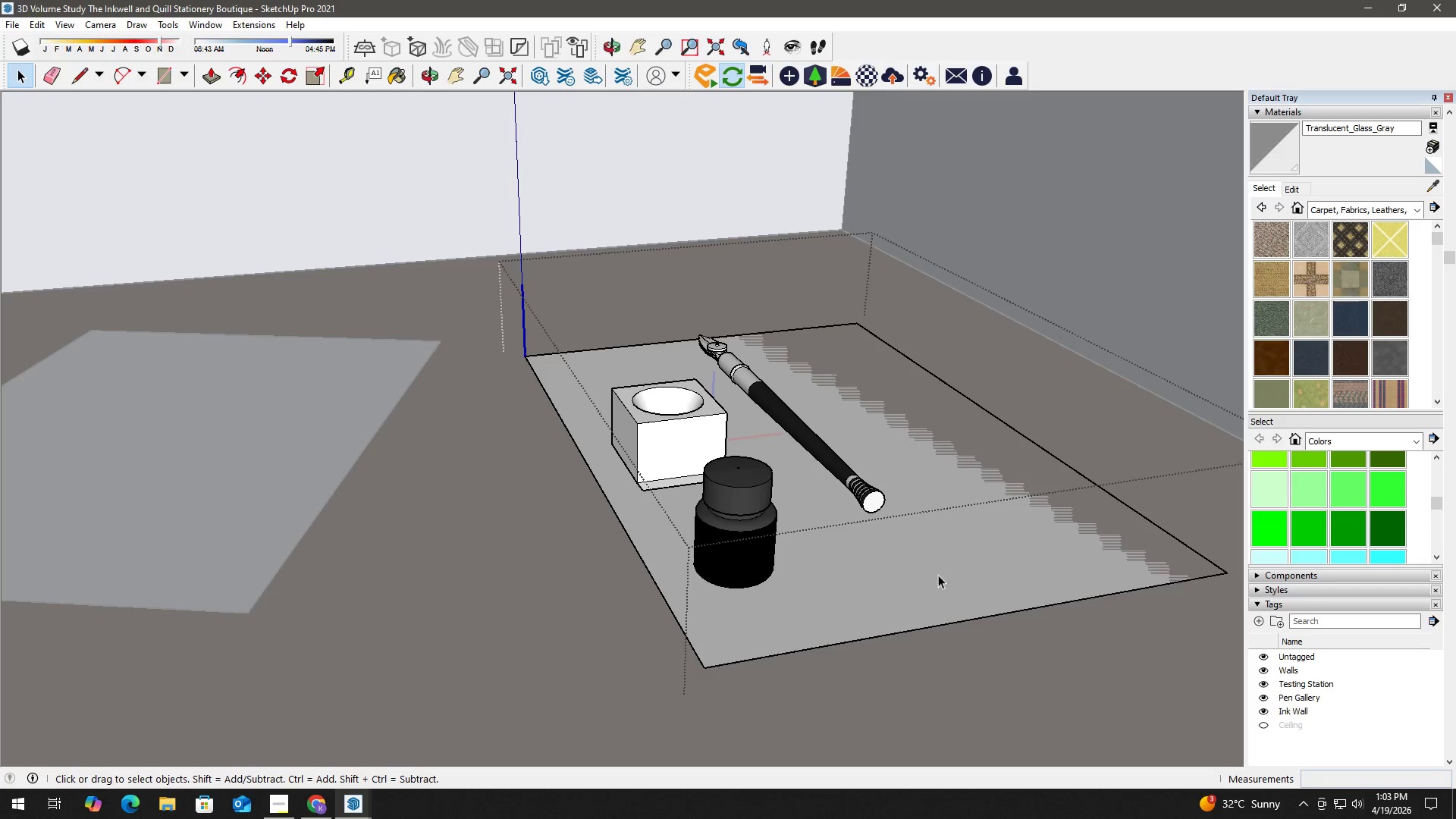 
scroll: coordinate [664, 645], scroll_direction: up, amount: 5.0
 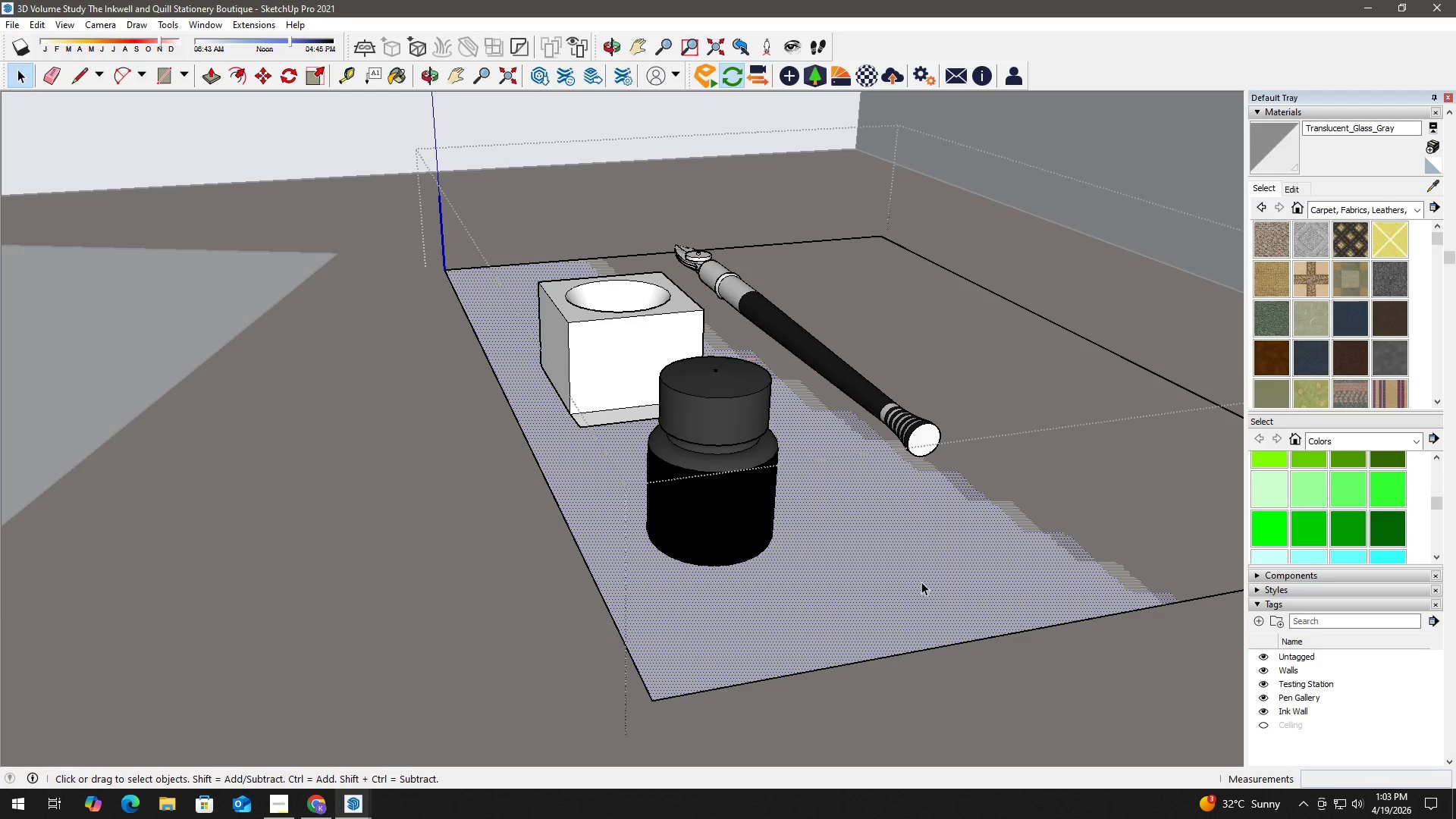 
key(P)
 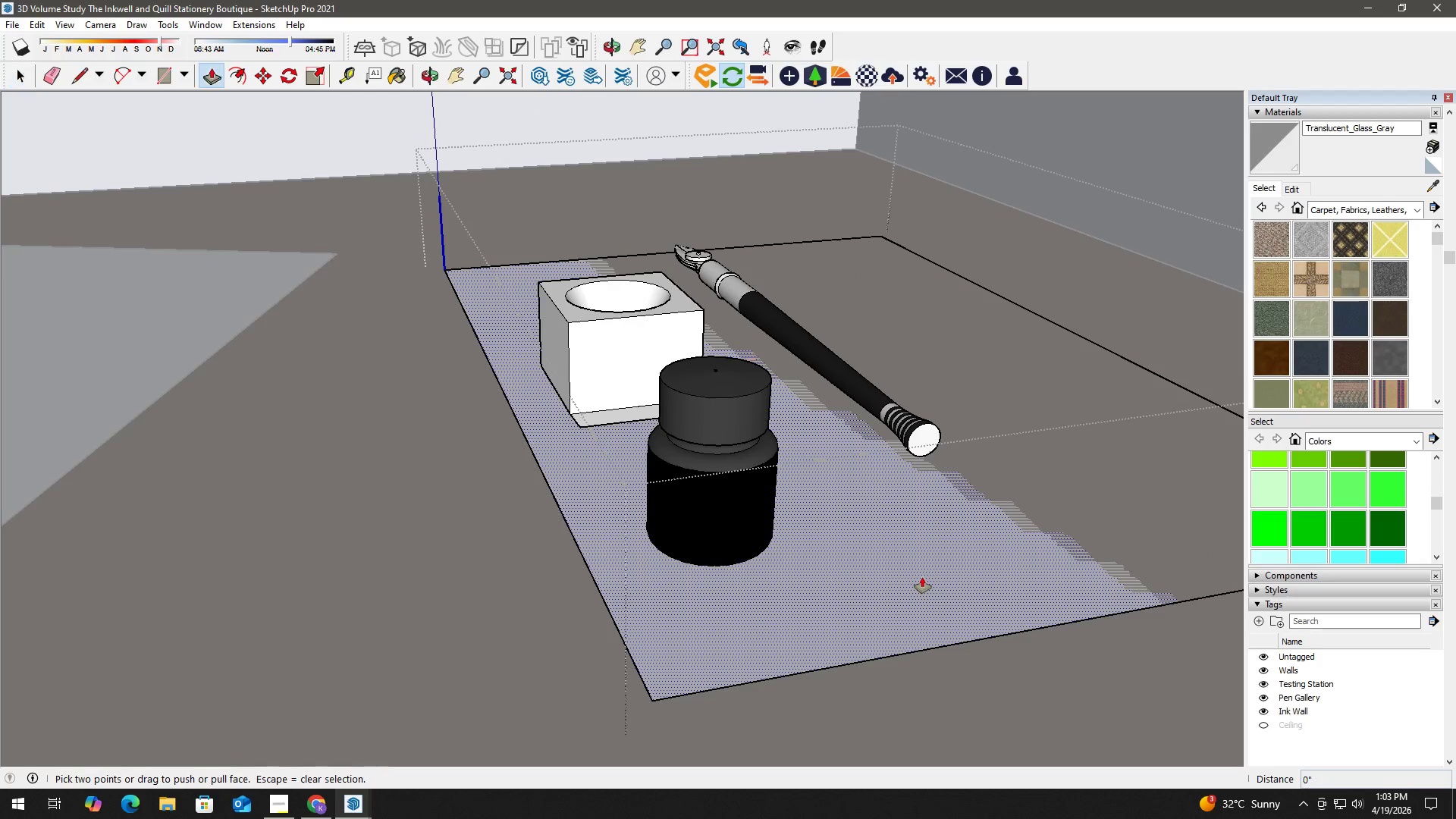 
left_click([922, 577])
 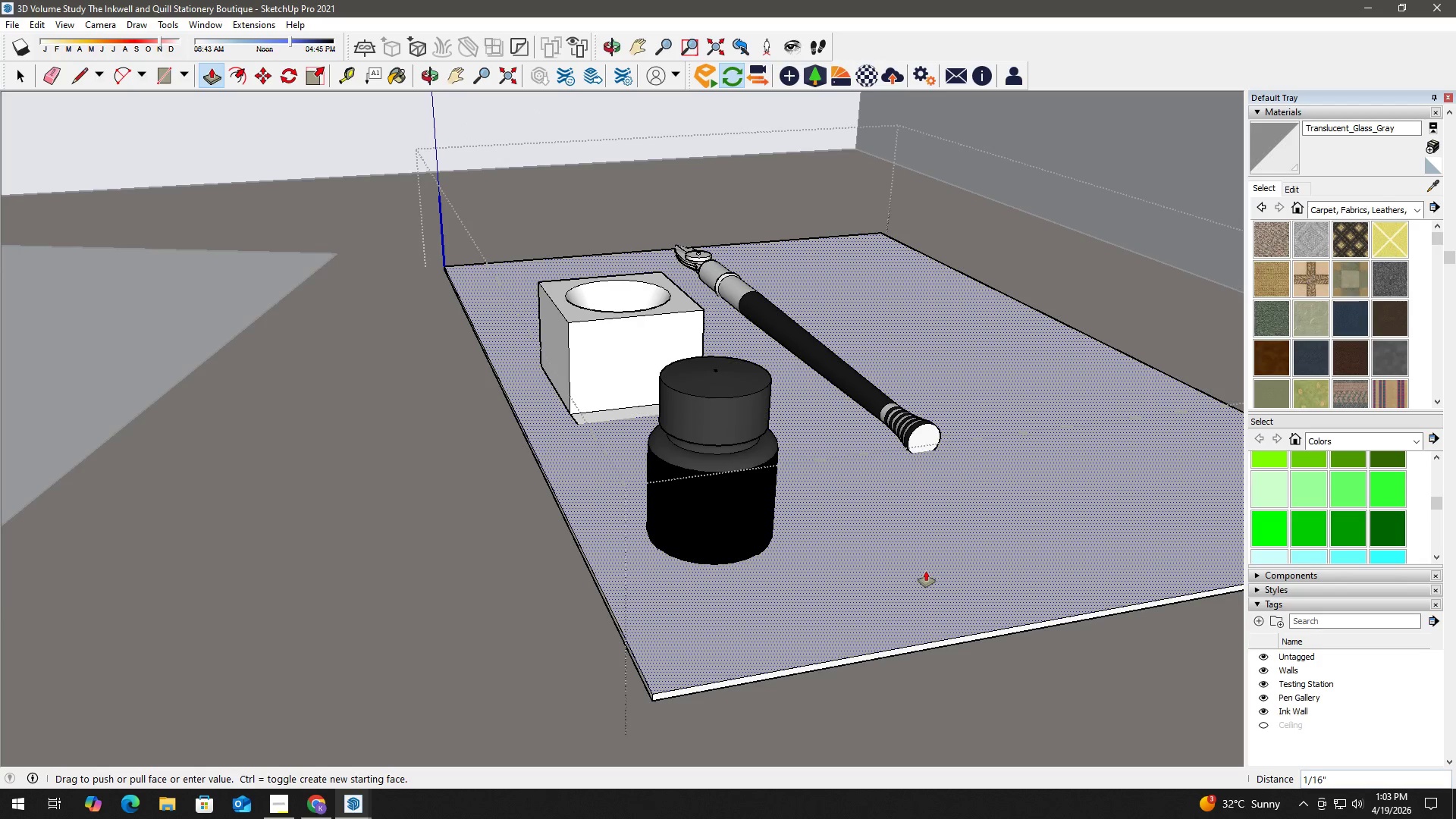 
key(Numpad1)
 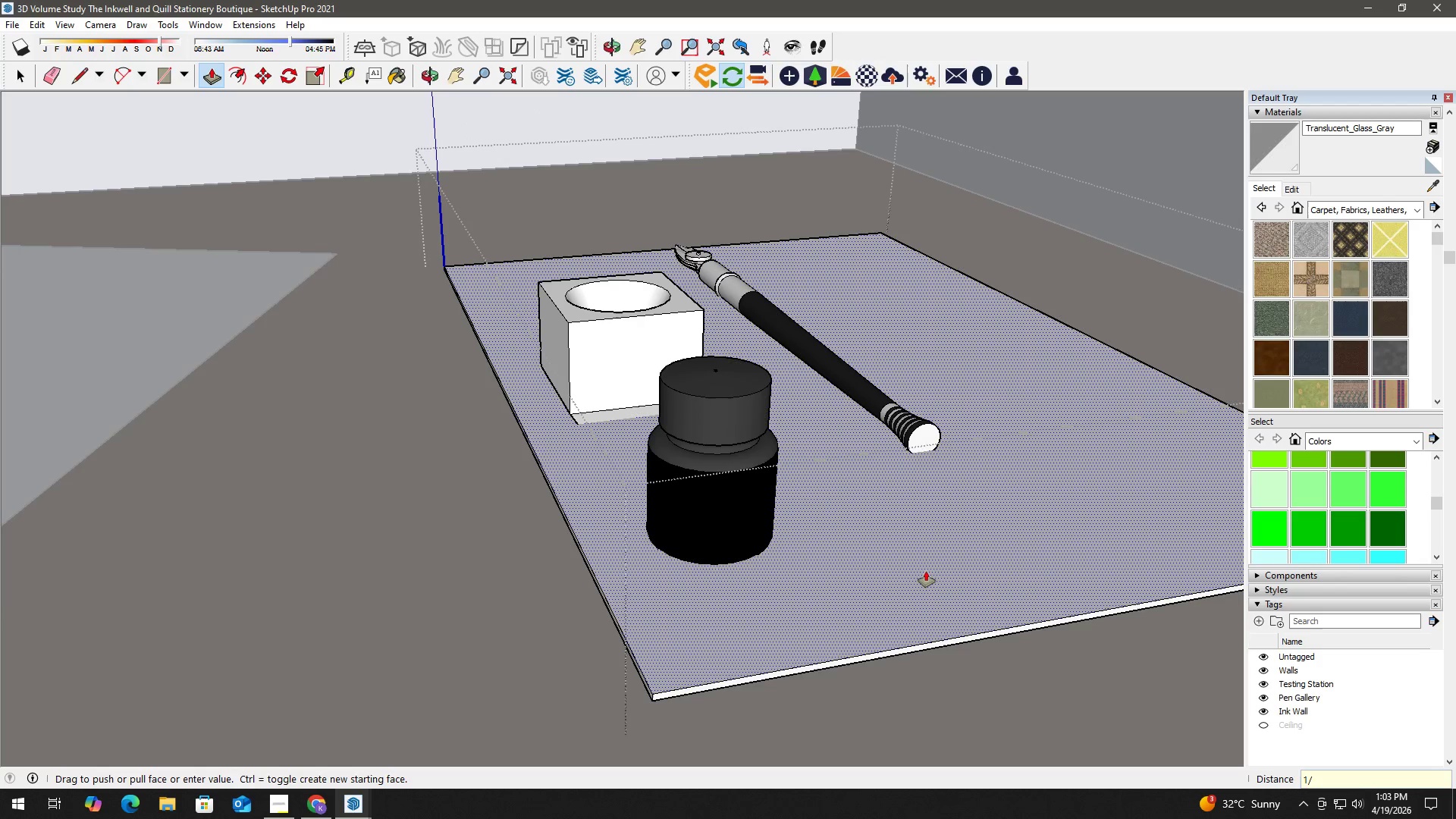 
key(NumpadDivide)
 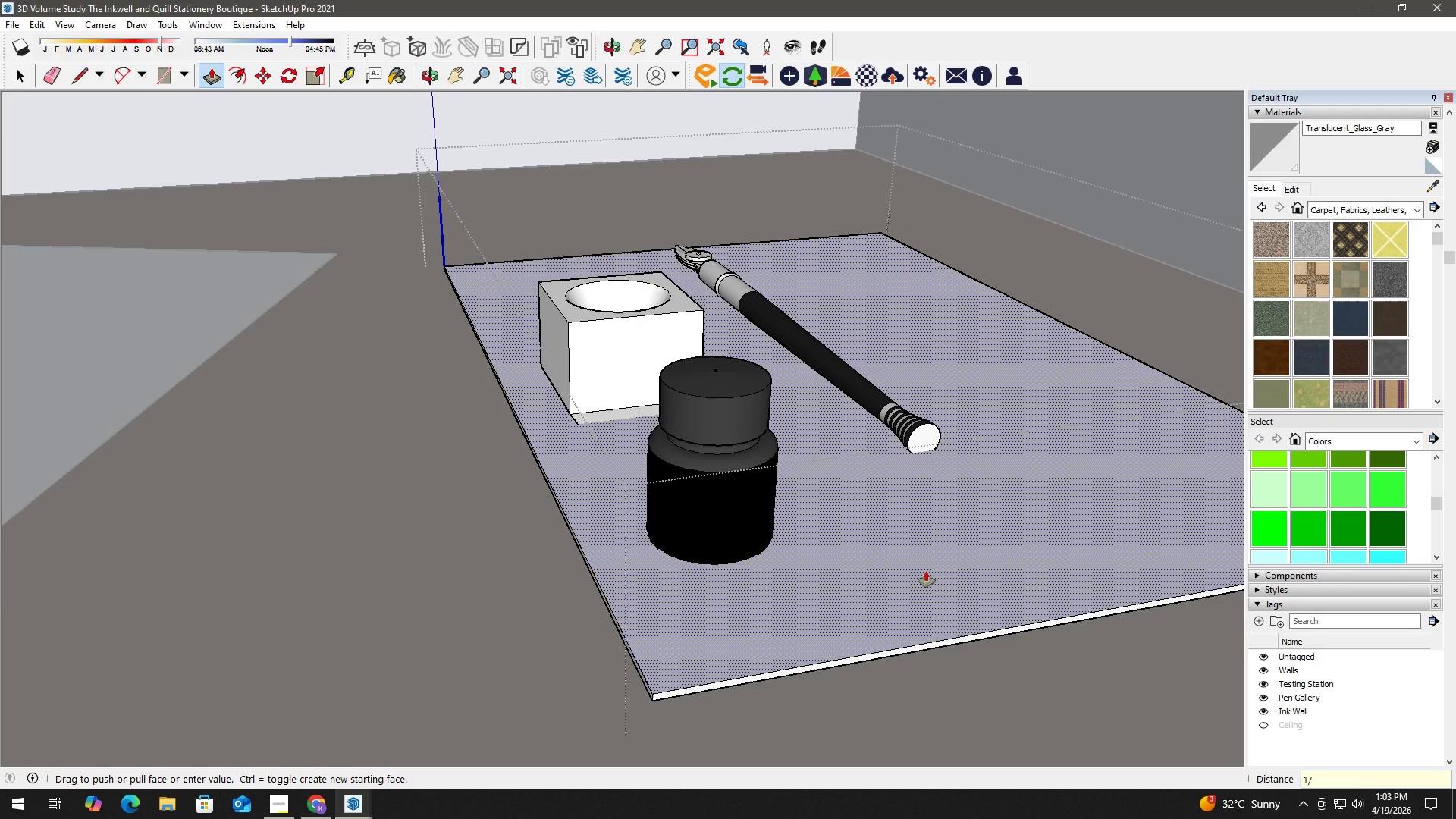 
key(Numpad1)
 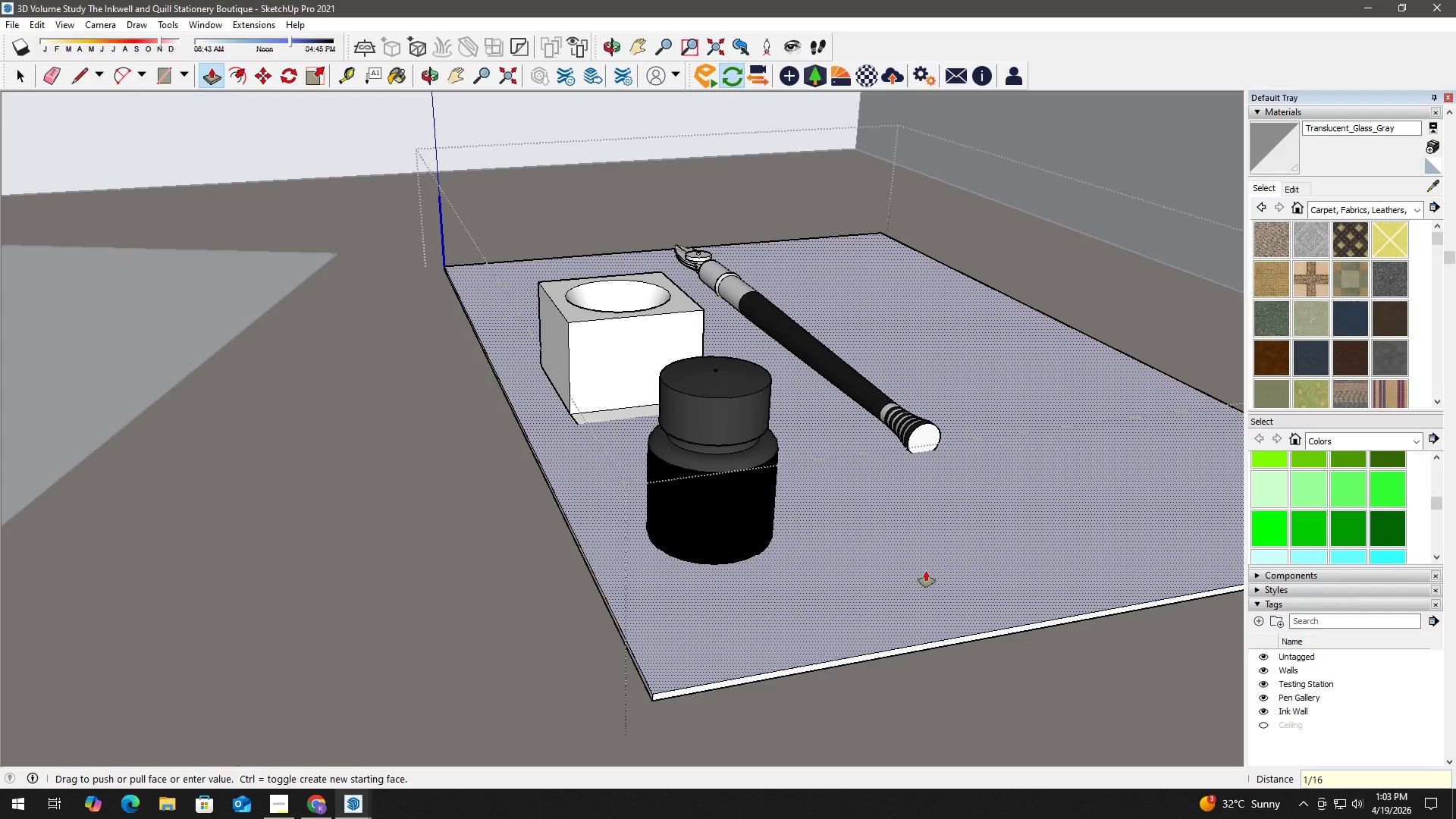 
key(Numpad6)
 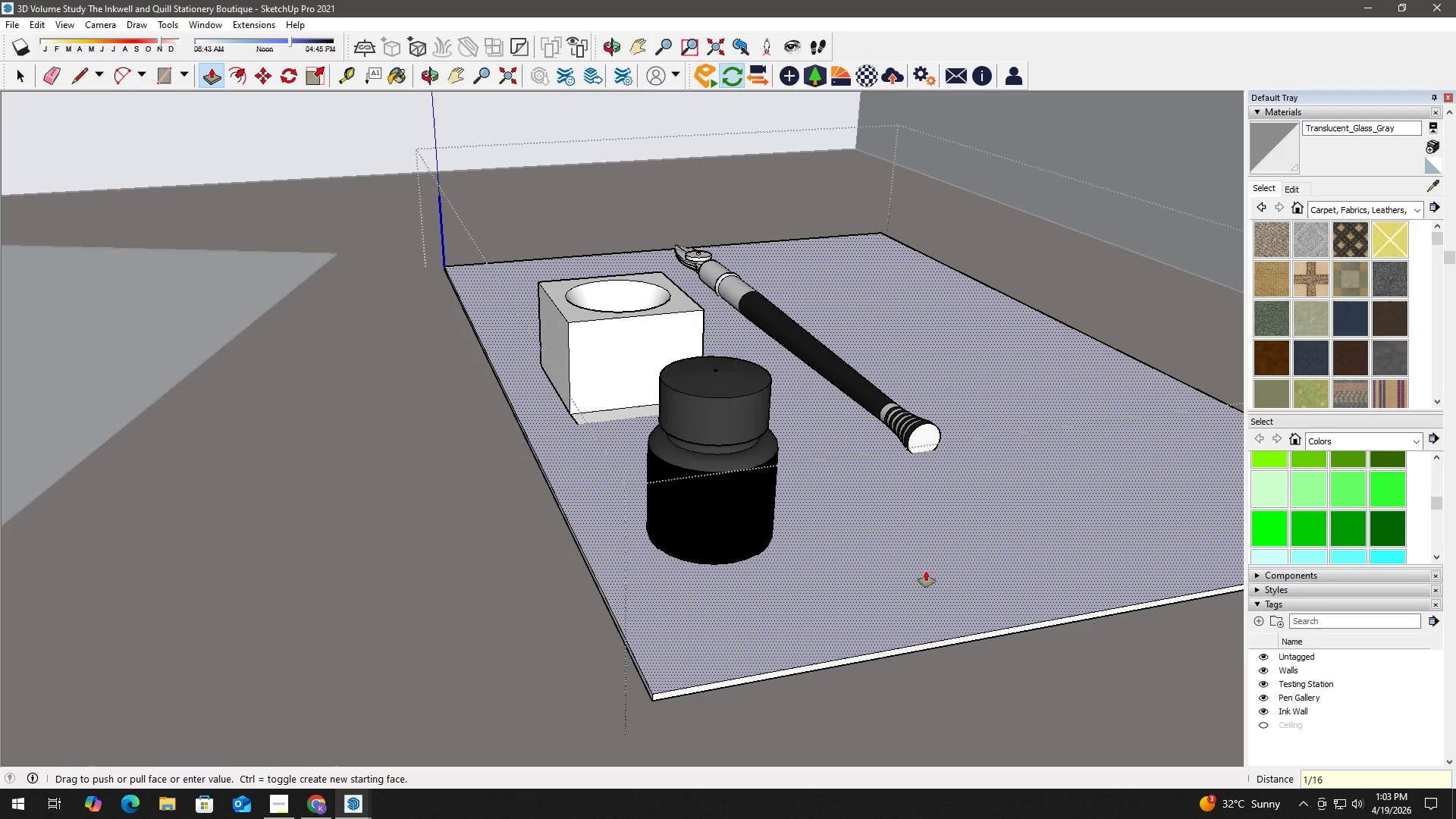 
key(Enter)
 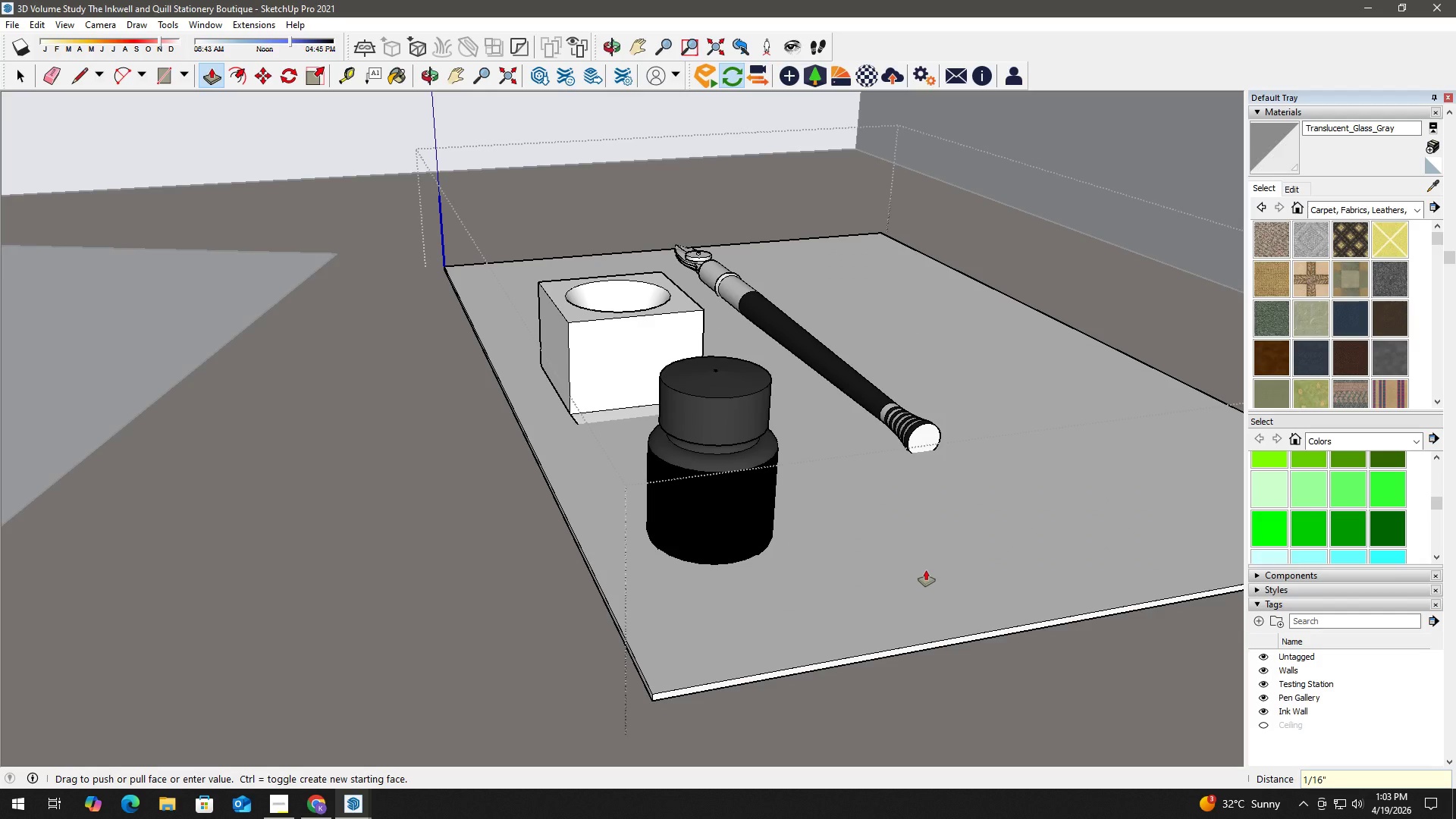 
key(Space)
 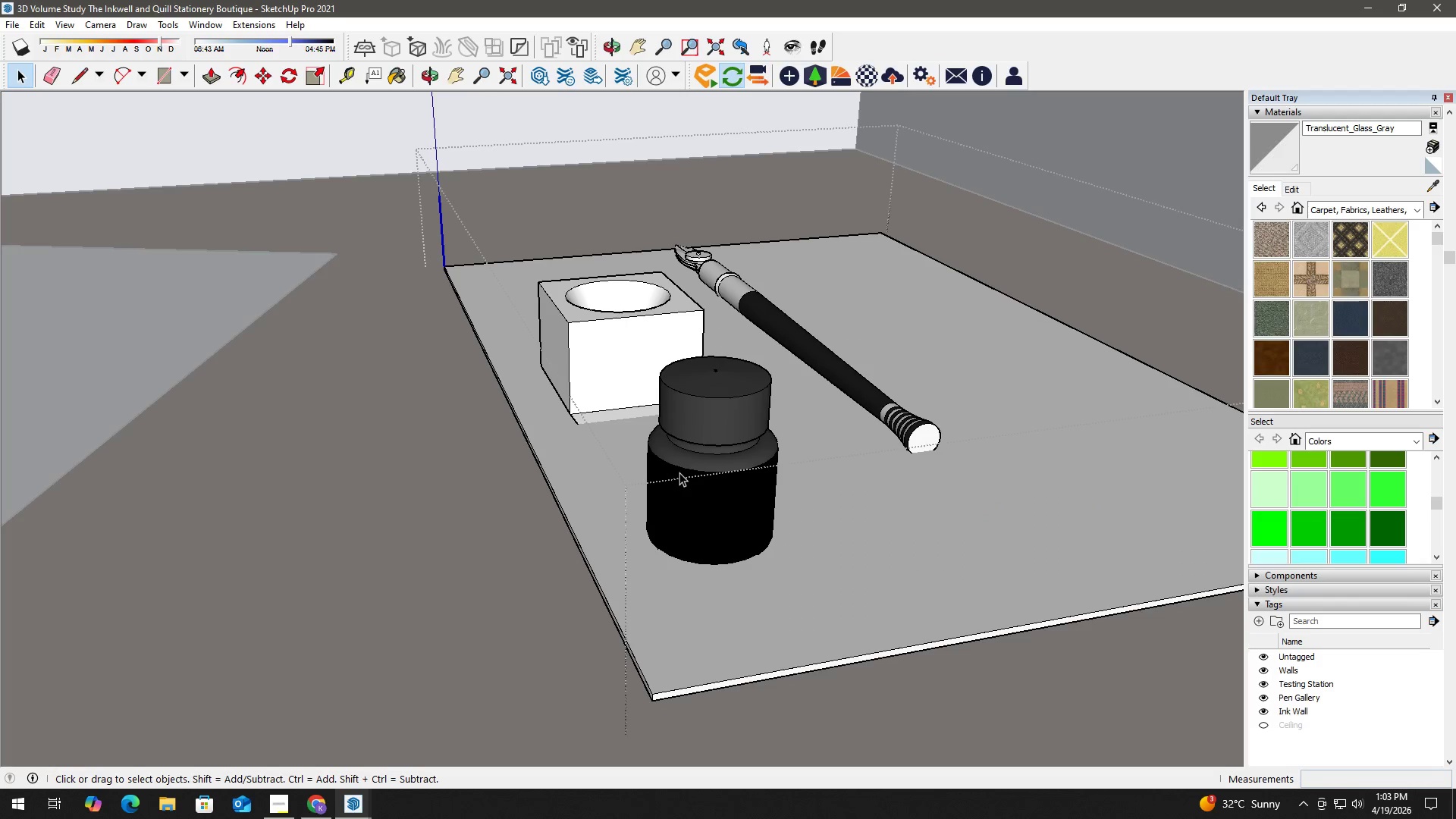 
key(Escape)
 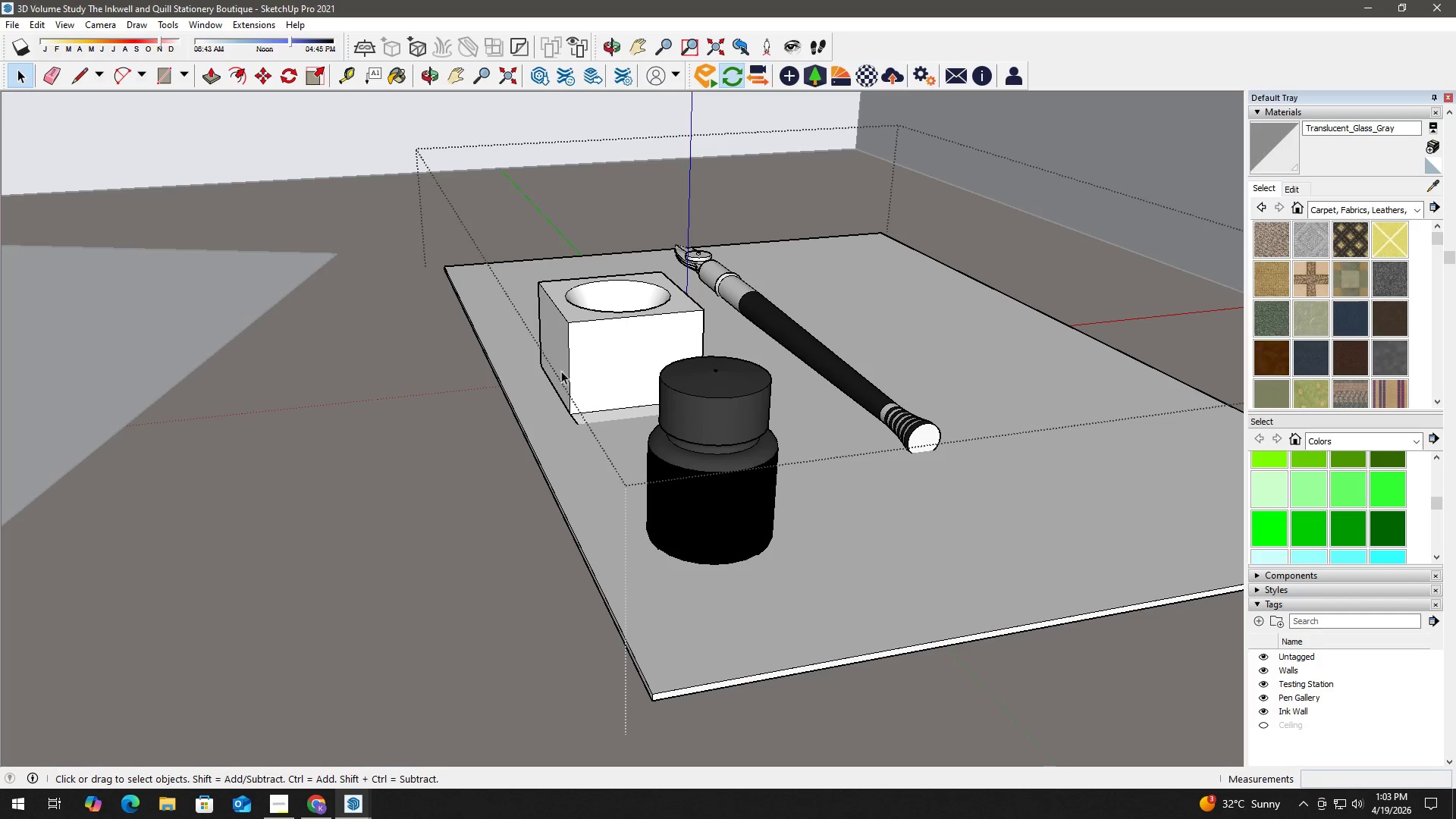 
left_click([562, 362])
 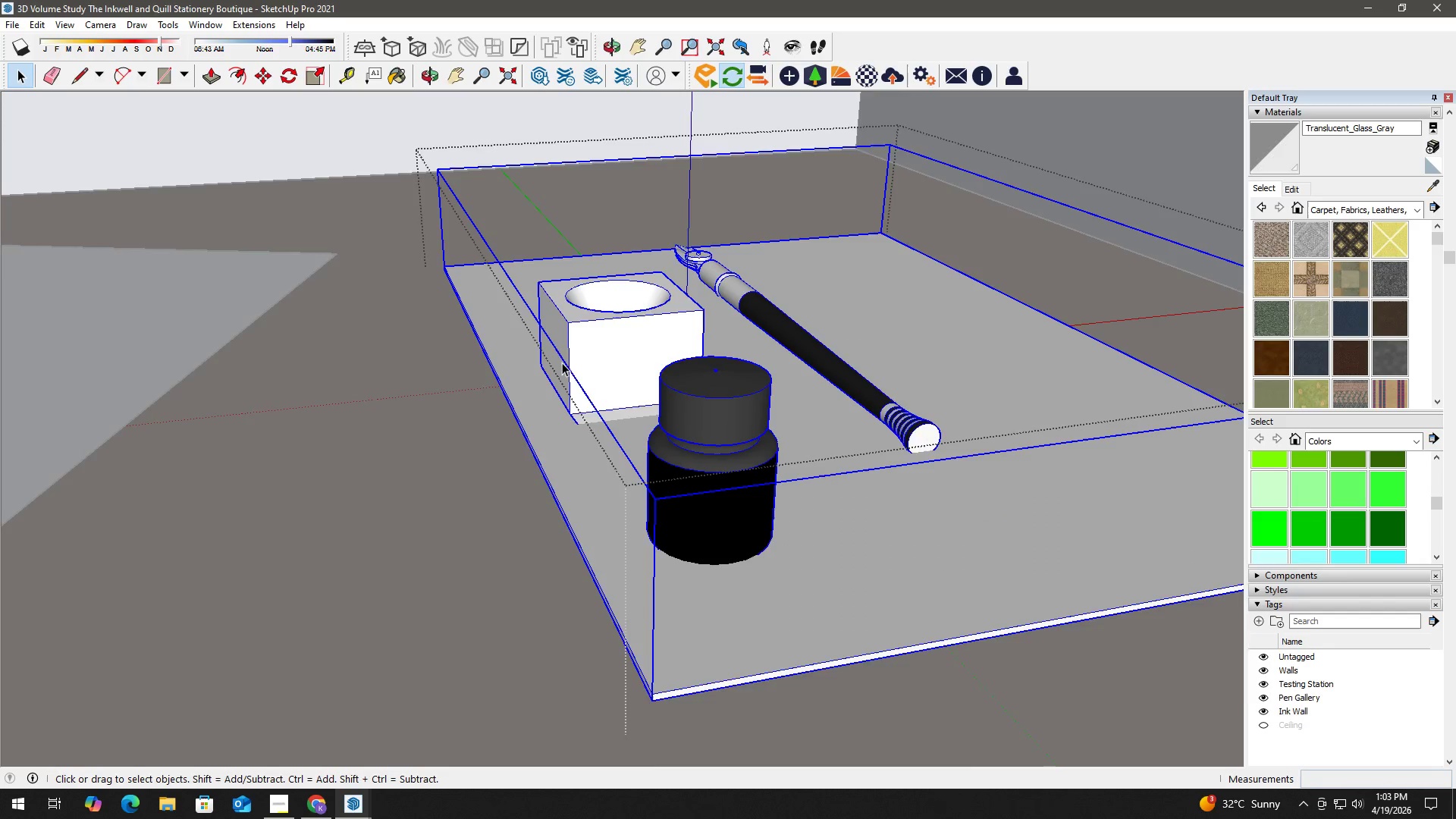 
double_click([609, 368])
 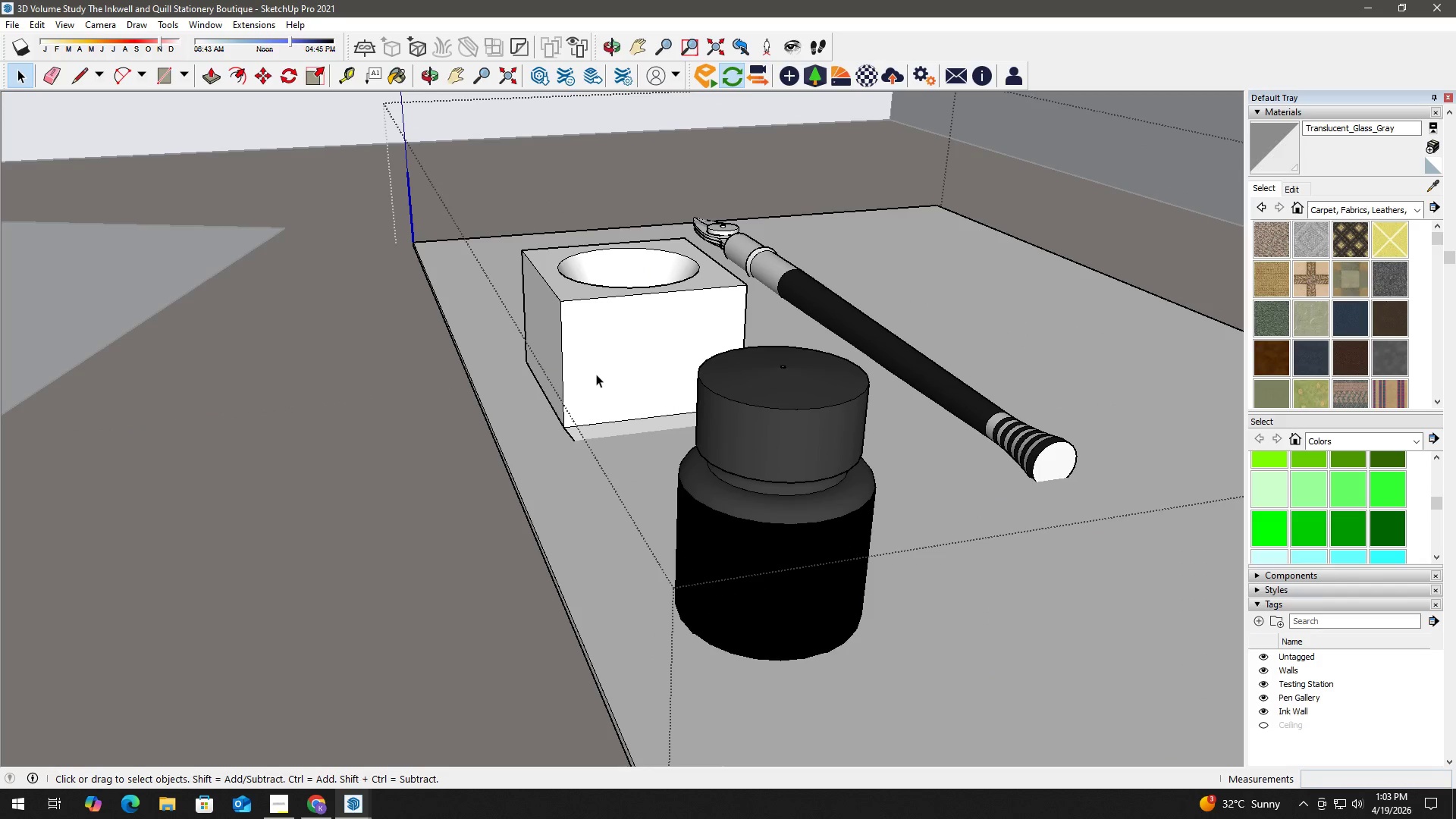 
scroll: coordinate [595, 378], scroll_direction: up, amount: 3.0
 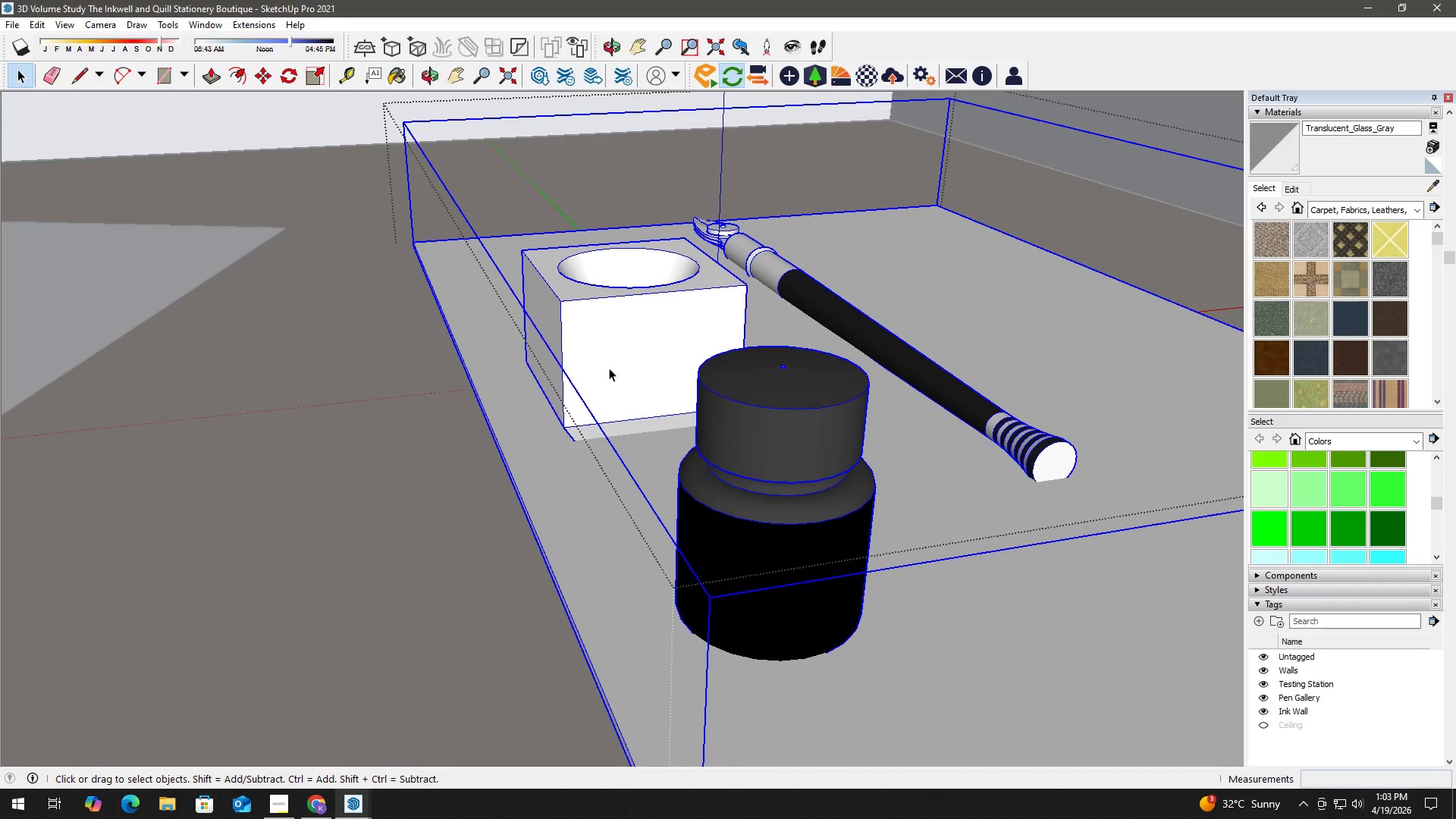 
left_click([596, 374])
 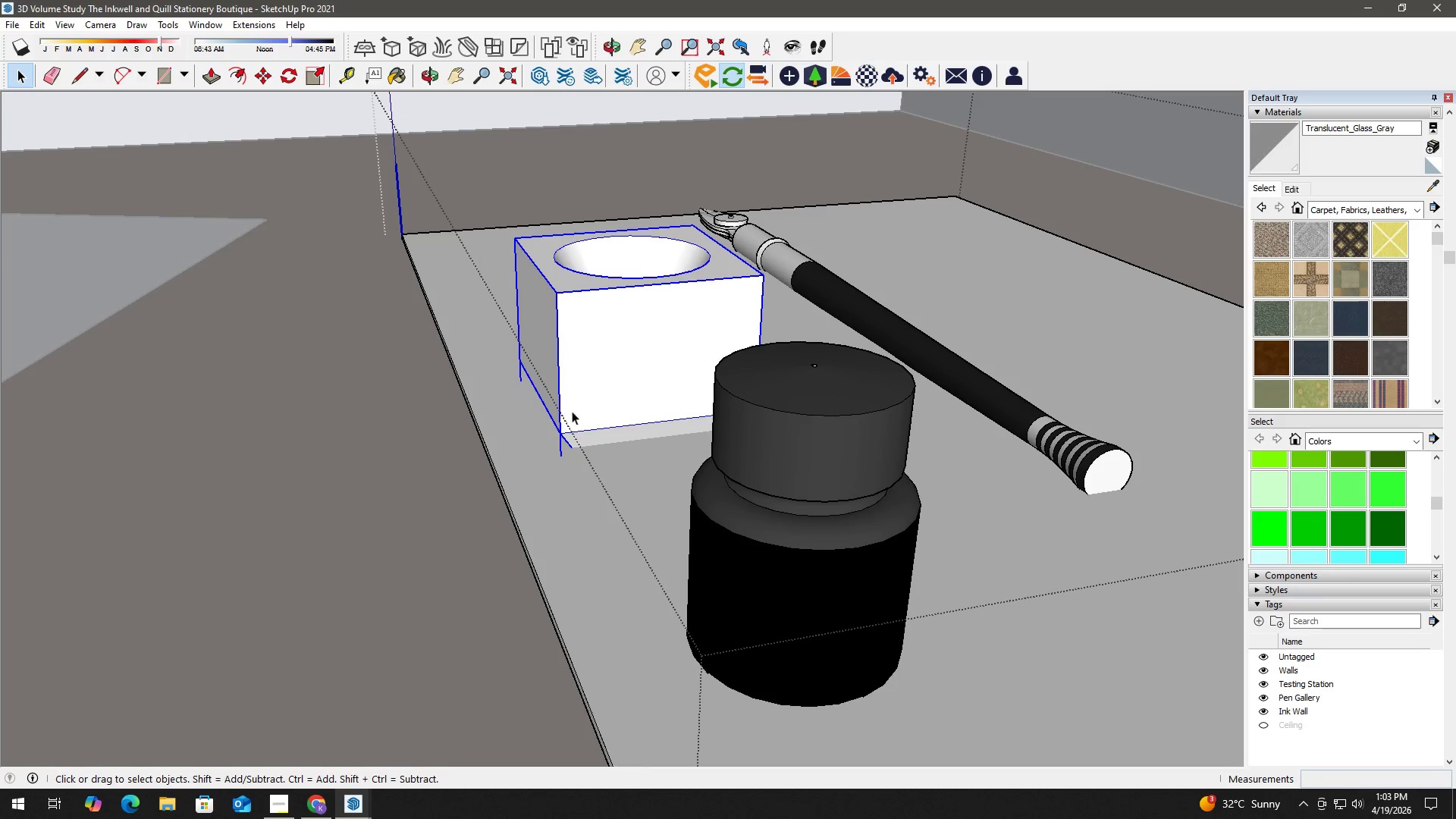 
scroll: coordinate [596, 374], scroll_direction: up, amount: 1.0
 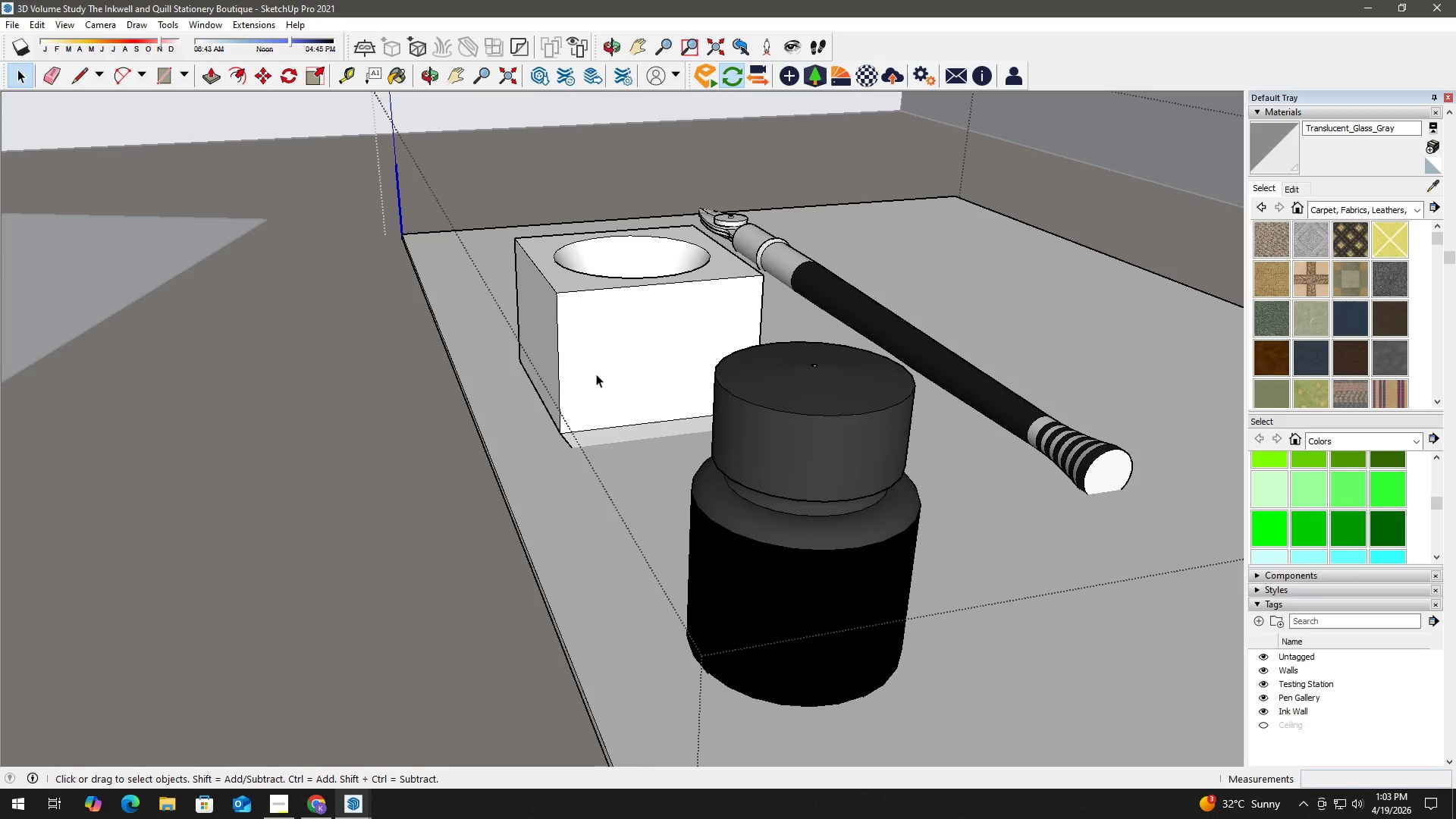 
key(M)
 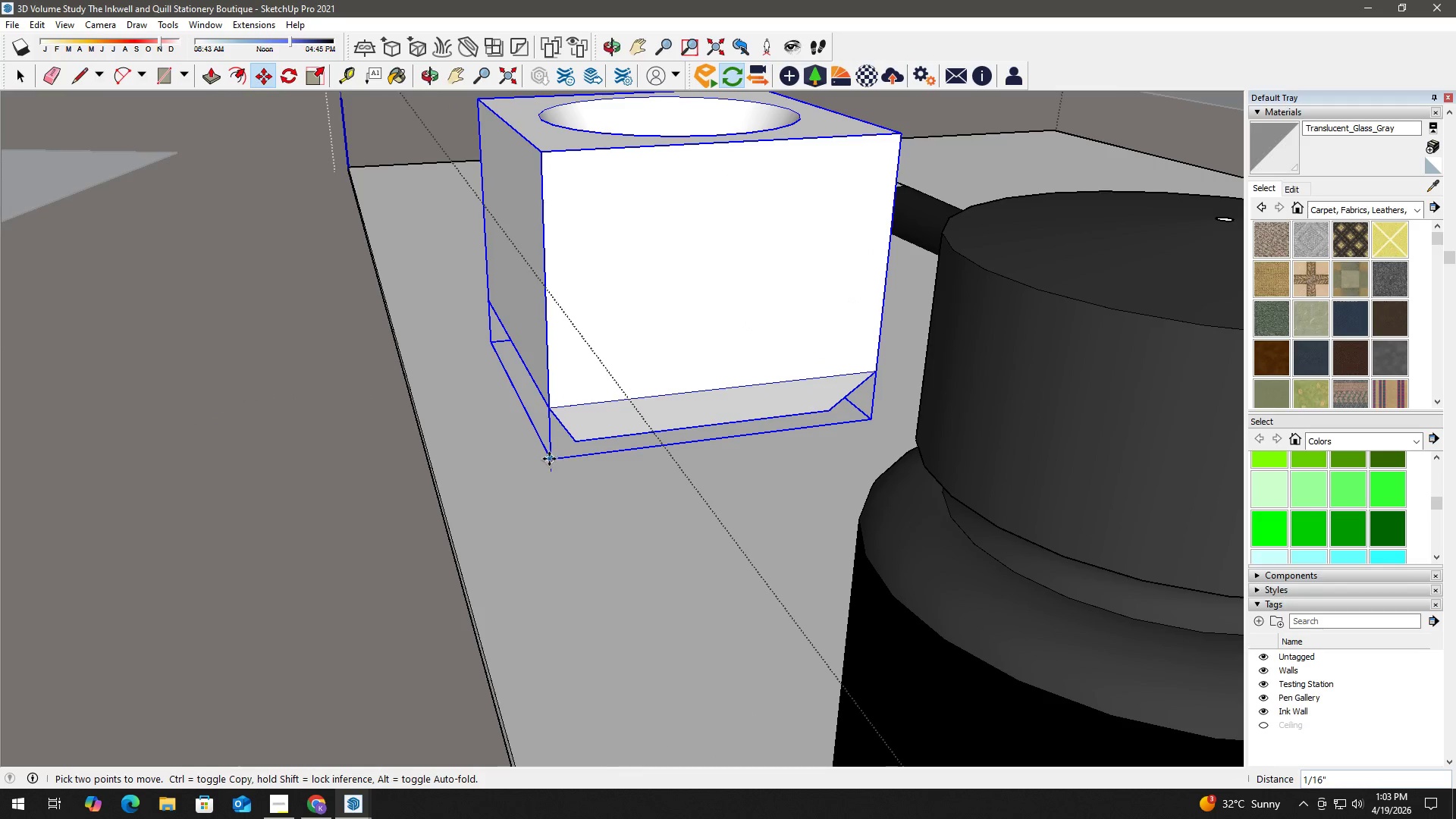 
scroll: coordinate [585, 443], scroll_direction: up, amount: 5.0
 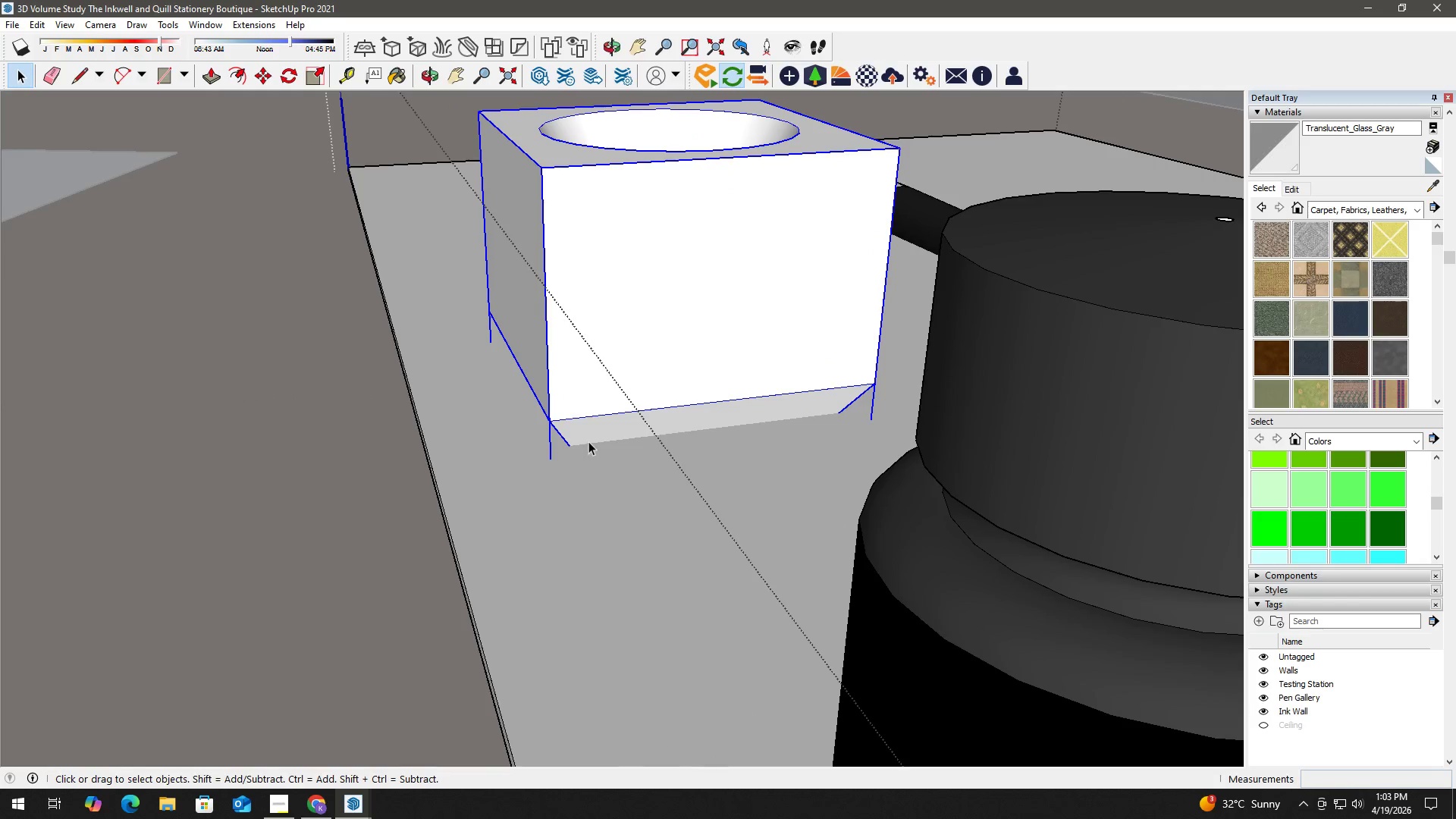 
left_click([548, 456])
 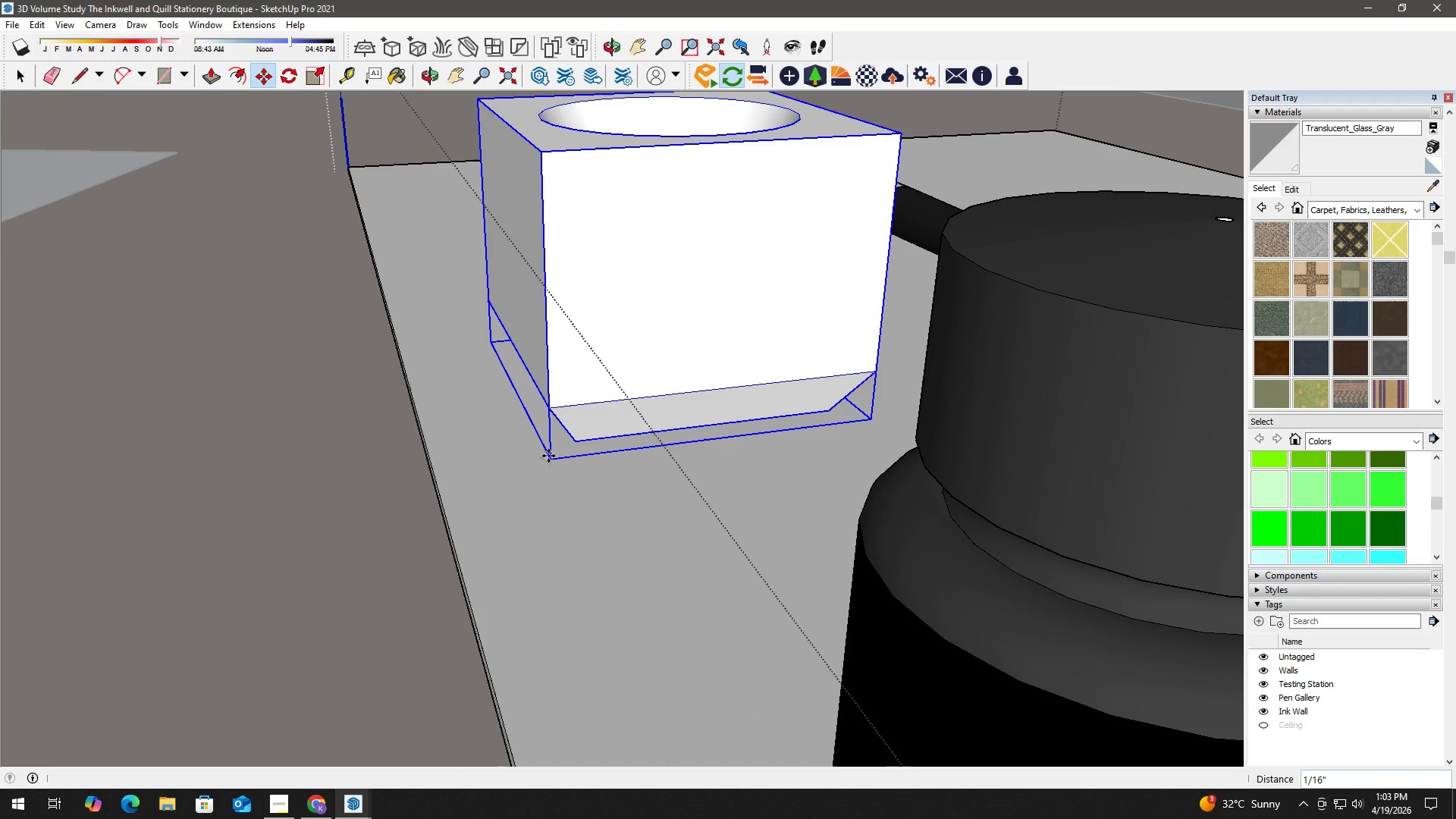 
key(Space)
 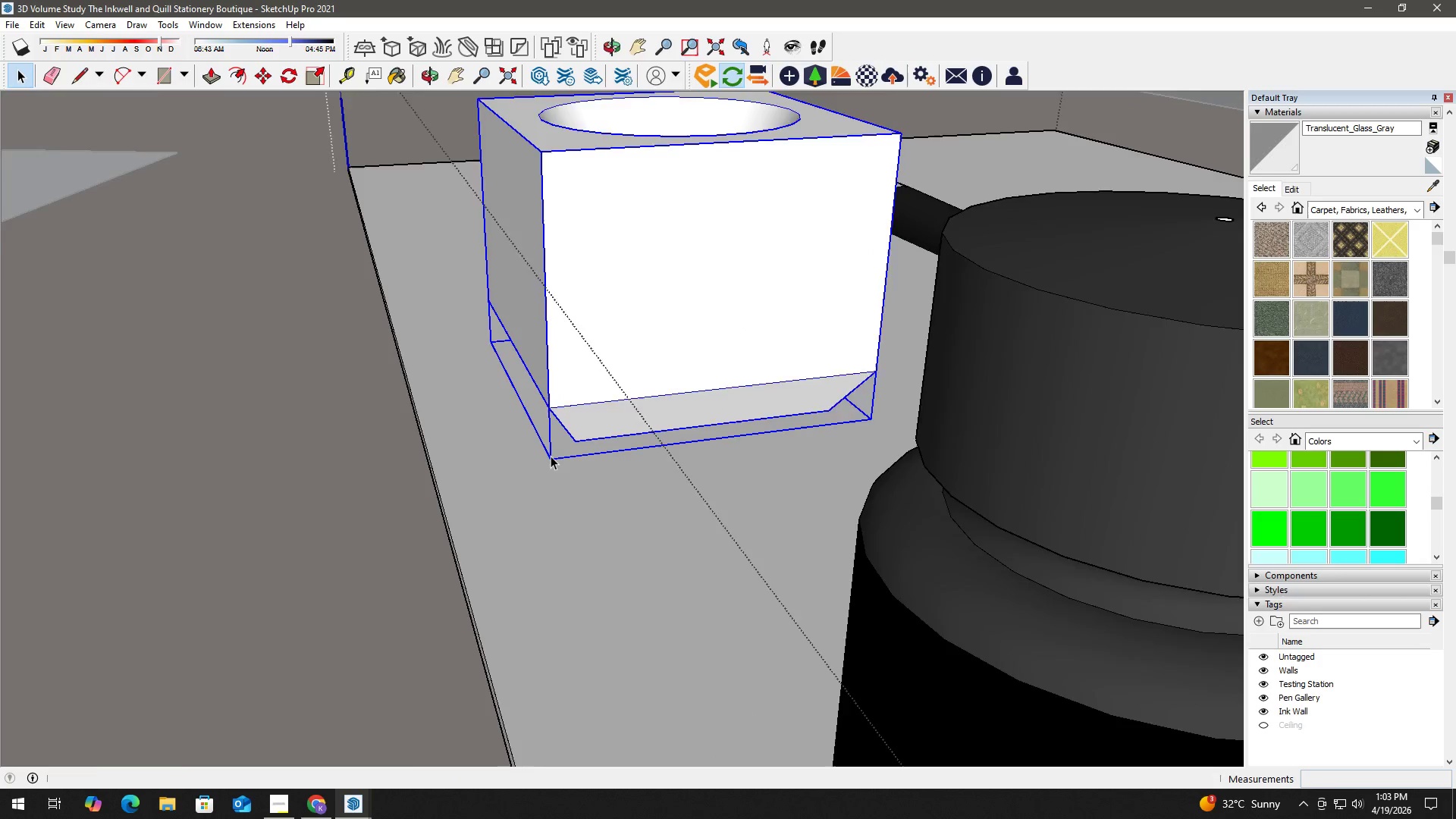 
scroll: coordinate [568, 450], scroll_direction: down, amount: 16.0
 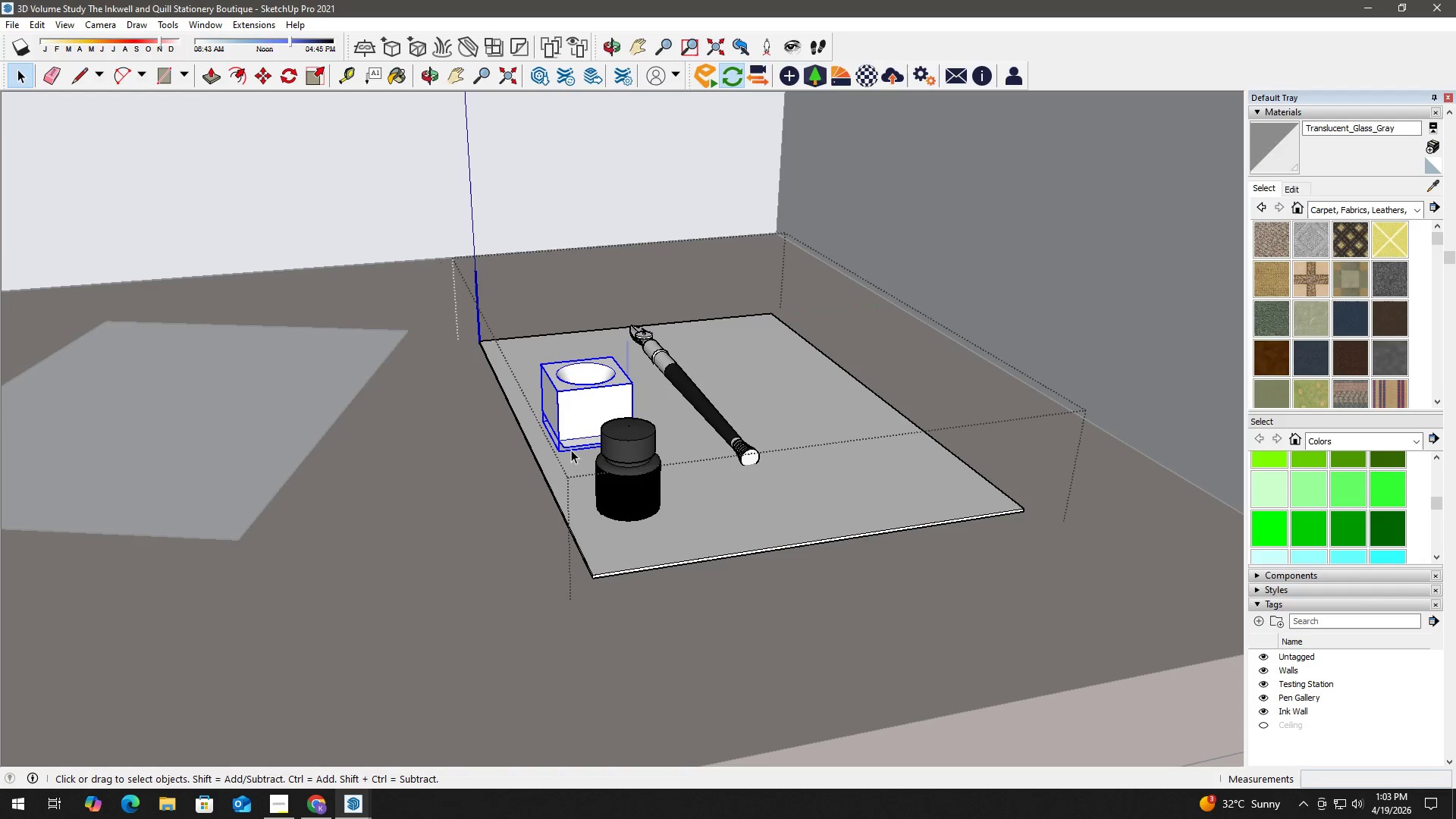 
key(Escape)
 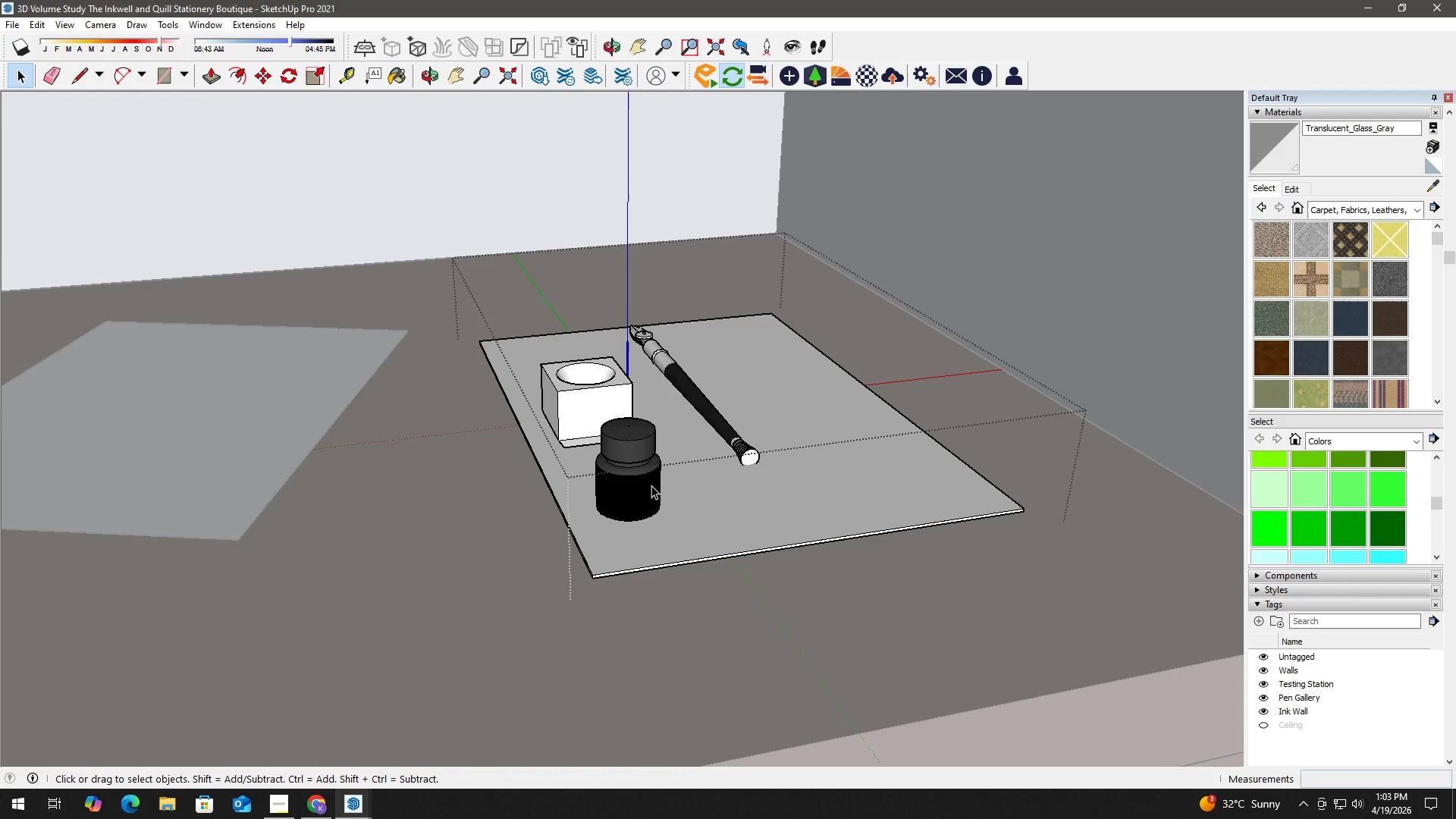 
left_click([651, 485])
 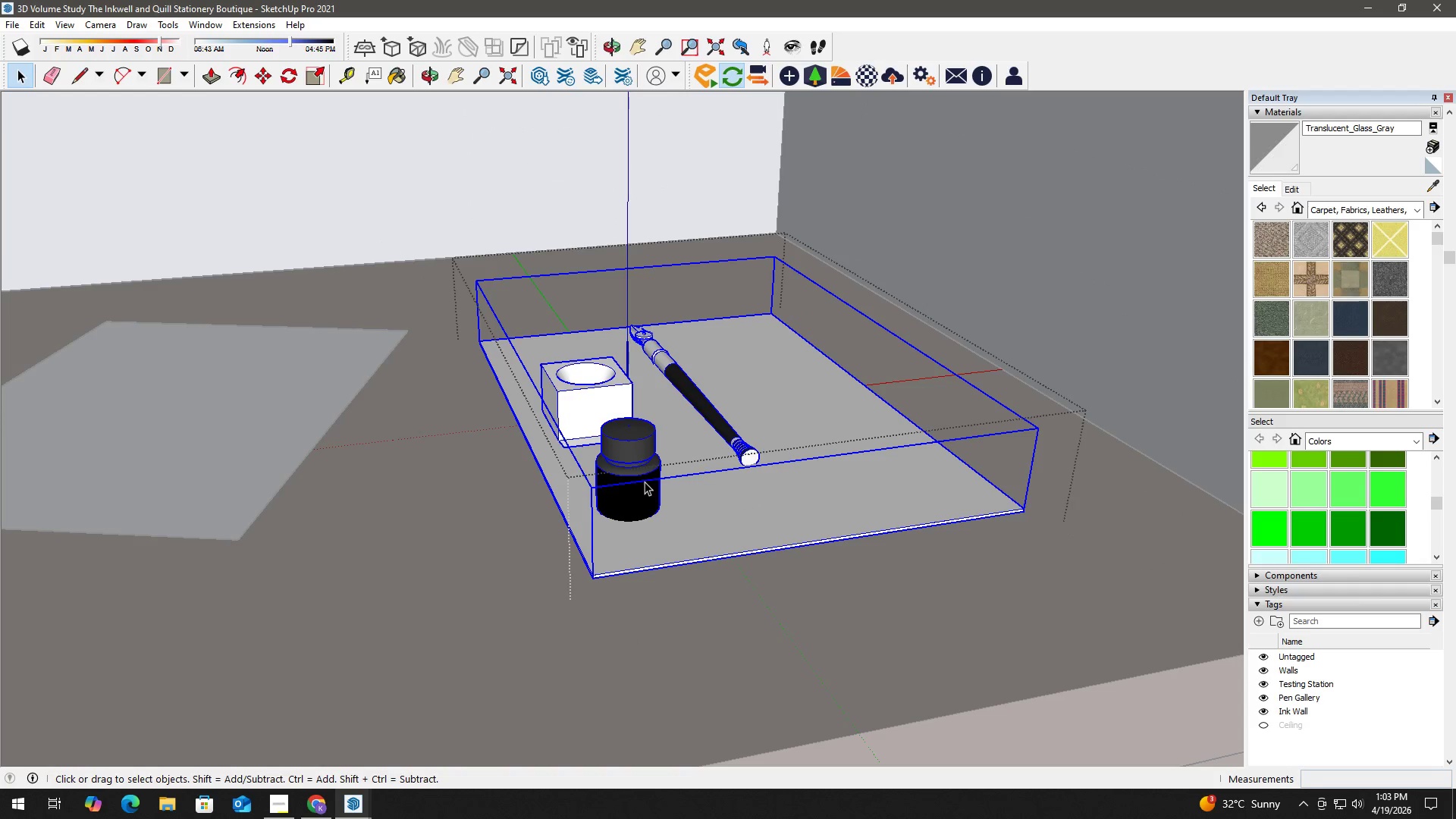 
double_click([642, 480])
 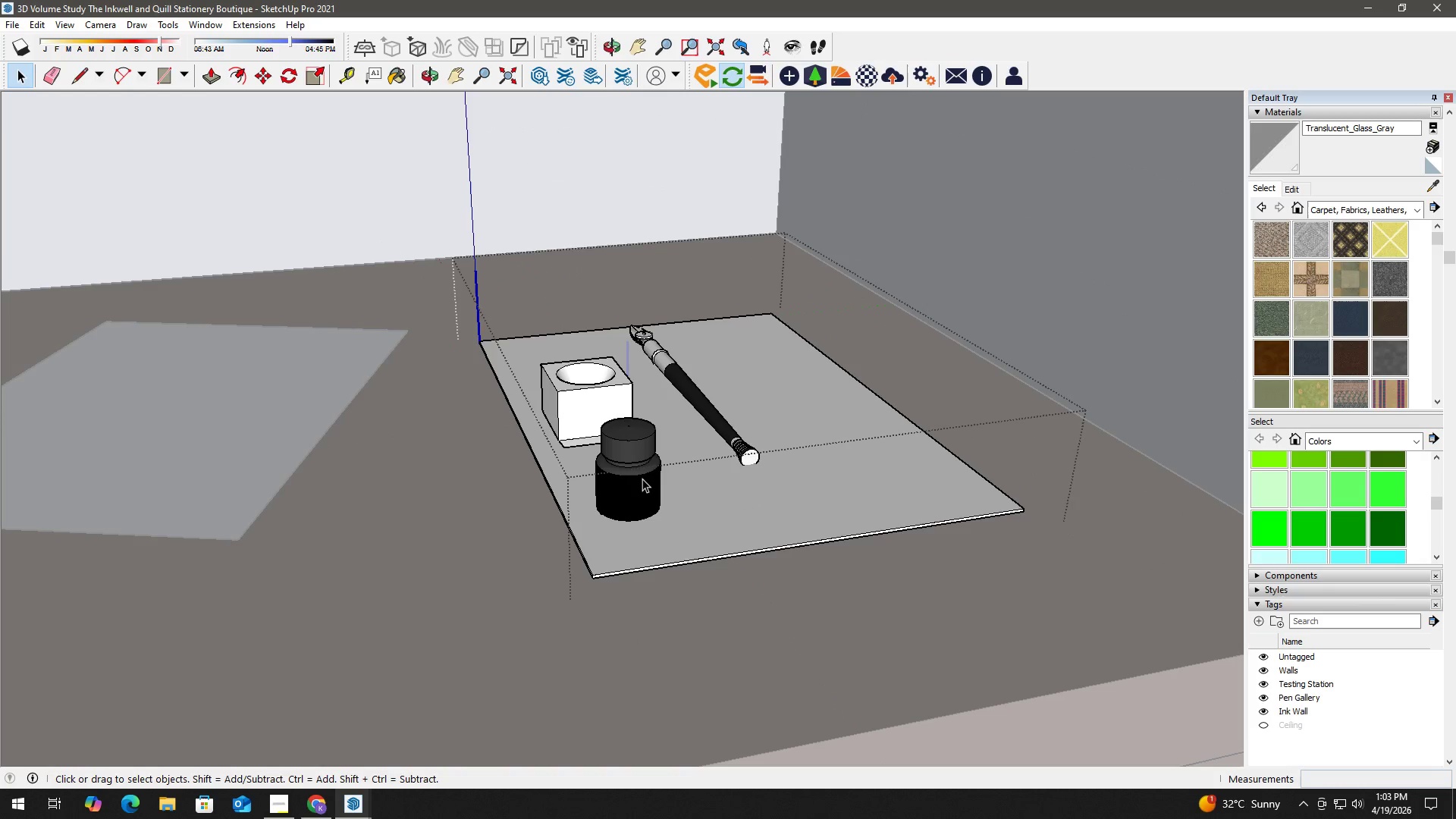 
triple_click([642, 472])
 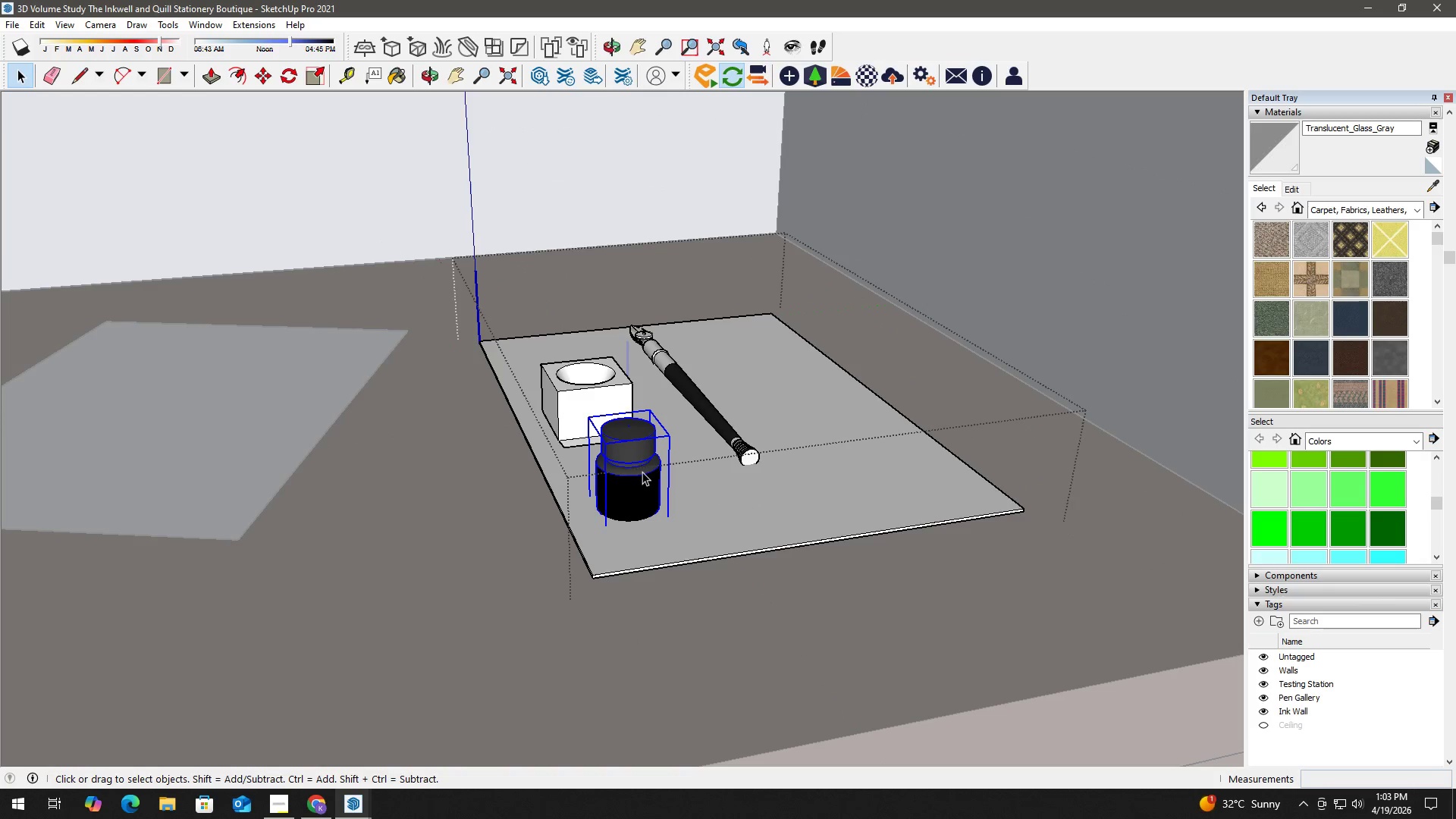 
key(Control+C)
 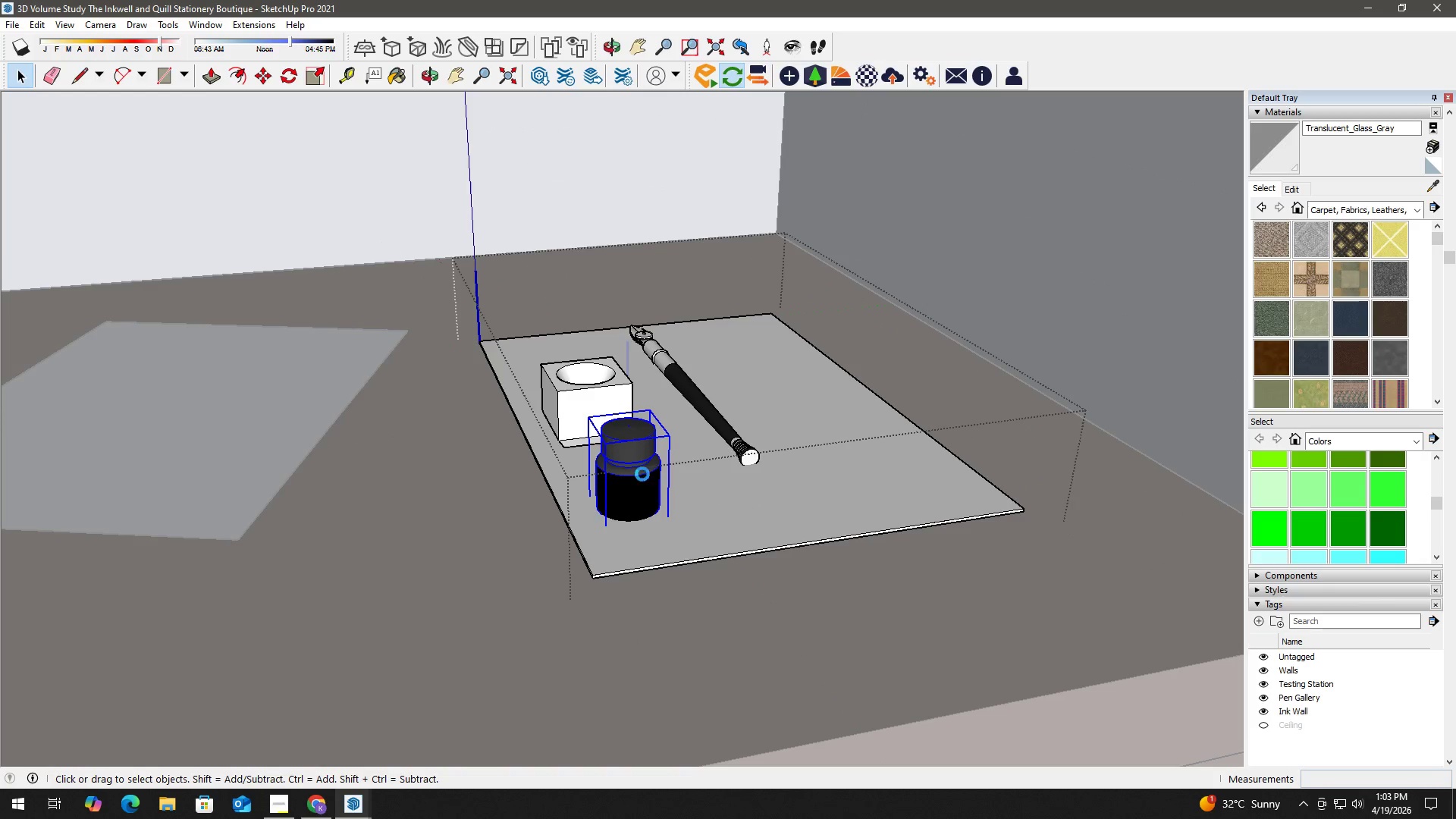 
key(Escape)
 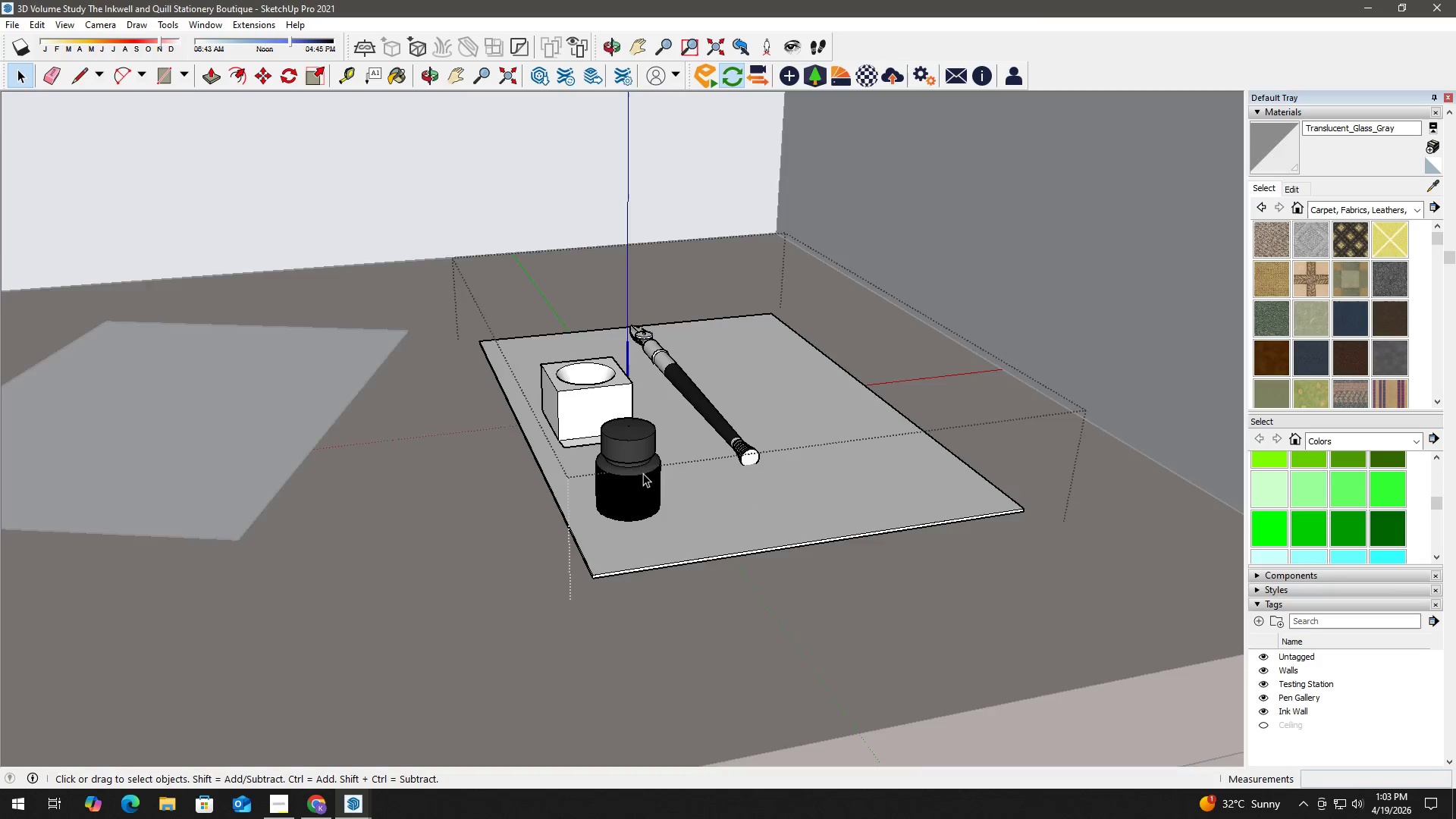 
key(Escape)
 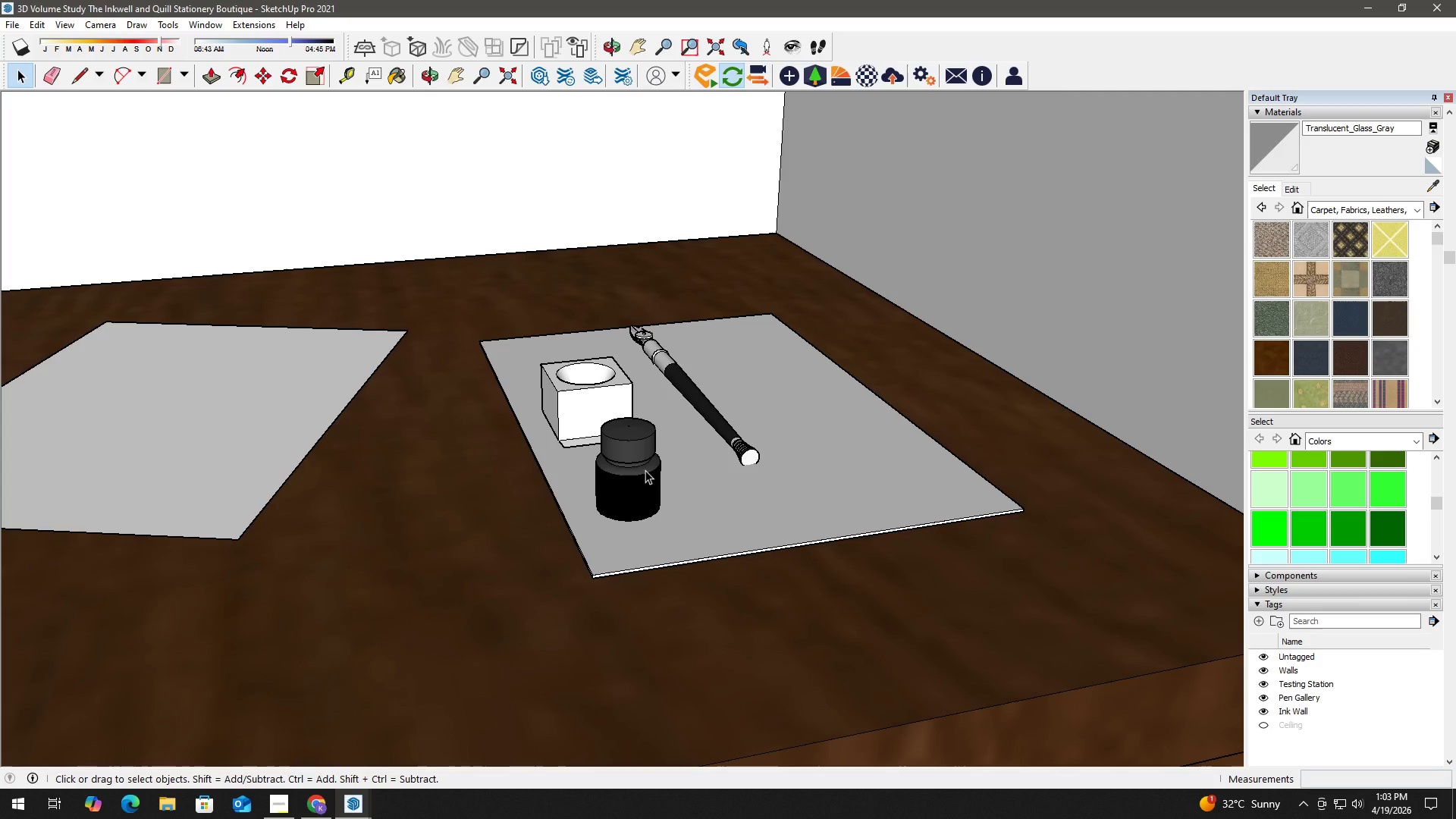 
key(Escape)
 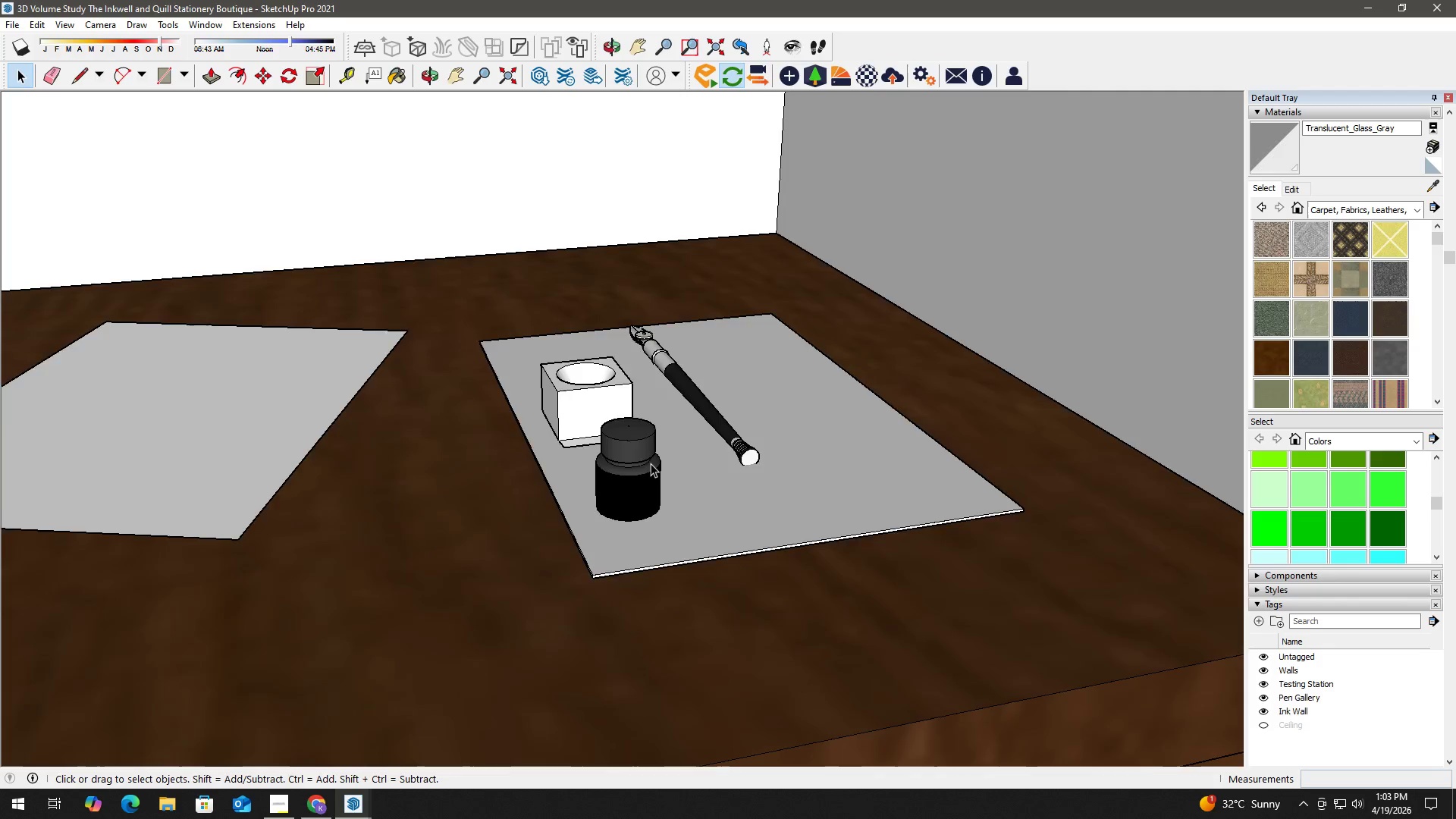 
scroll: coordinate [651, 461], scroll_direction: down, amount: 4.0
 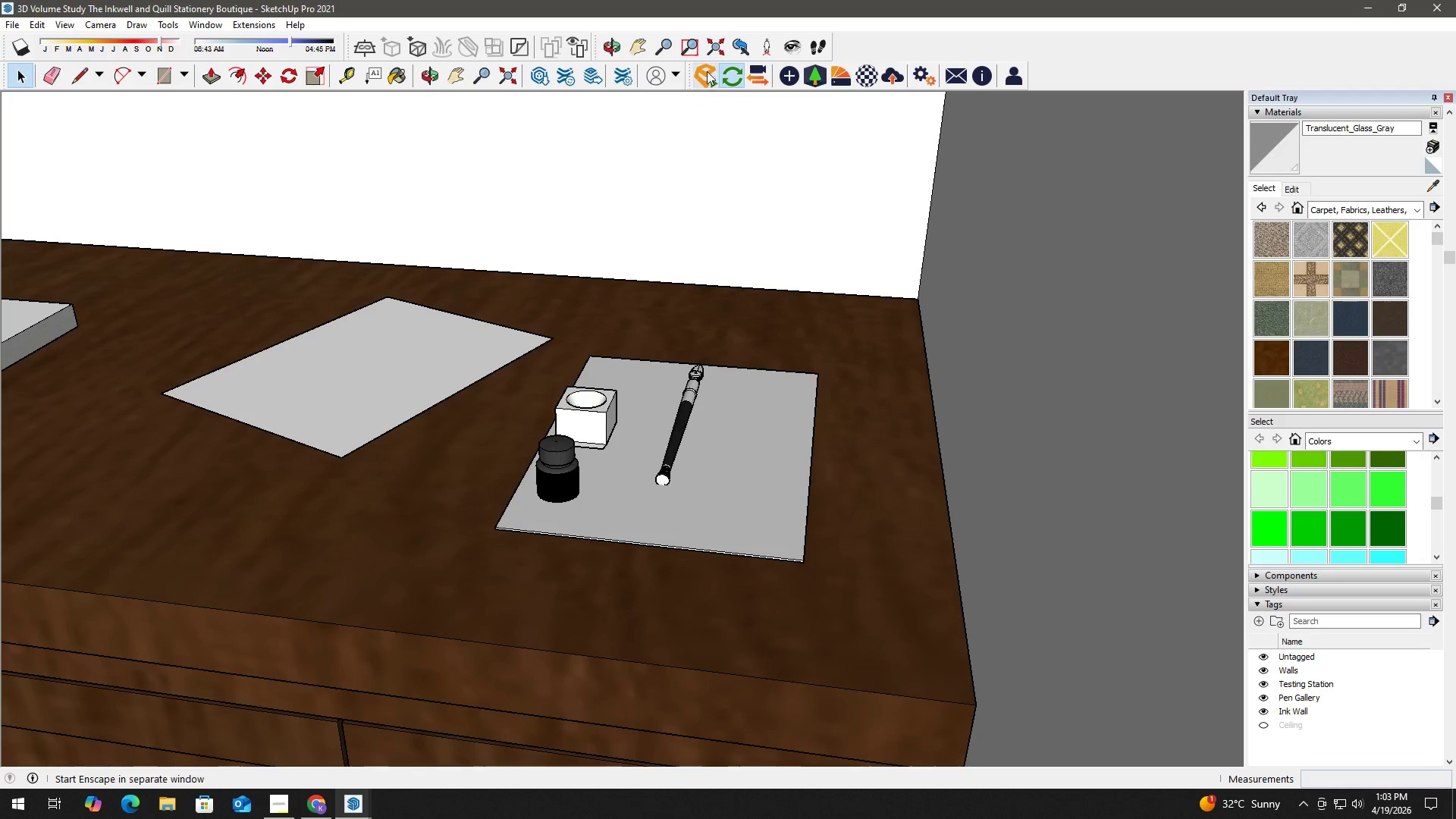 
left_click([709, 42])
 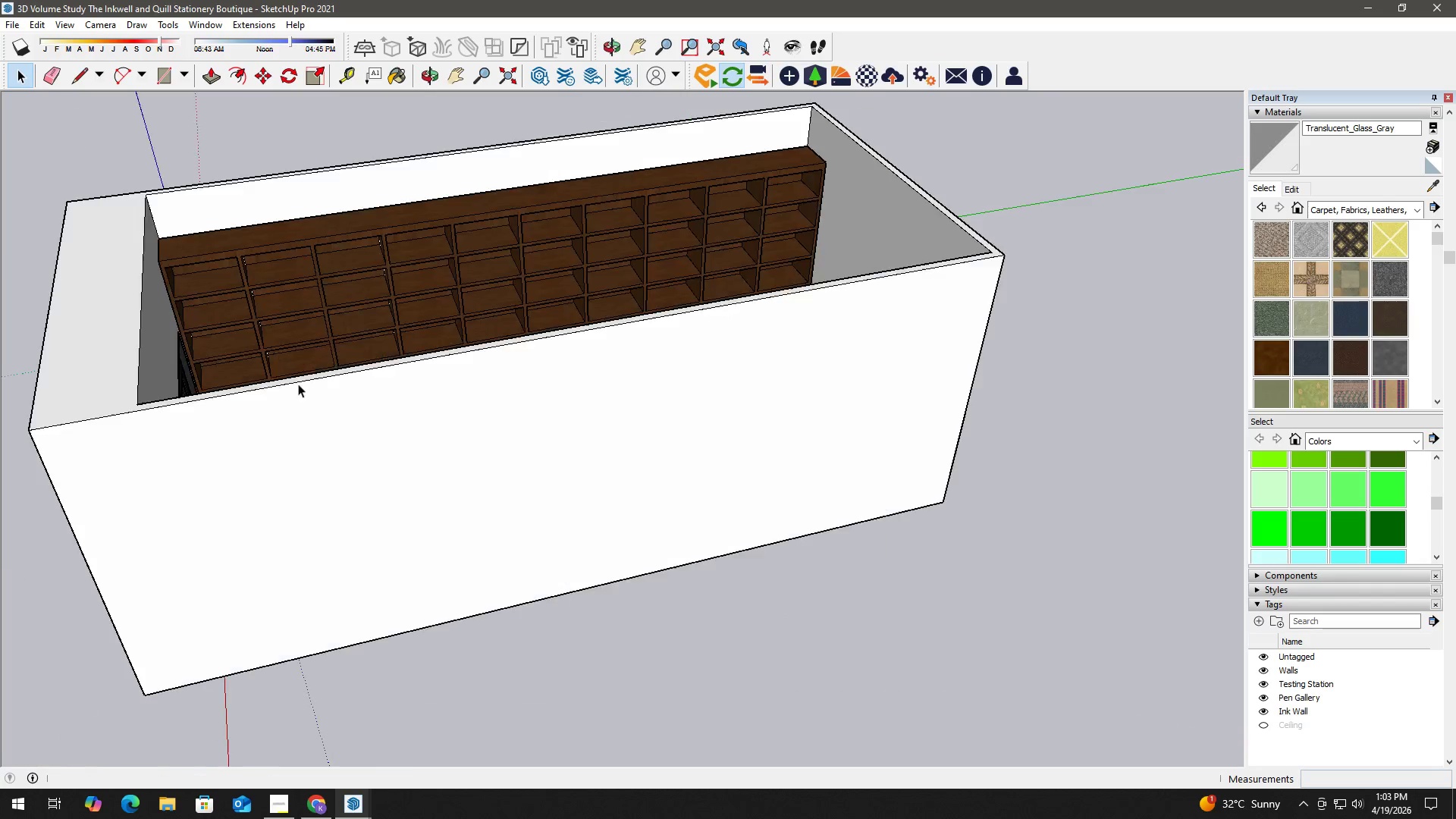 
scroll: coordinate [400, 283], scroll_direction: up, amount: 3.0
 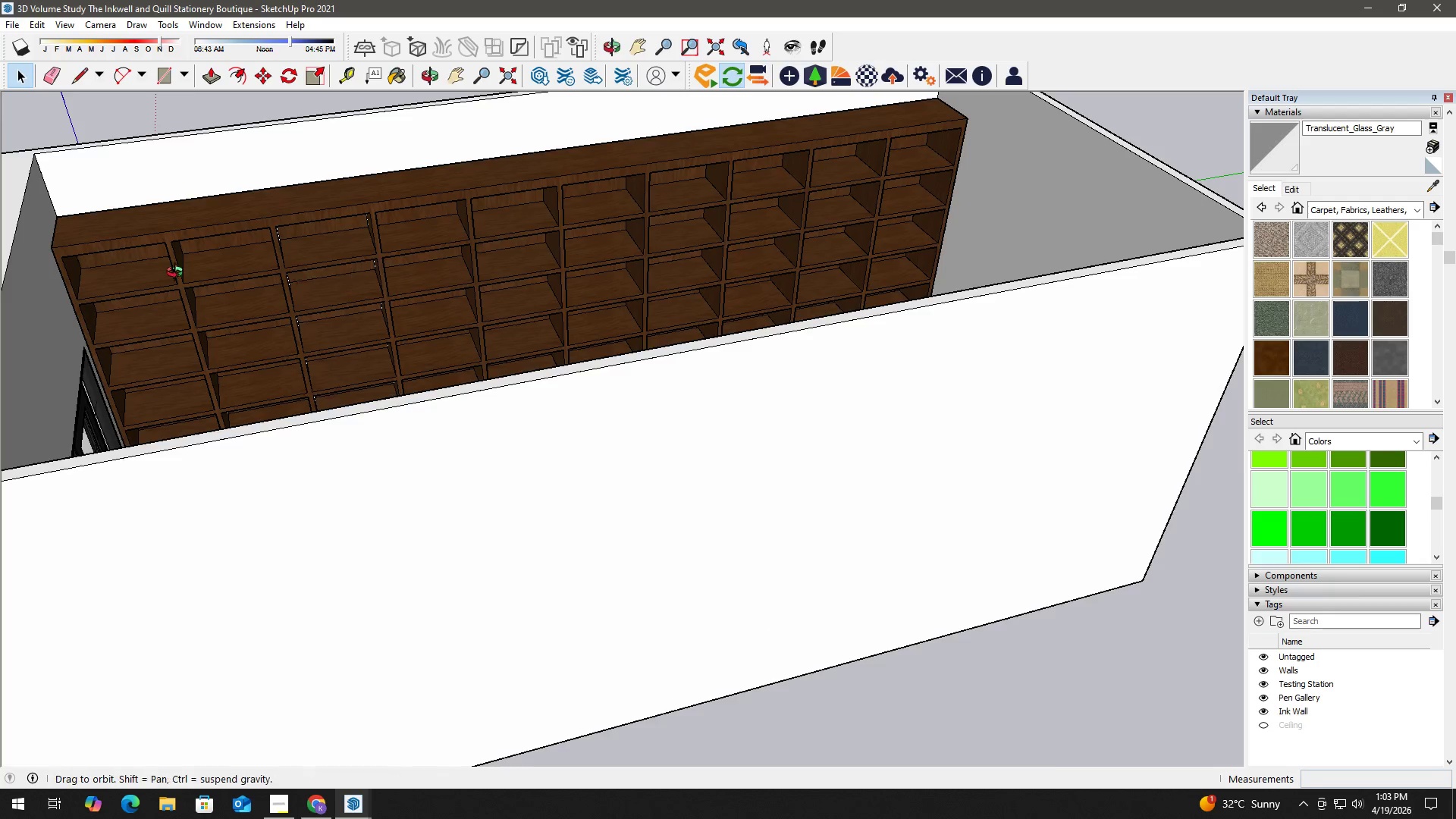 
key(H)
 